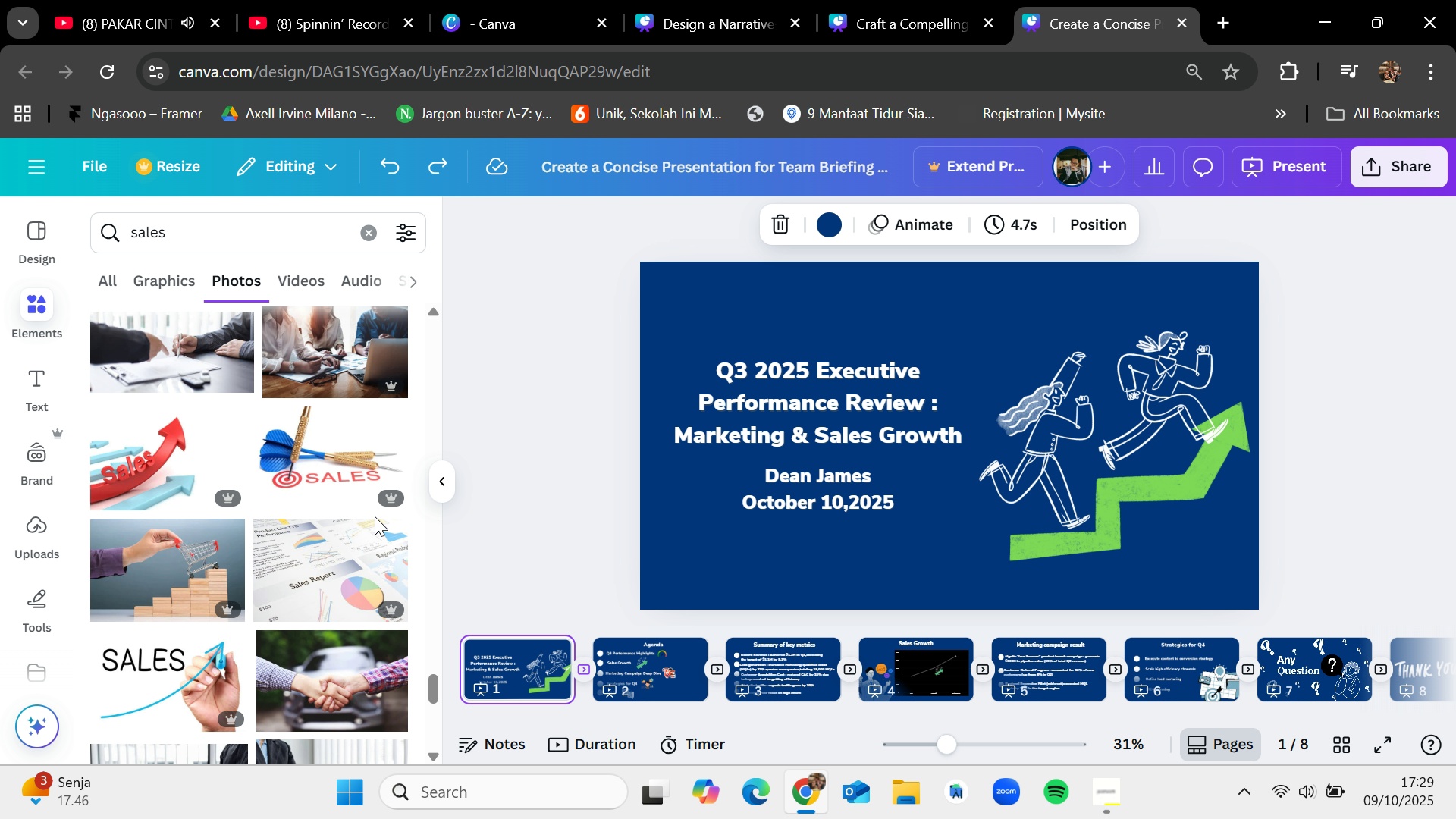 
wait(58.45)
 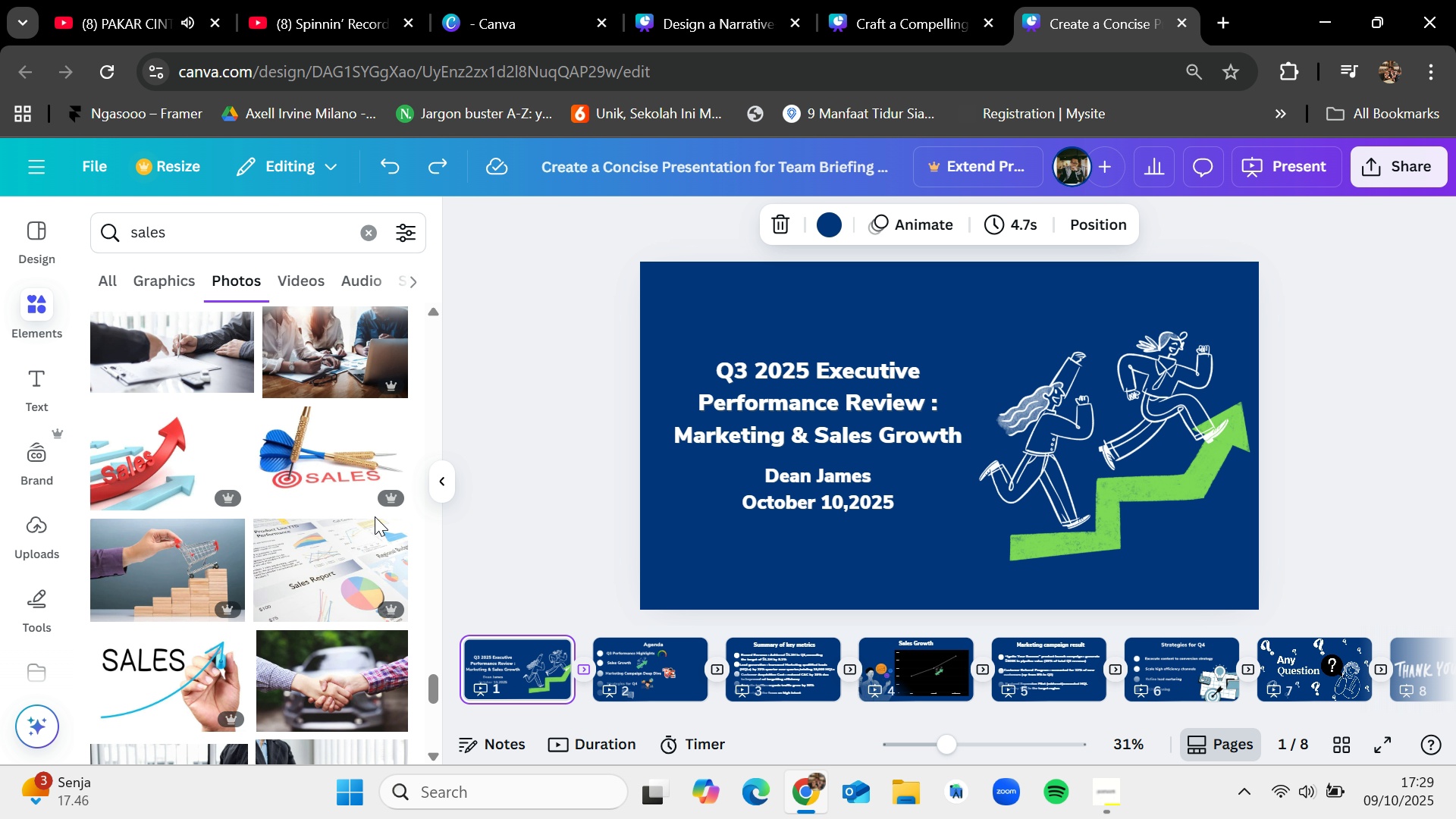 
scroll: coordinate [377, 516], scroll_direction: down, amount: 13.0
 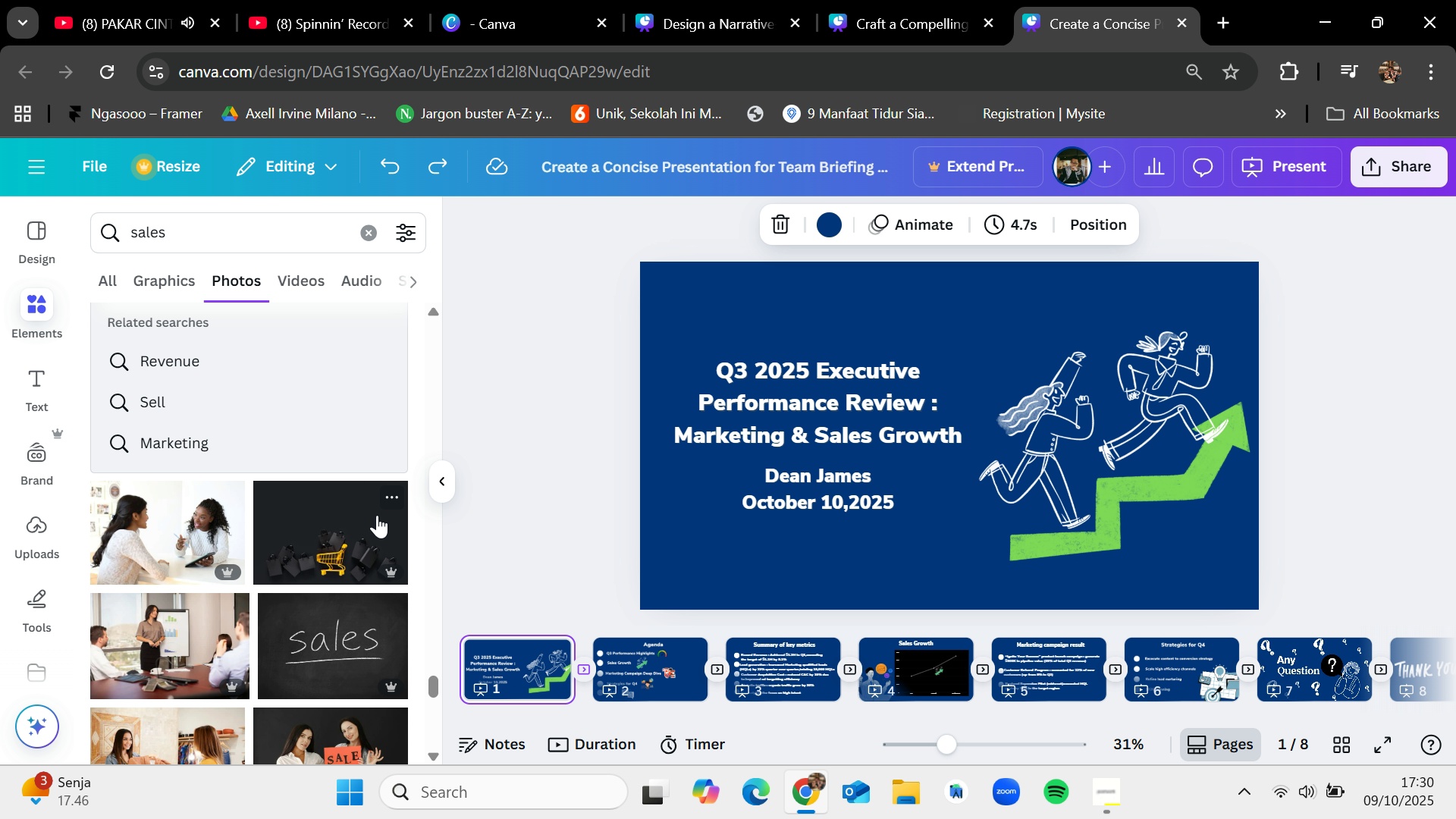 
wait(23.5)
 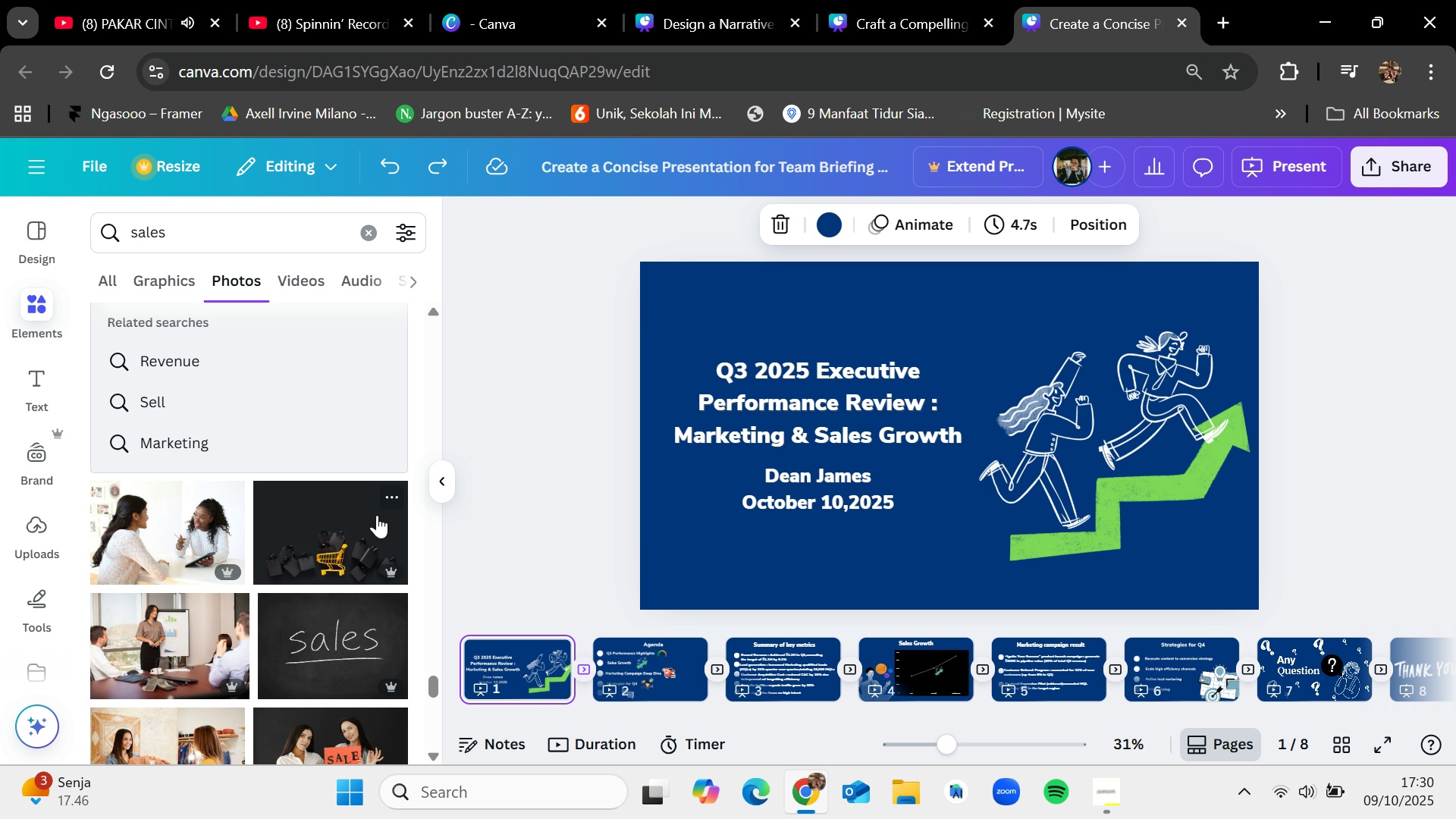 
scroll: coordinate [384, 494], scroll_direction: down, amount: 5.0
 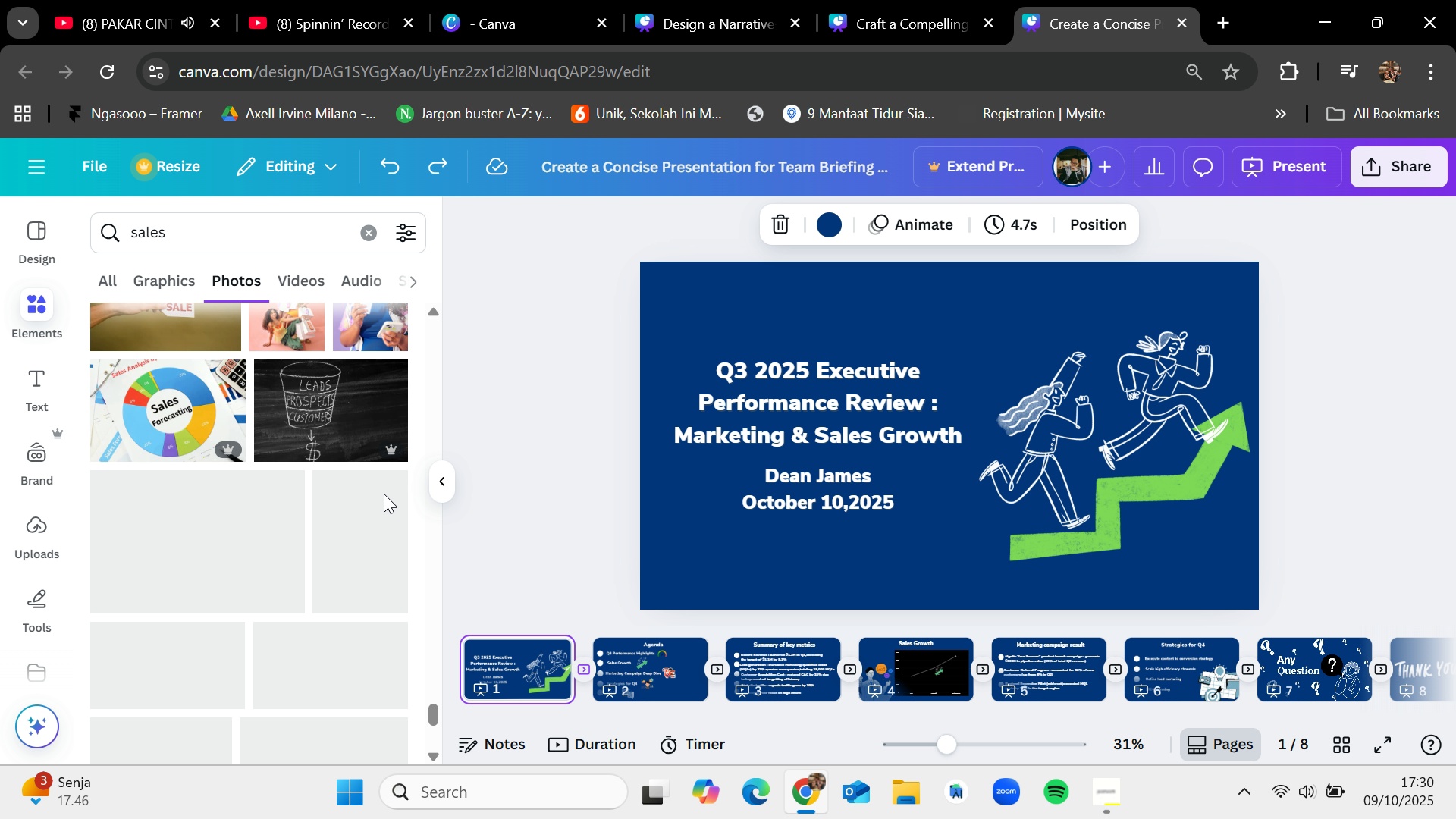 
scroll: coordinate [384, 494], scroll_direction: none, amount: 0.0
 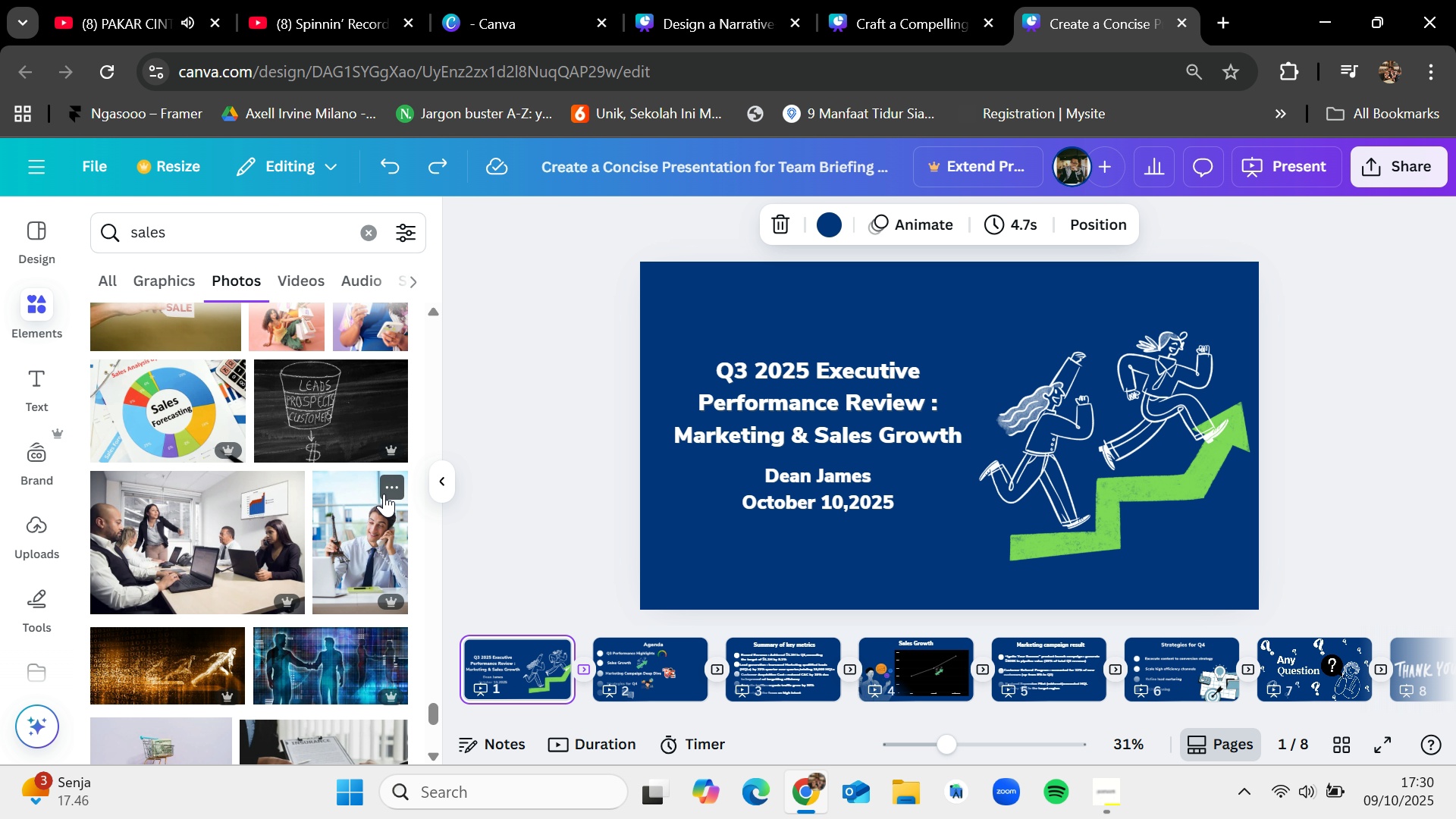 
scroll: coordinate [384, 494], scroll_direction: down, amount: 4.0
 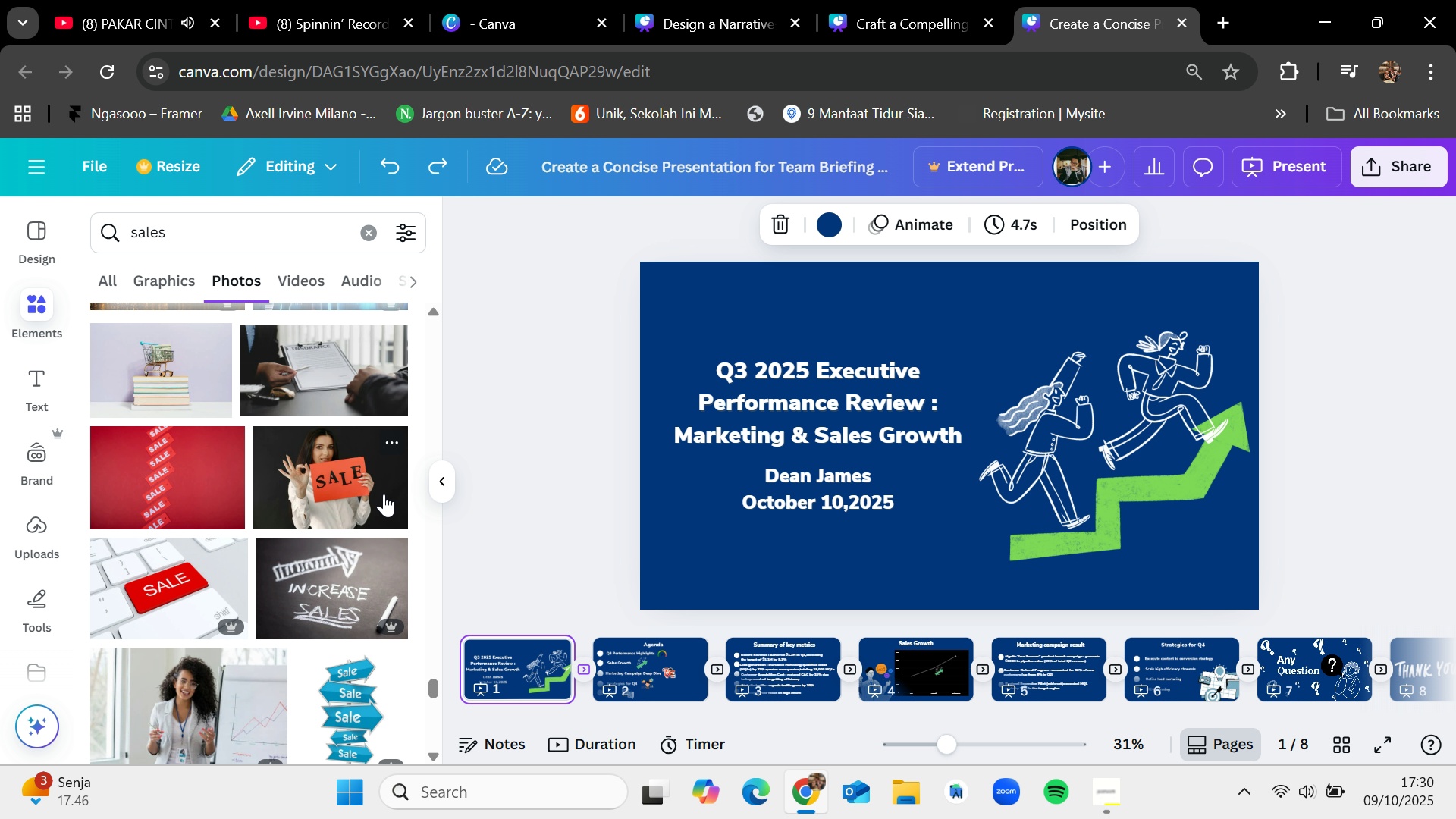 
scroll: coordinate [384, 494], scroll_direction: up, amount: 8.0
 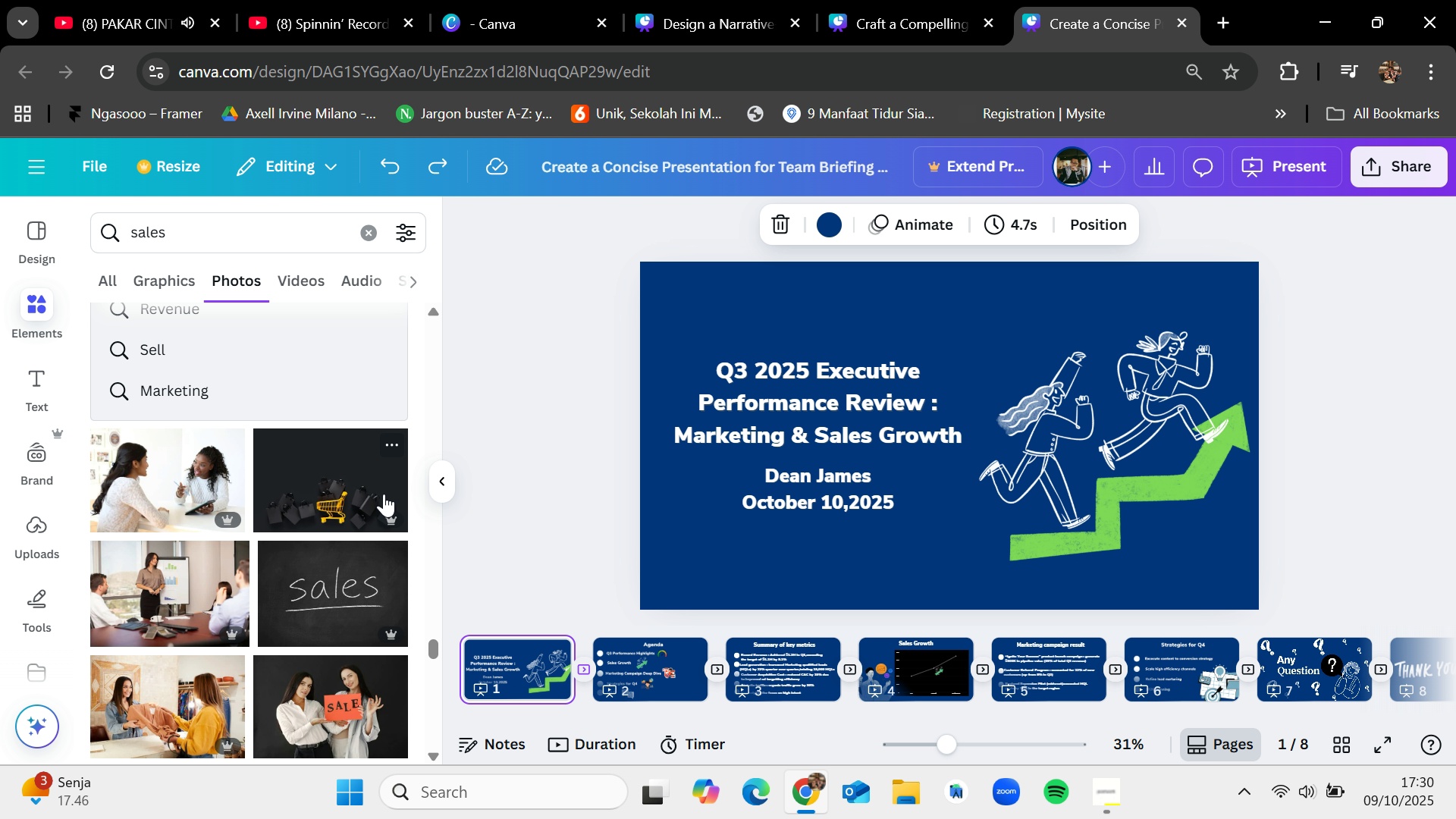 
scroll: coordinate [384, 494], scroll_direction: down, amount: 2.0
 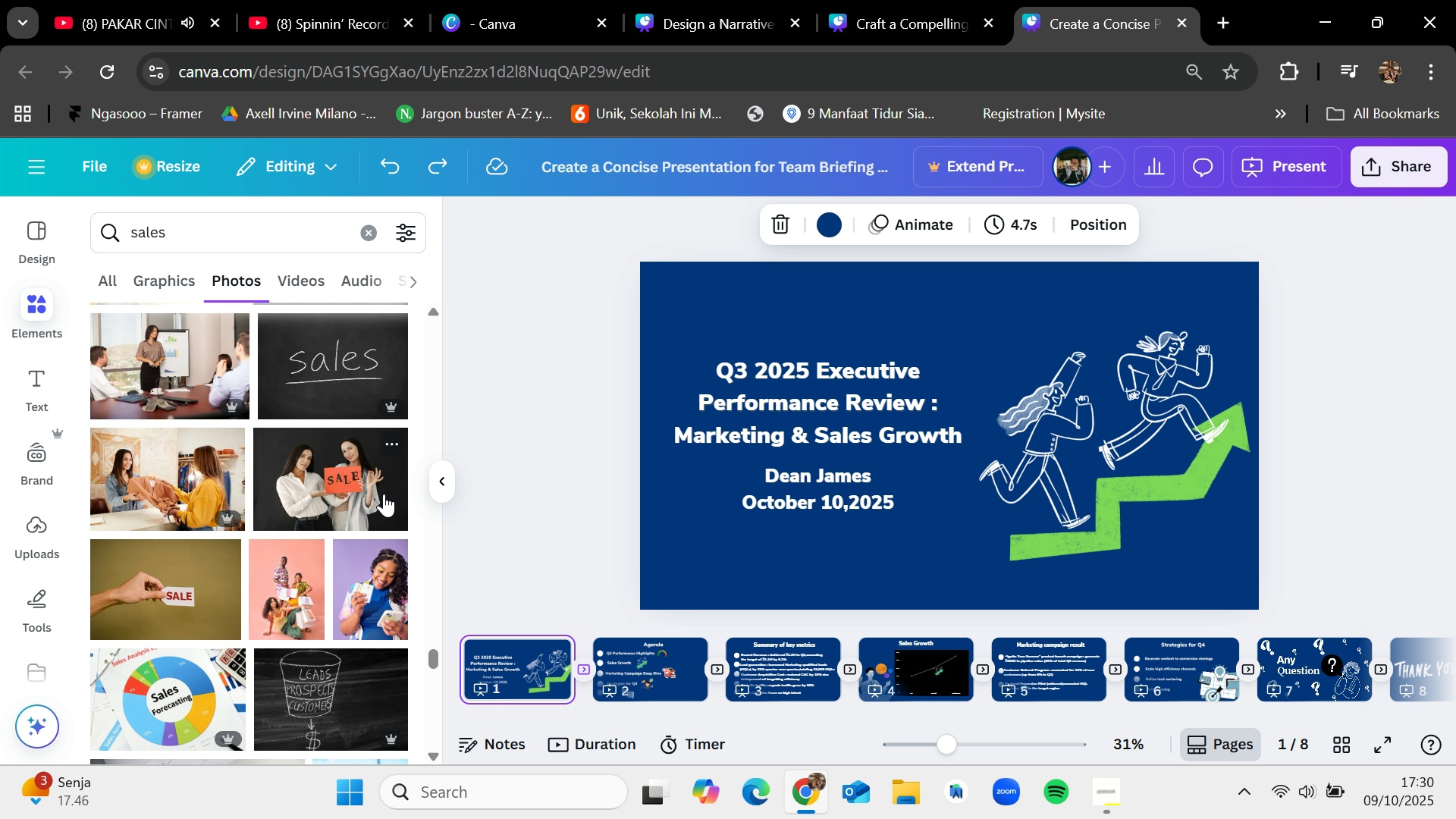 
wait(13.39)
 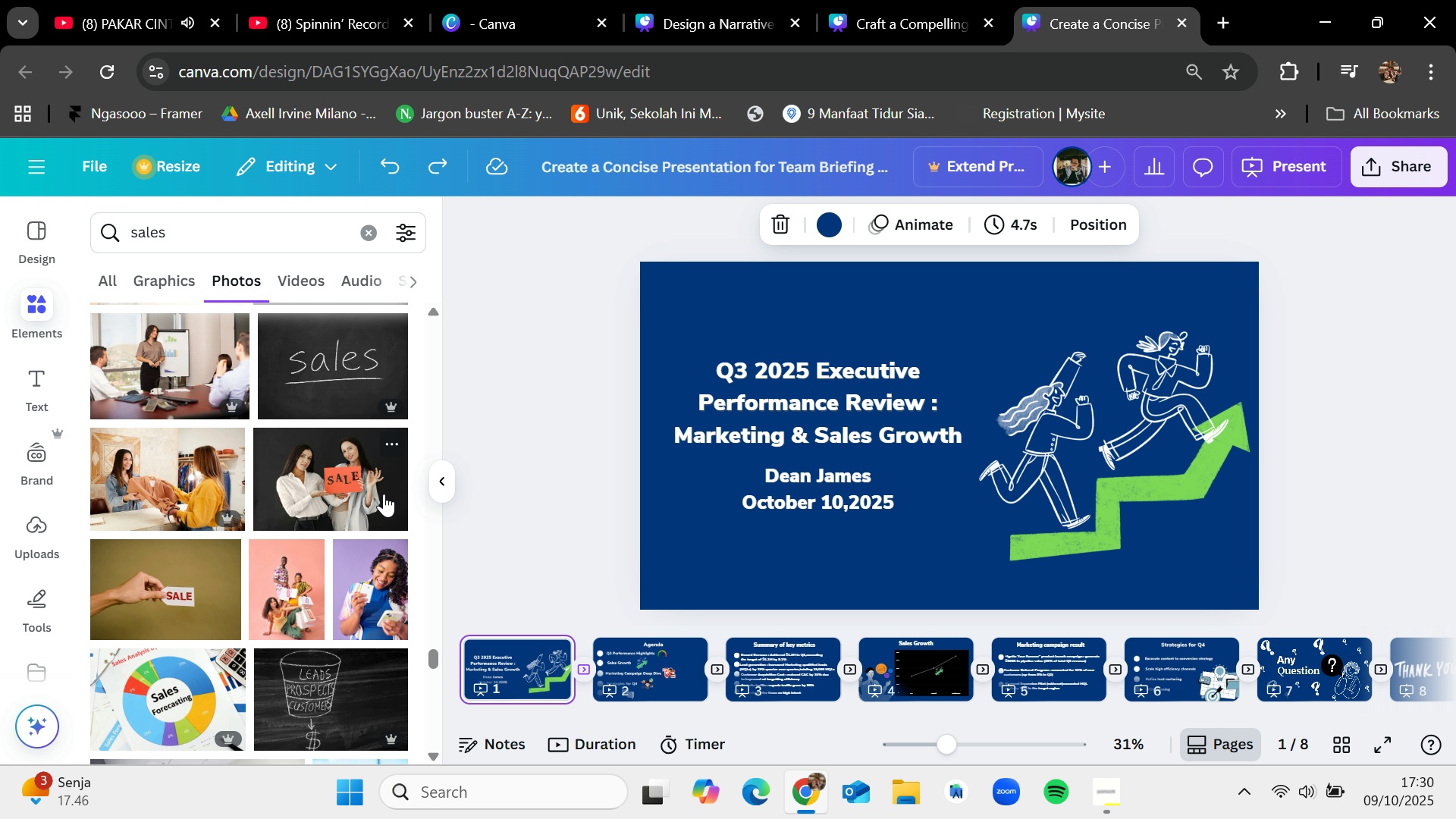 
scroll: coordinate [384, 494], scroll_direction: down, amount: 6.0
 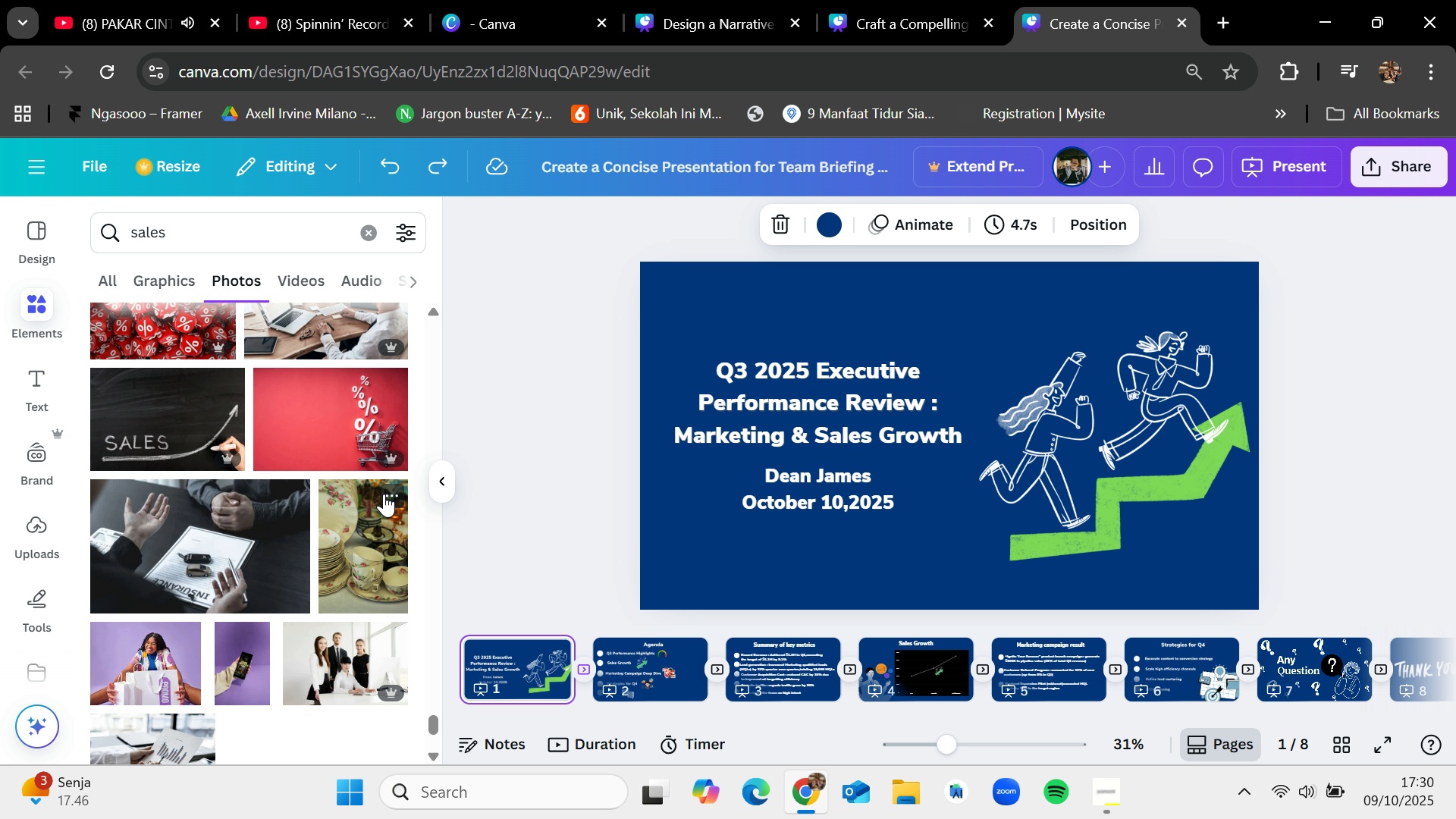 
wait(16.91)
 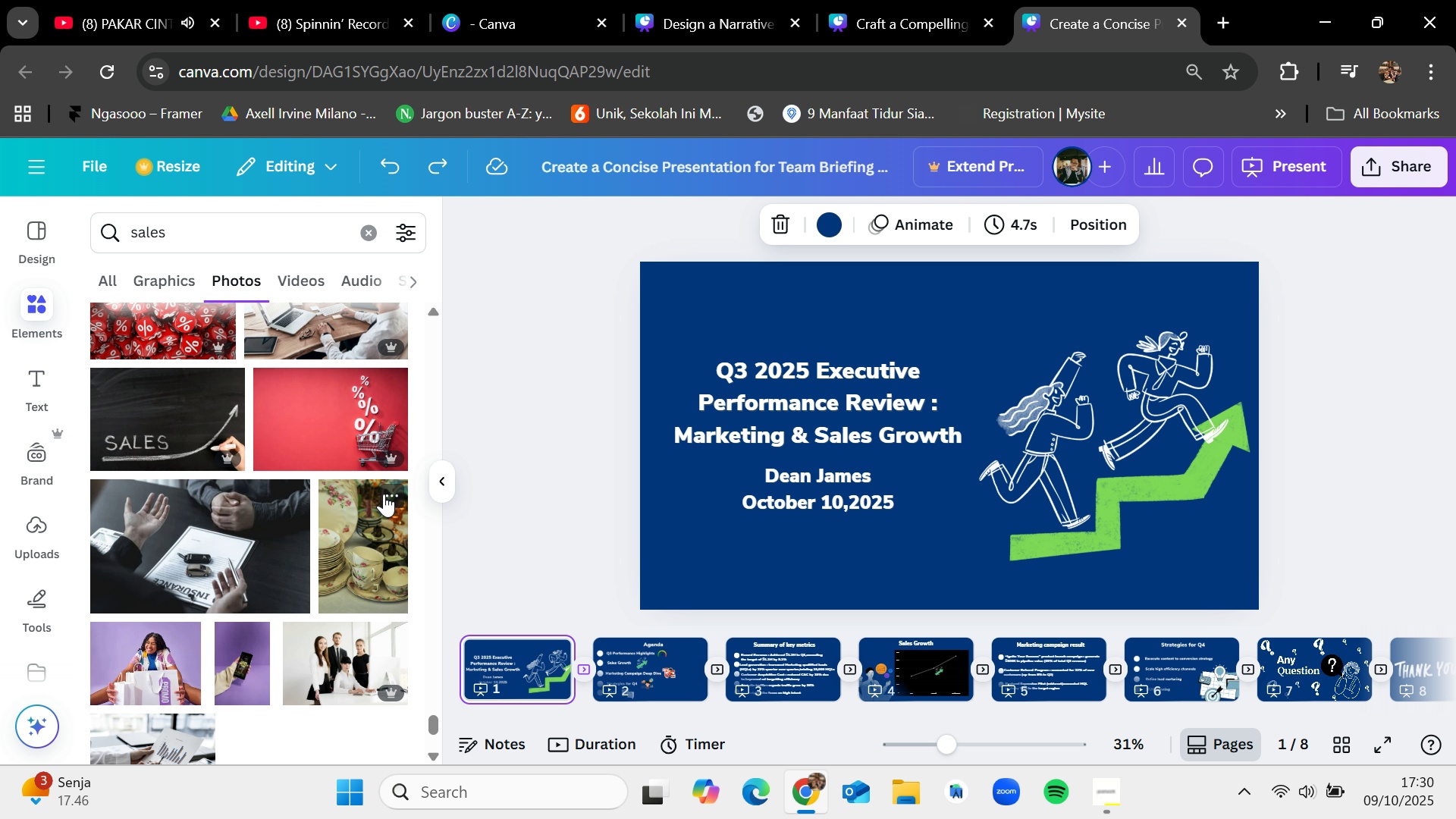 
scroll: coordinate [384, 494], scroll_direction: down, amount: 3.0
 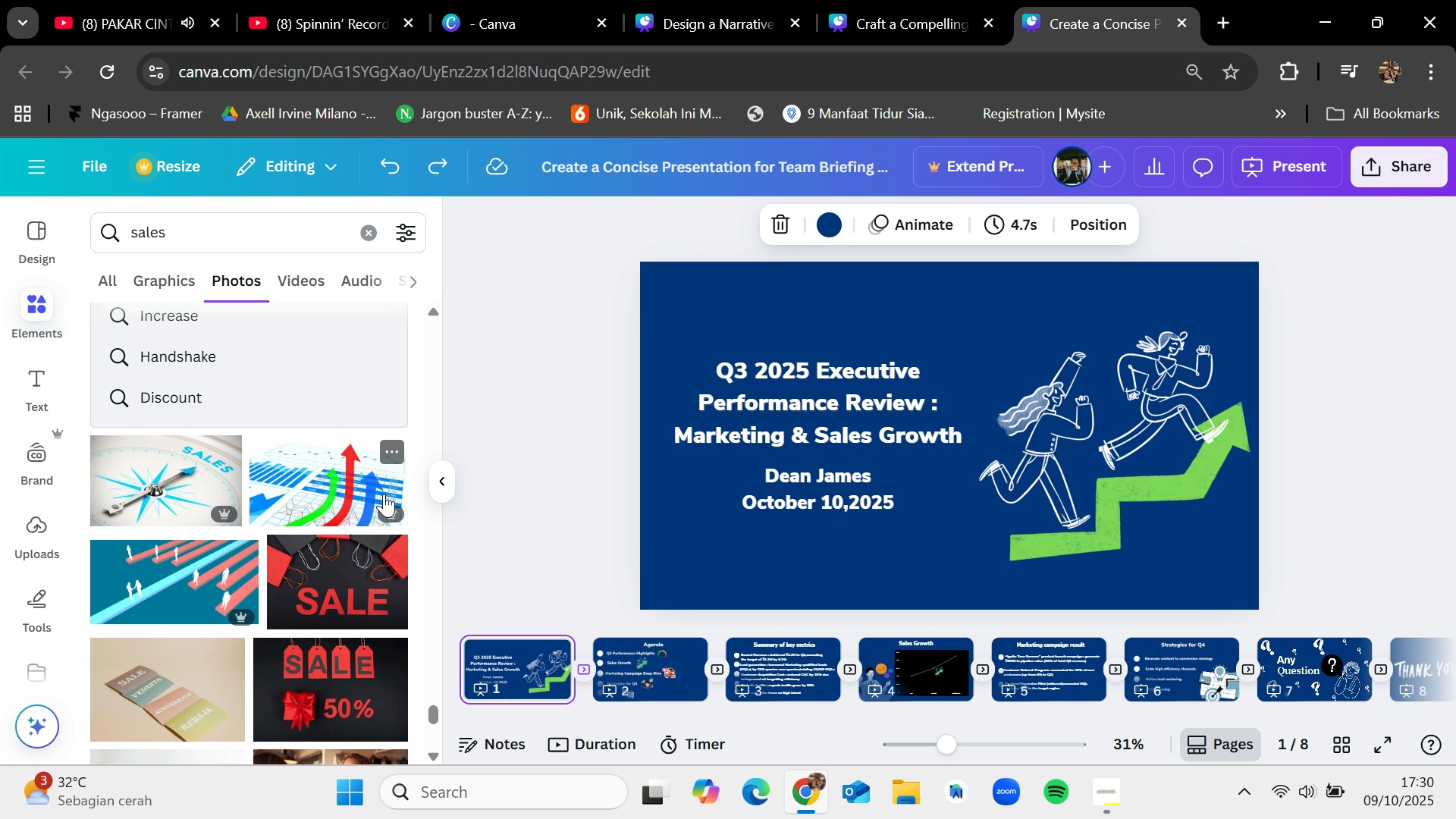 
scroll: coordinate [384, 494], scroll_direction: up, amount: 3.0
 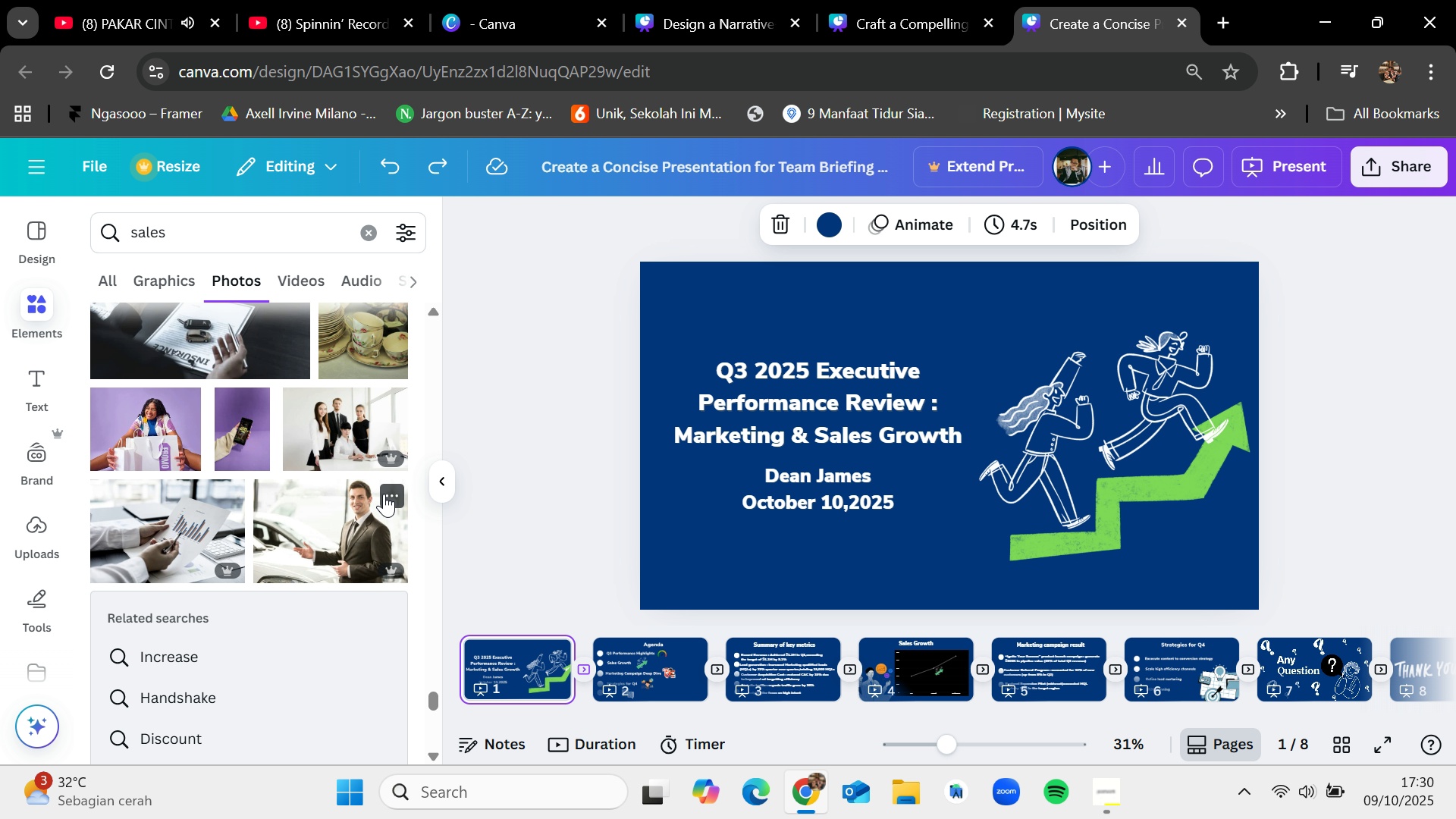 
scroll: coordinate [384, 494], scroll_direction: down, amount: 5.0
 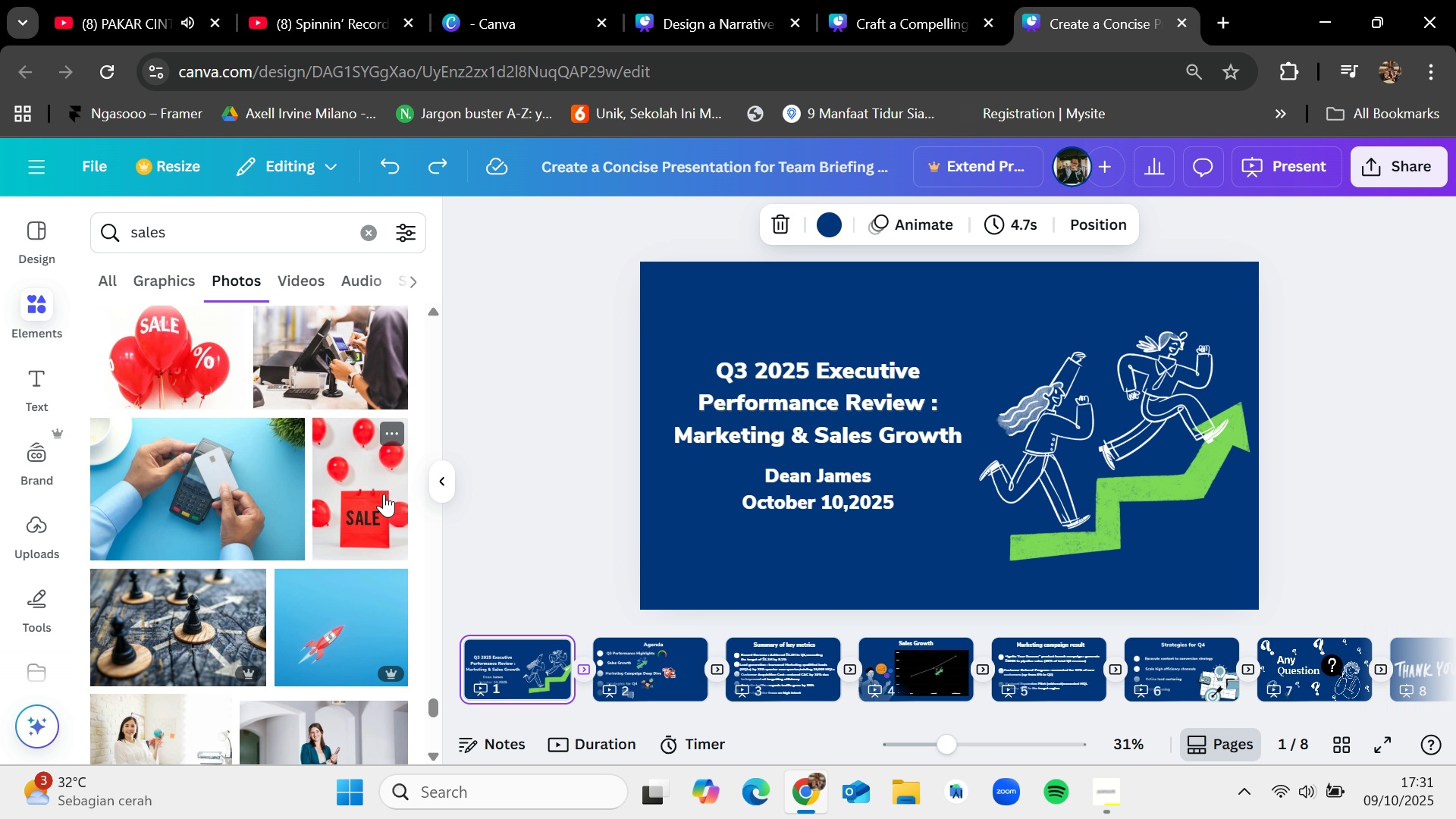 
wait(6.0)
 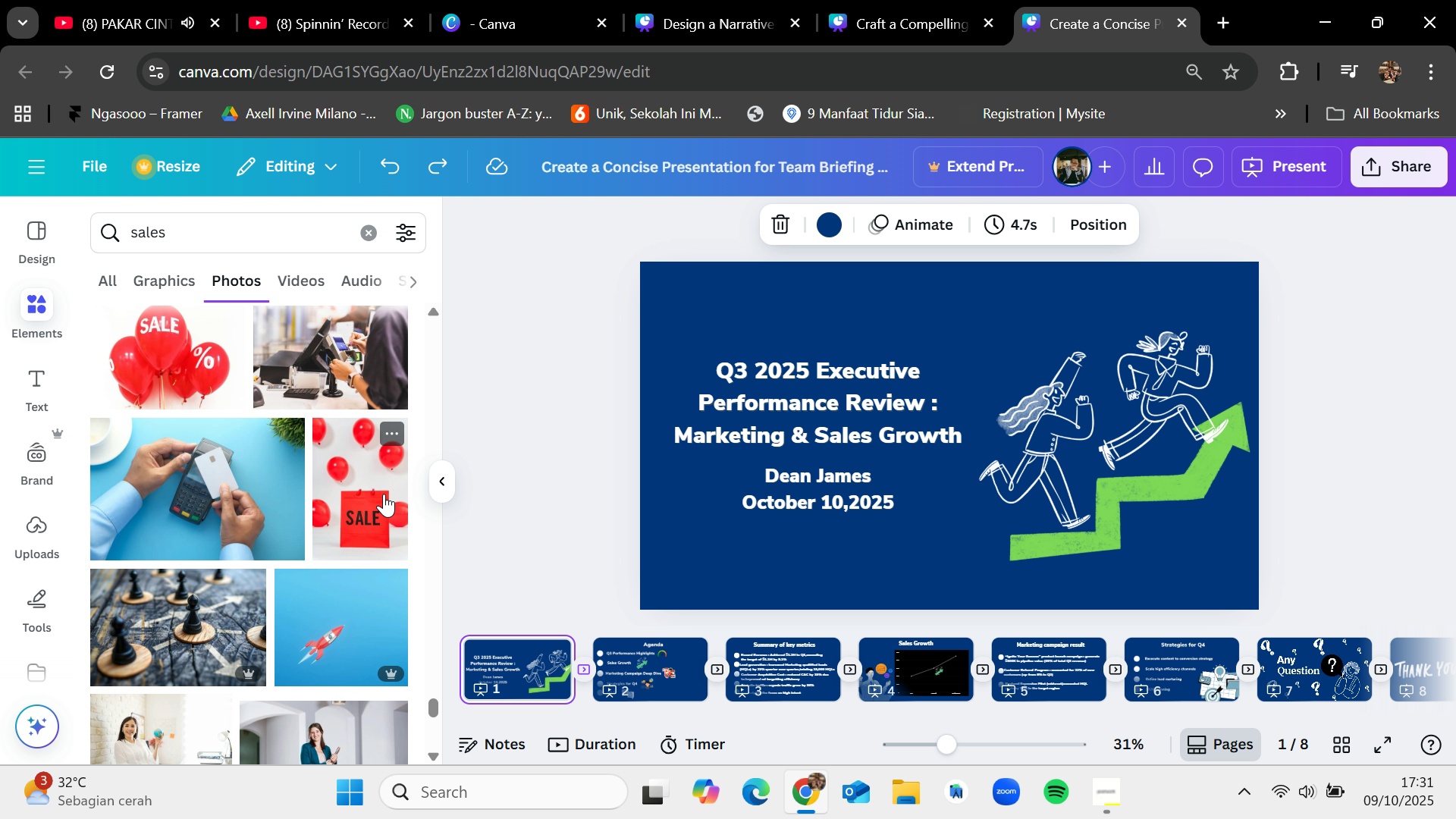 
scroll: coordinate [384, 494], scroll_direction: down, amount: 2.0
 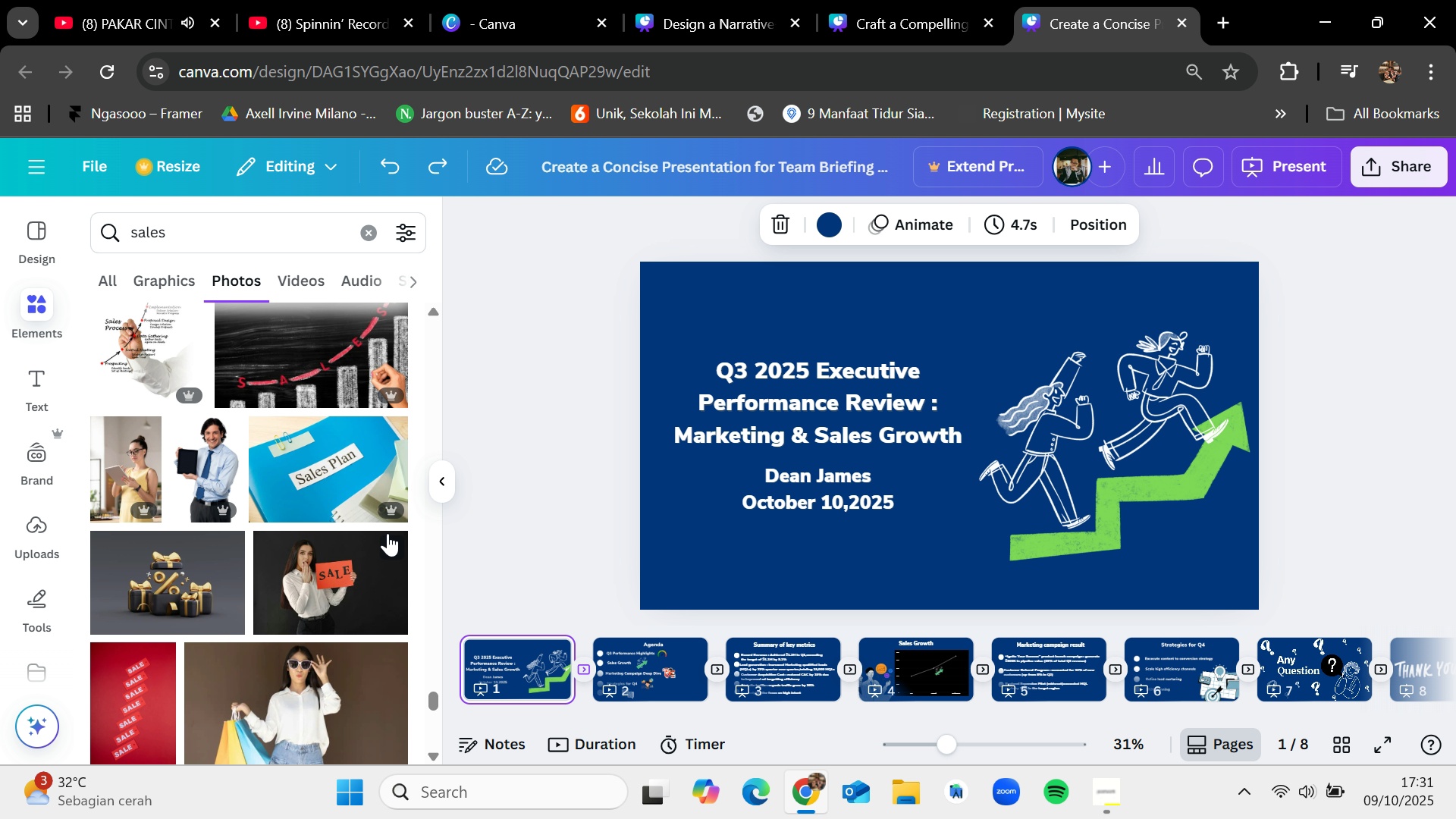 
scroll: coordinate [389, 532], scroll_direction: up, amount: 6.0
 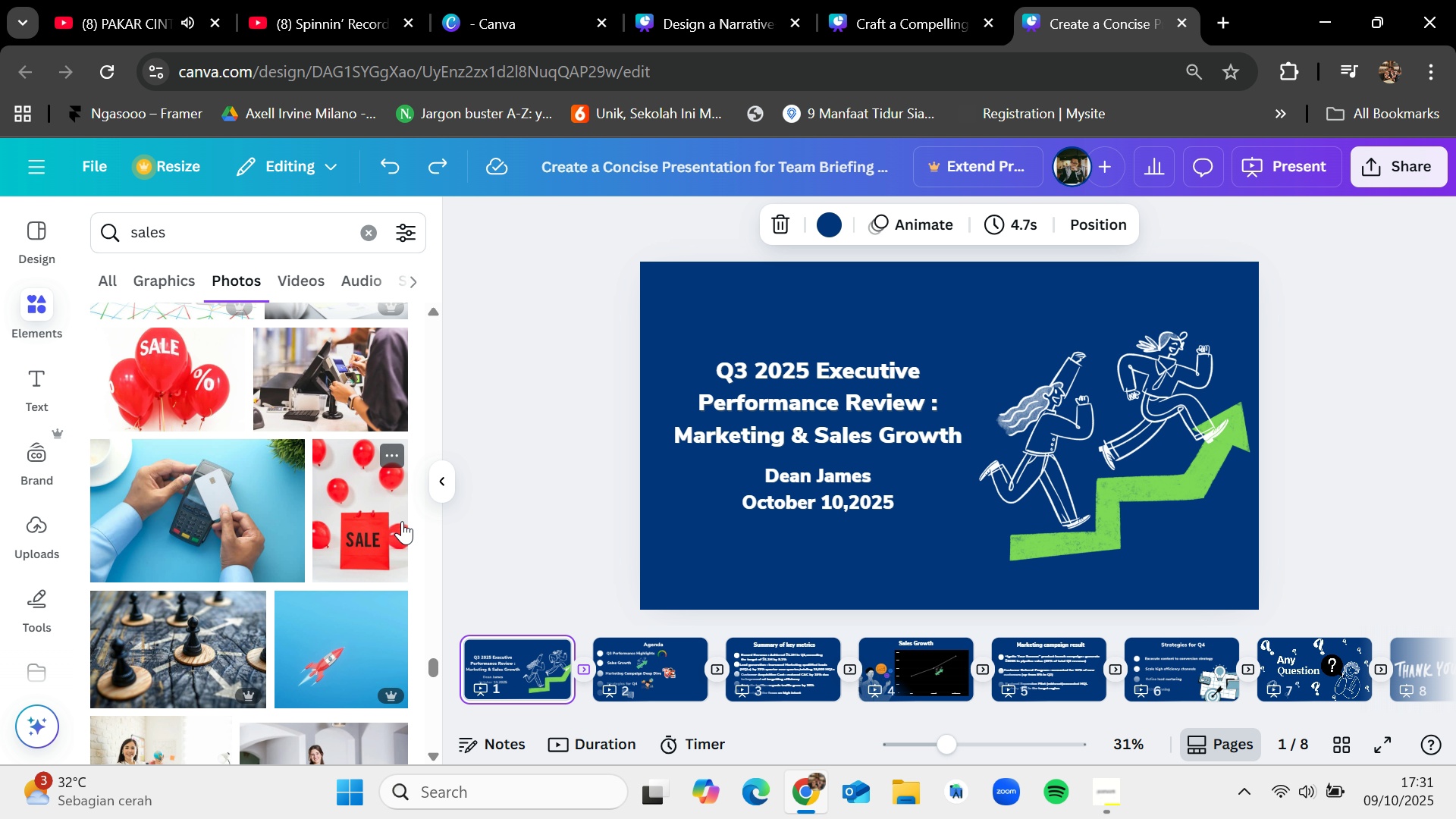 
scroll: coordinate [402, 521], scroll_direction: down, amount: 7.0
 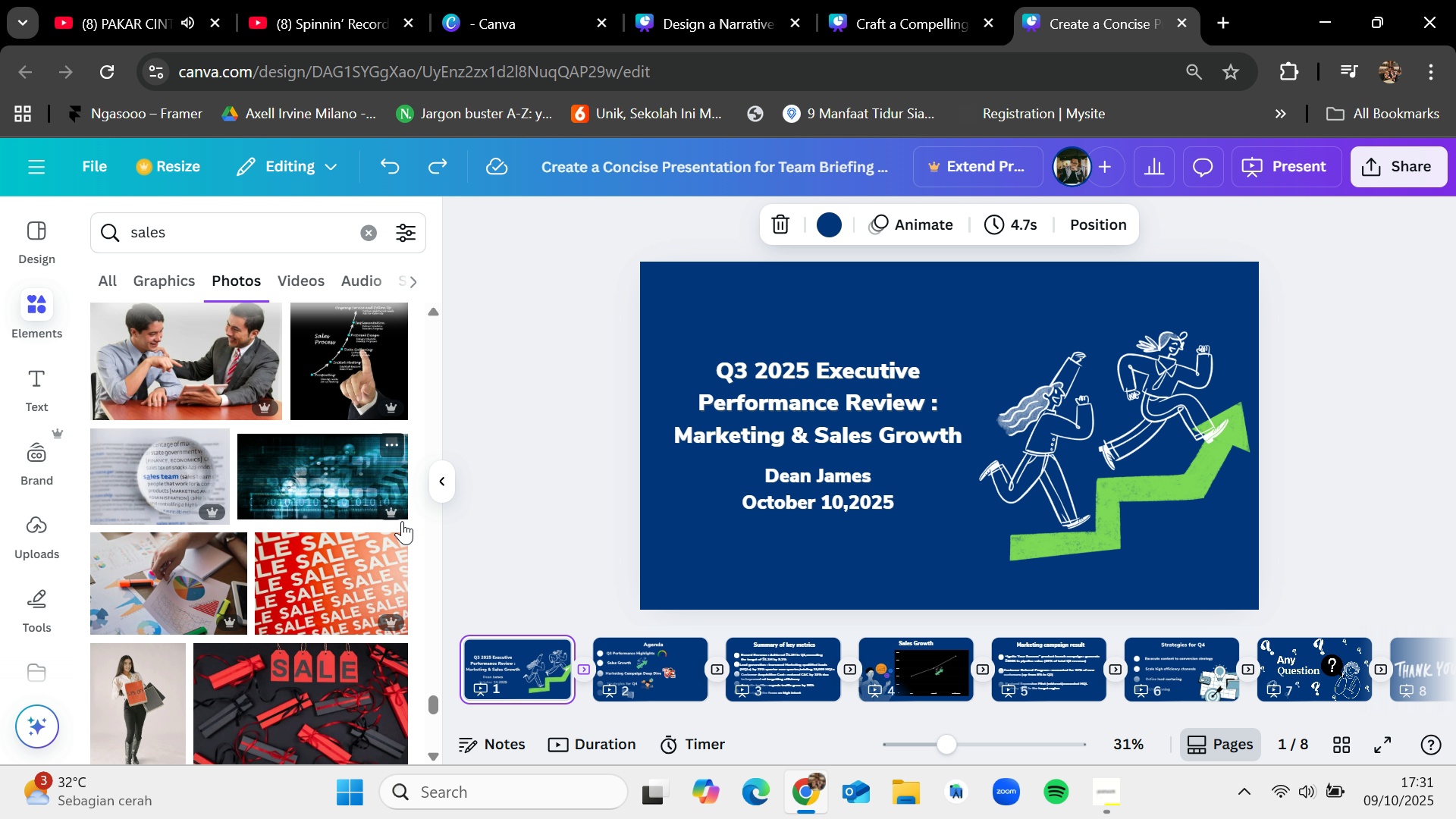 
scroll: coordinate [402, 521], scroll_direction: up, amount: 4.0
 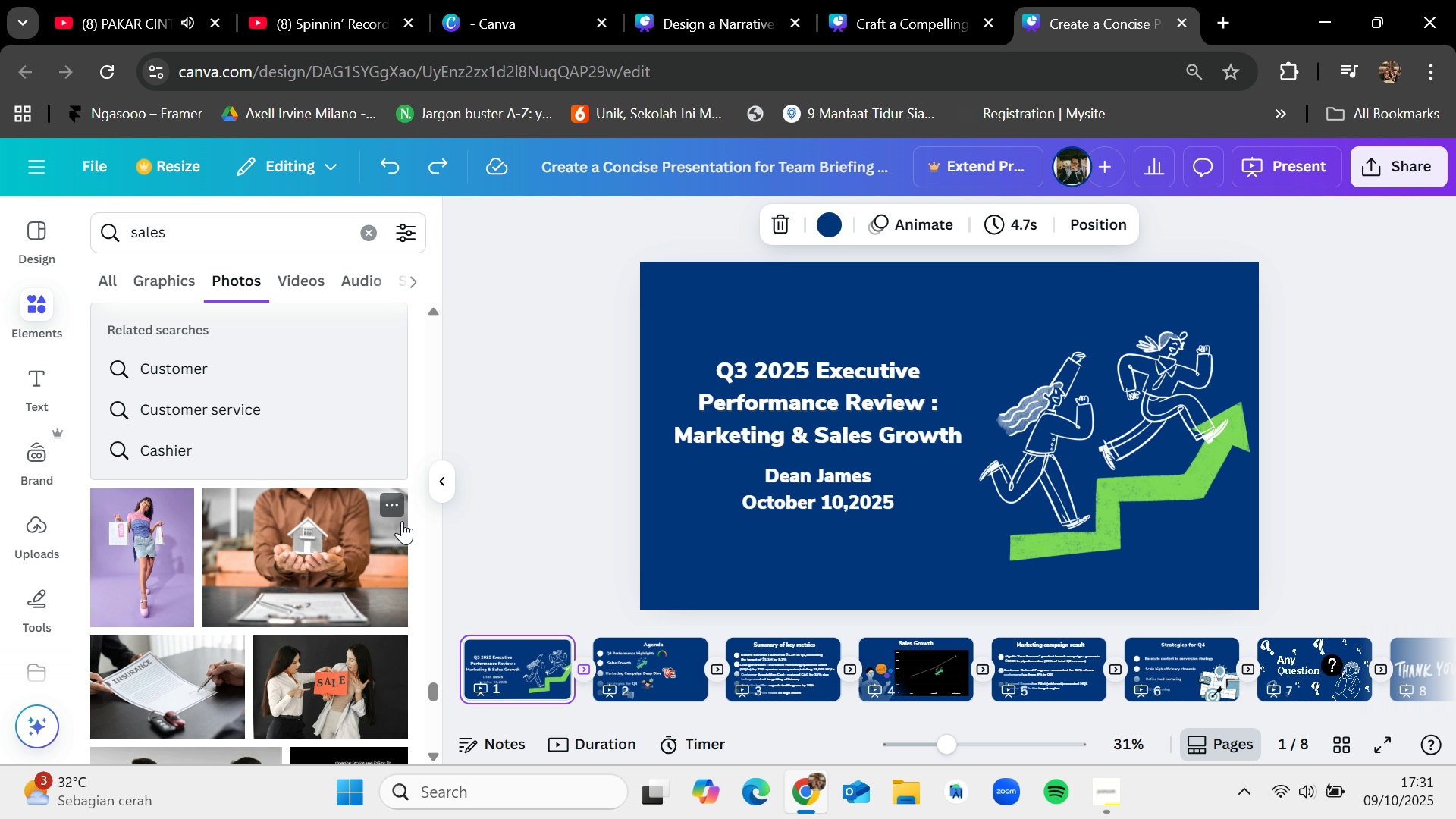 
scroll: coordinate [402, 521], scroll_direction: down, amount: 15.0
 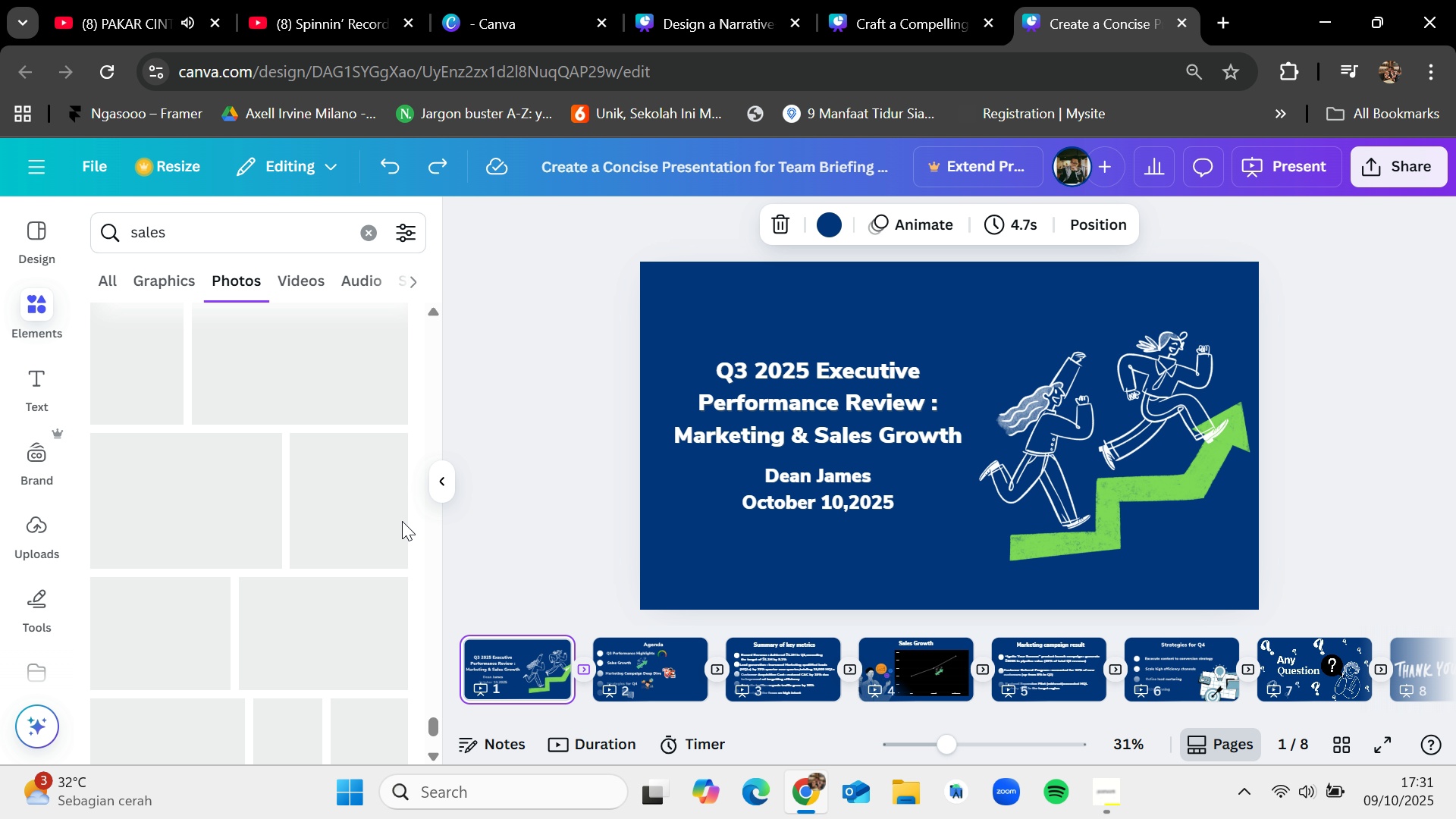 
scroll: coordinate [403, 519], scroll_direction: up, amount: 13.0
 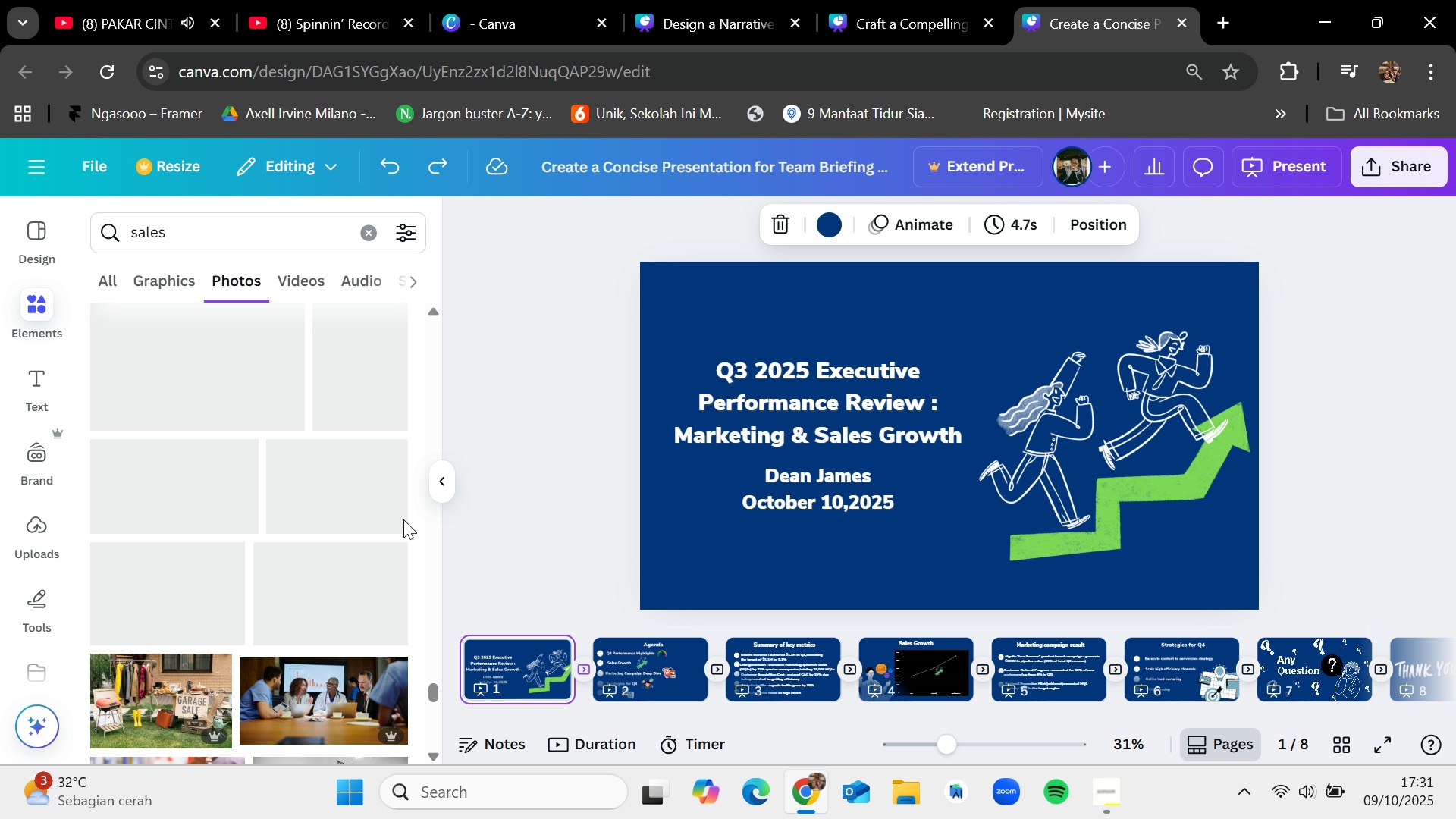 
scroll: coordinate [403, 519], scroll_direction: down, amount: 1.0
 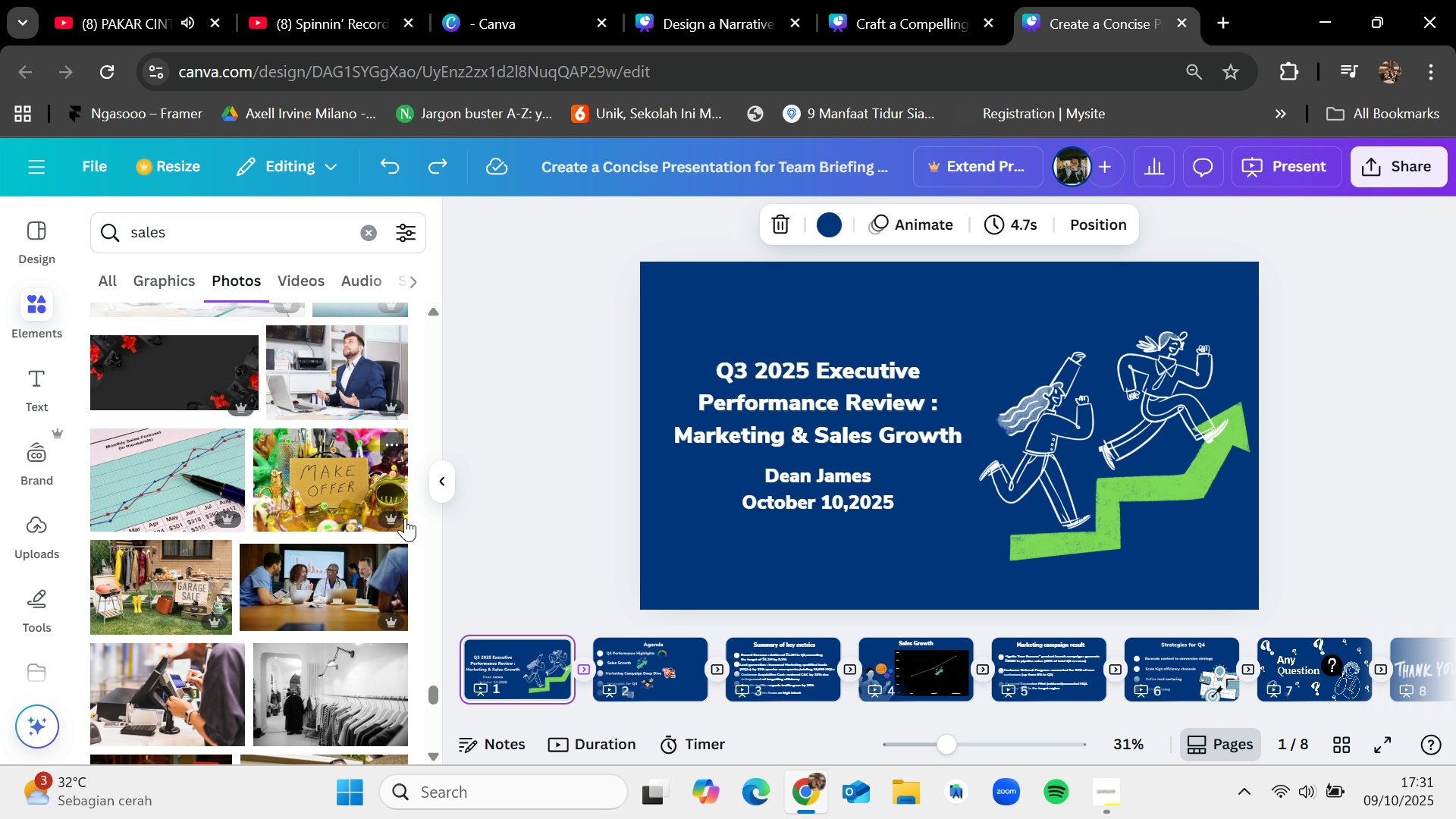 
wait(6.21)
 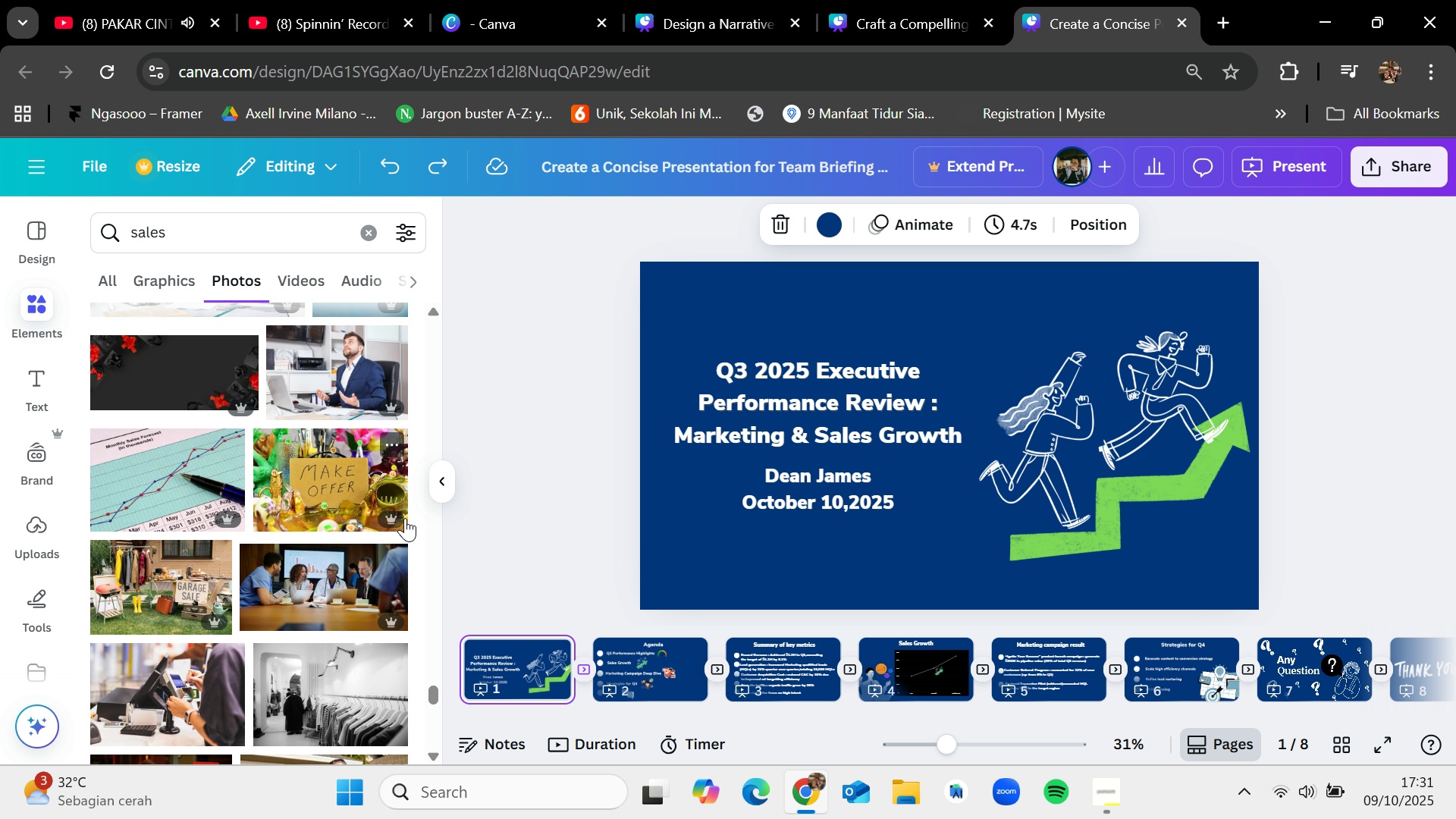 
scroll: coordinate [405, 518], scroll_direction: down, amount: 7.0
 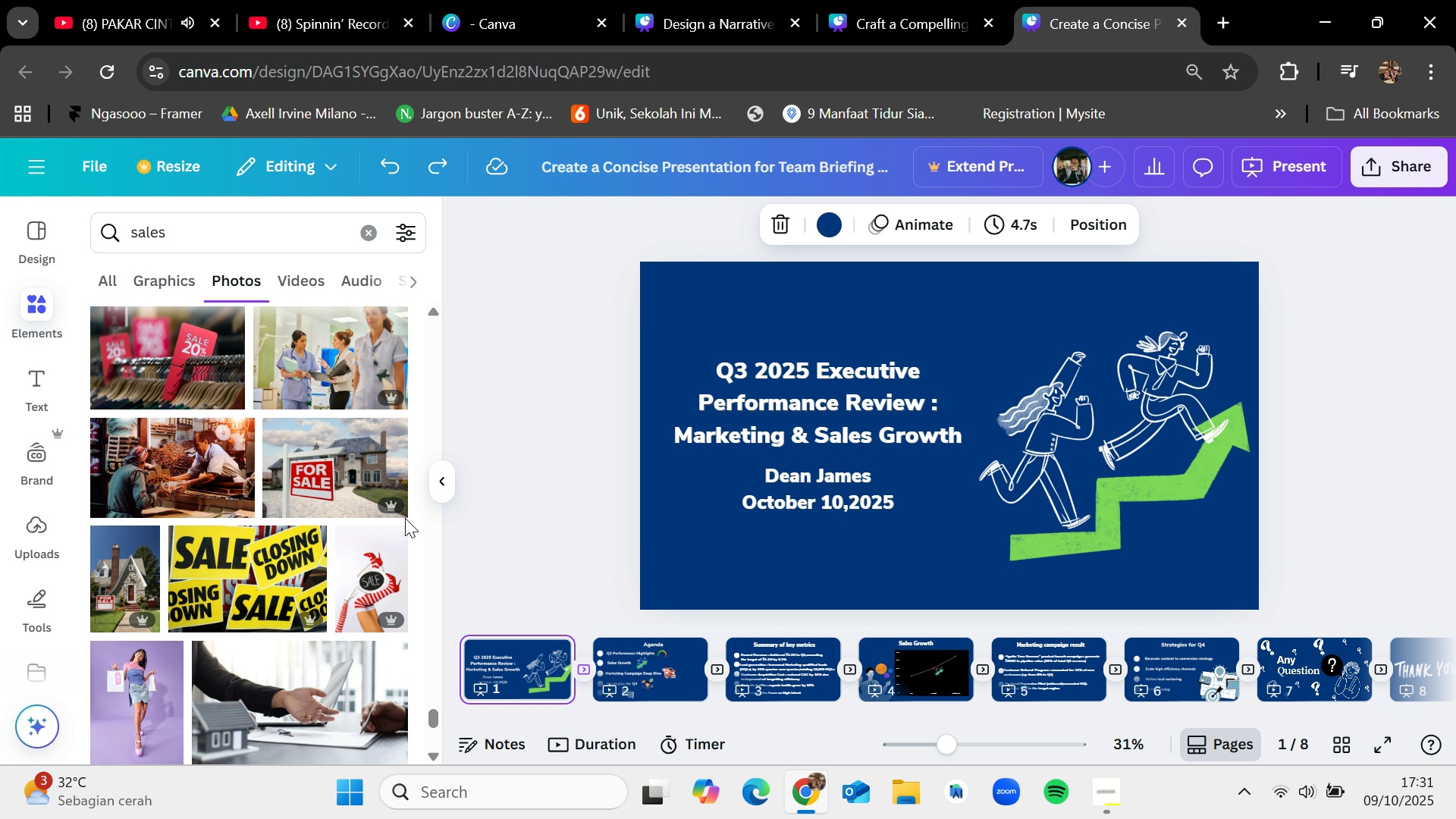 
wait(8.48)
 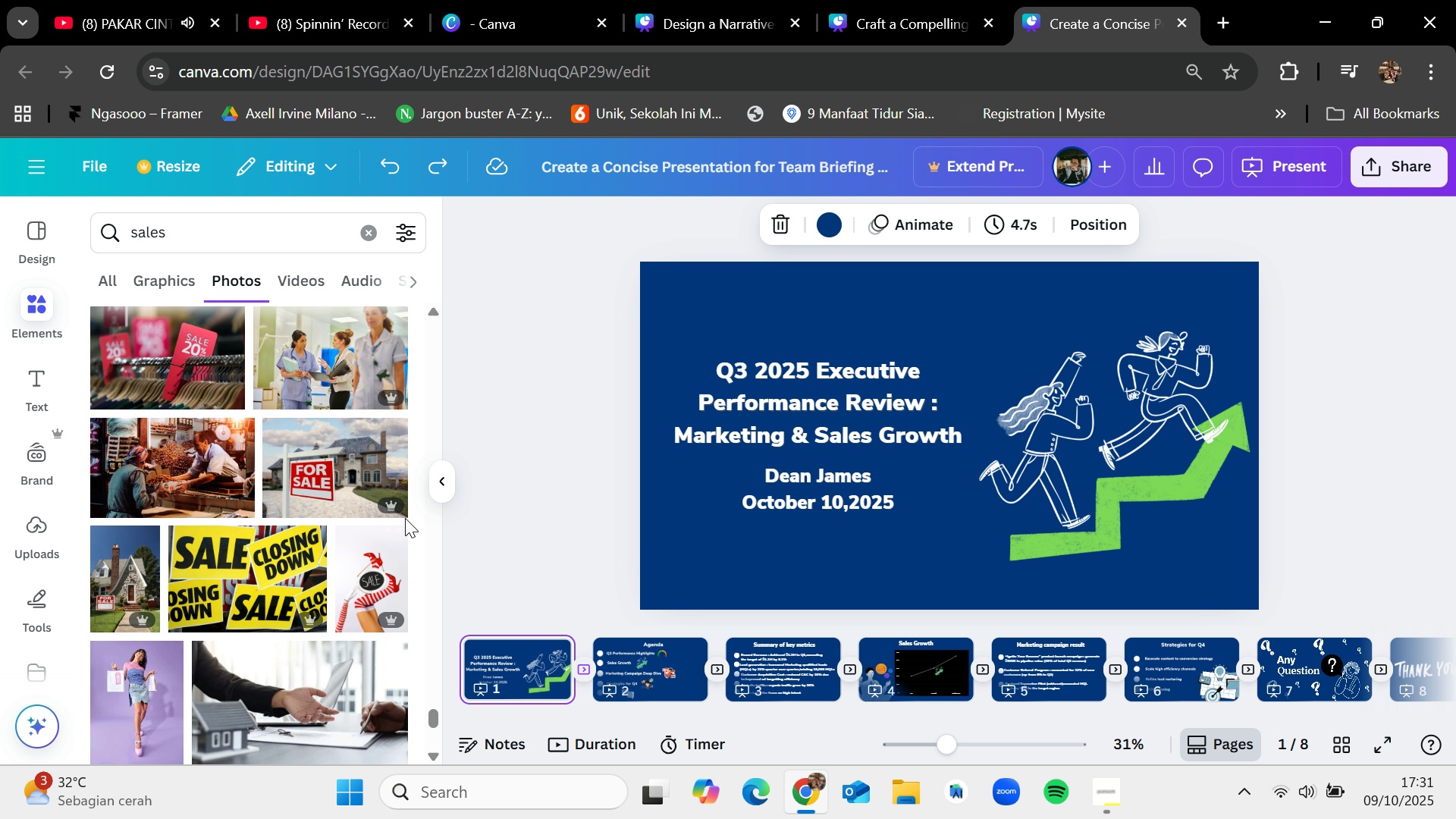 
left_click([1100, 794])
 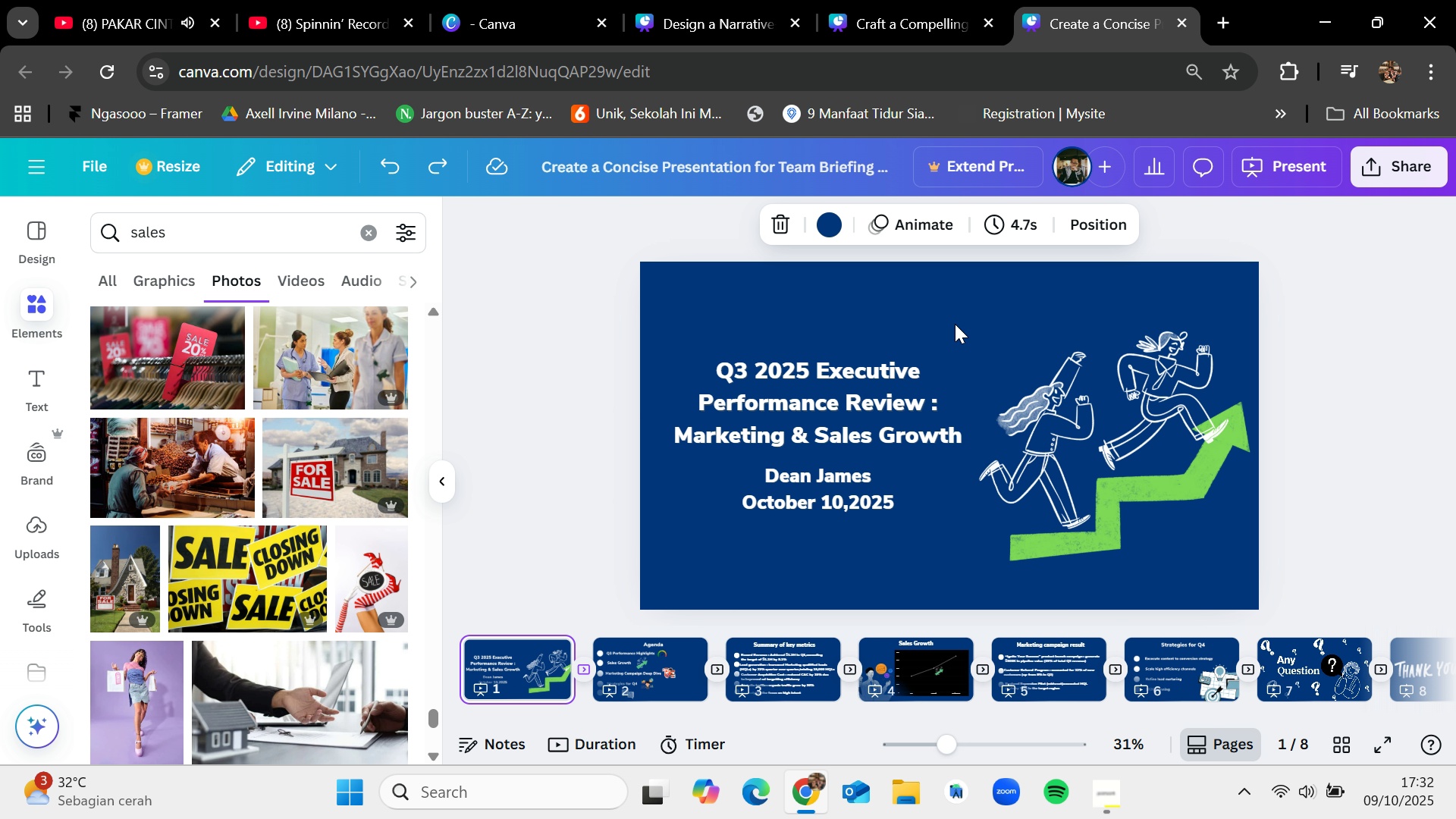 
left_click([644, 681])
 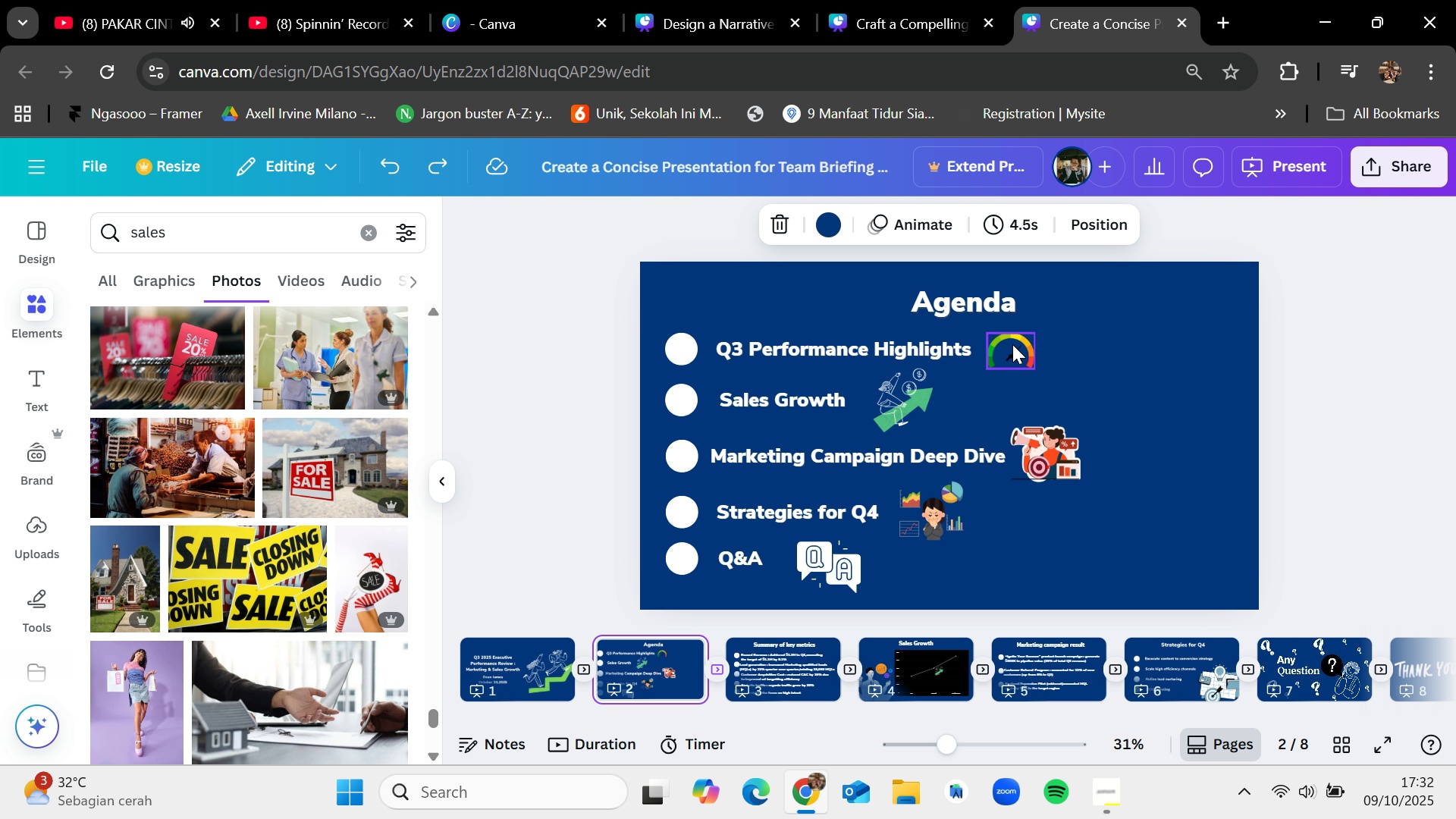 
left_click([537, 680])
 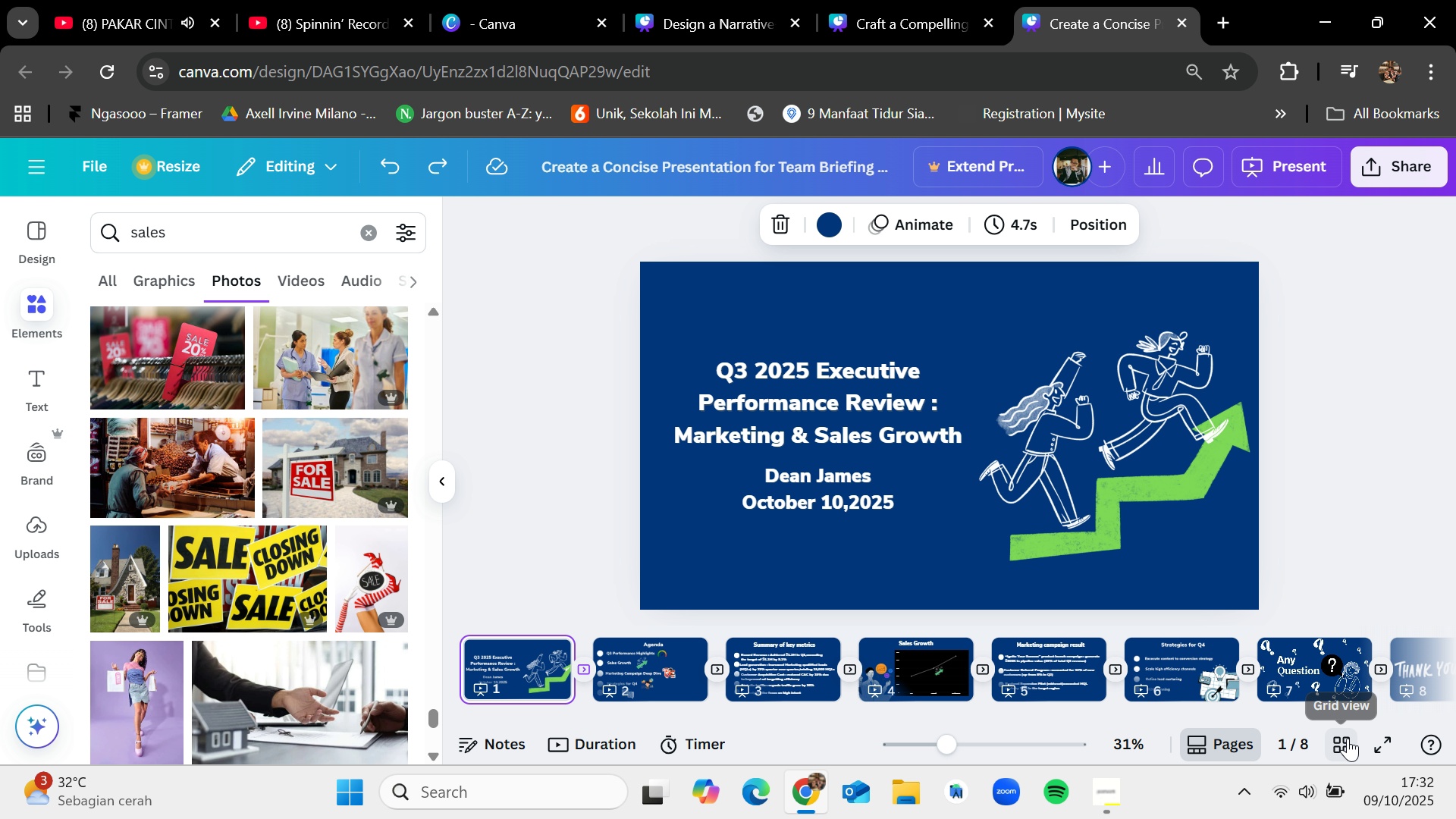 
left_click([1375, 737])
 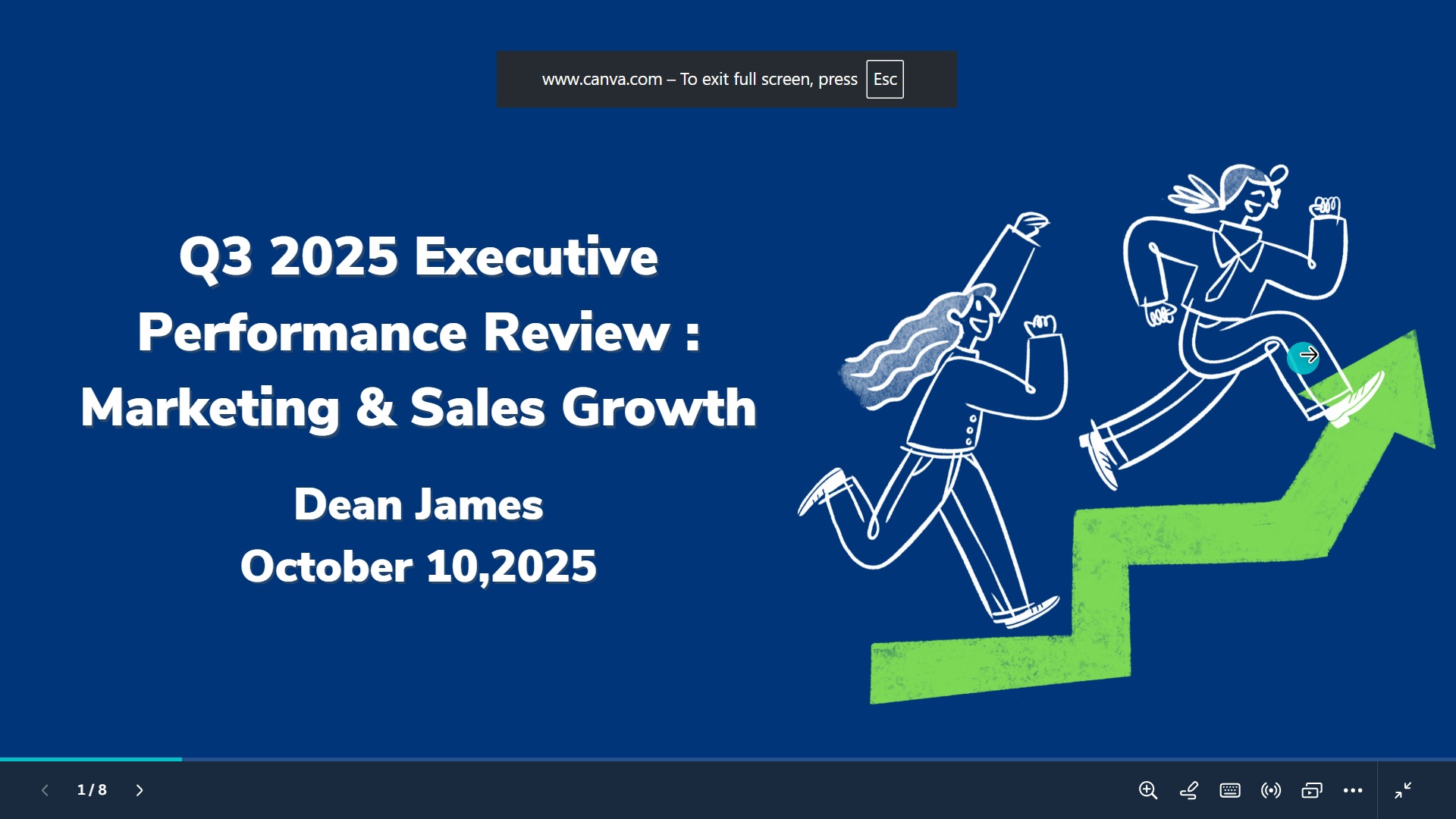 
left_click([1308, 354])
 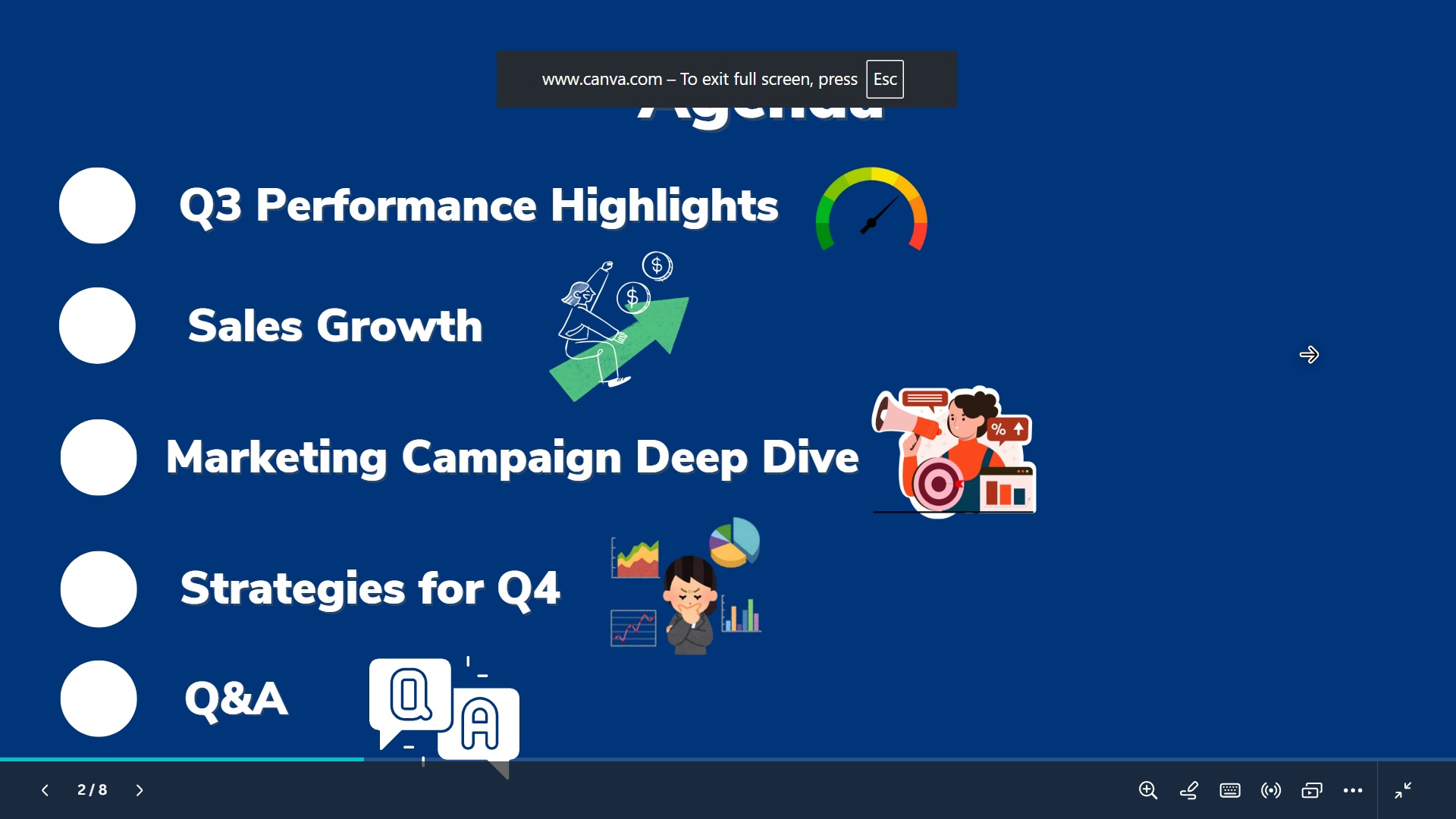 
left_click([1308, 354])
 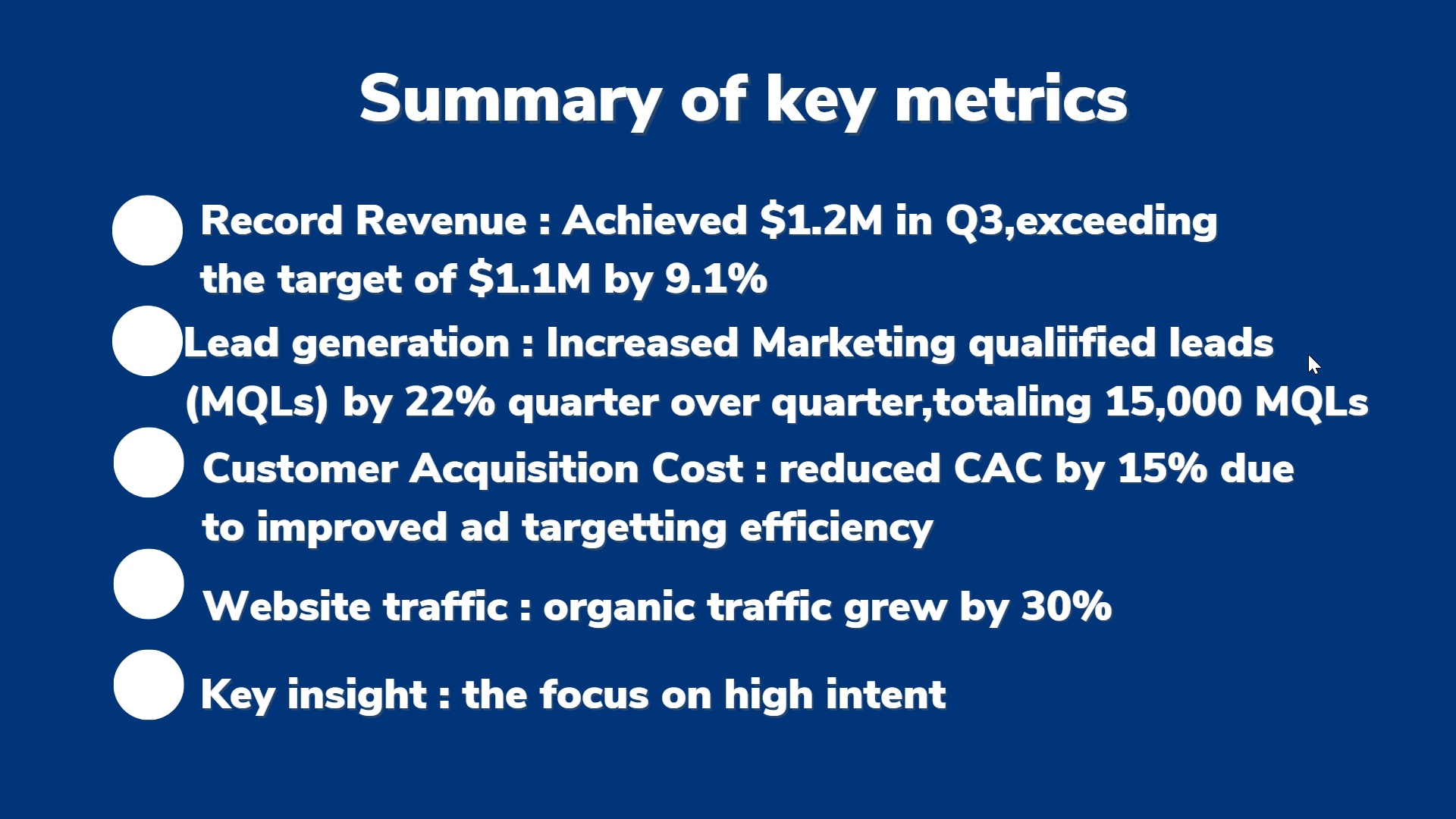 
wait(5.82)
 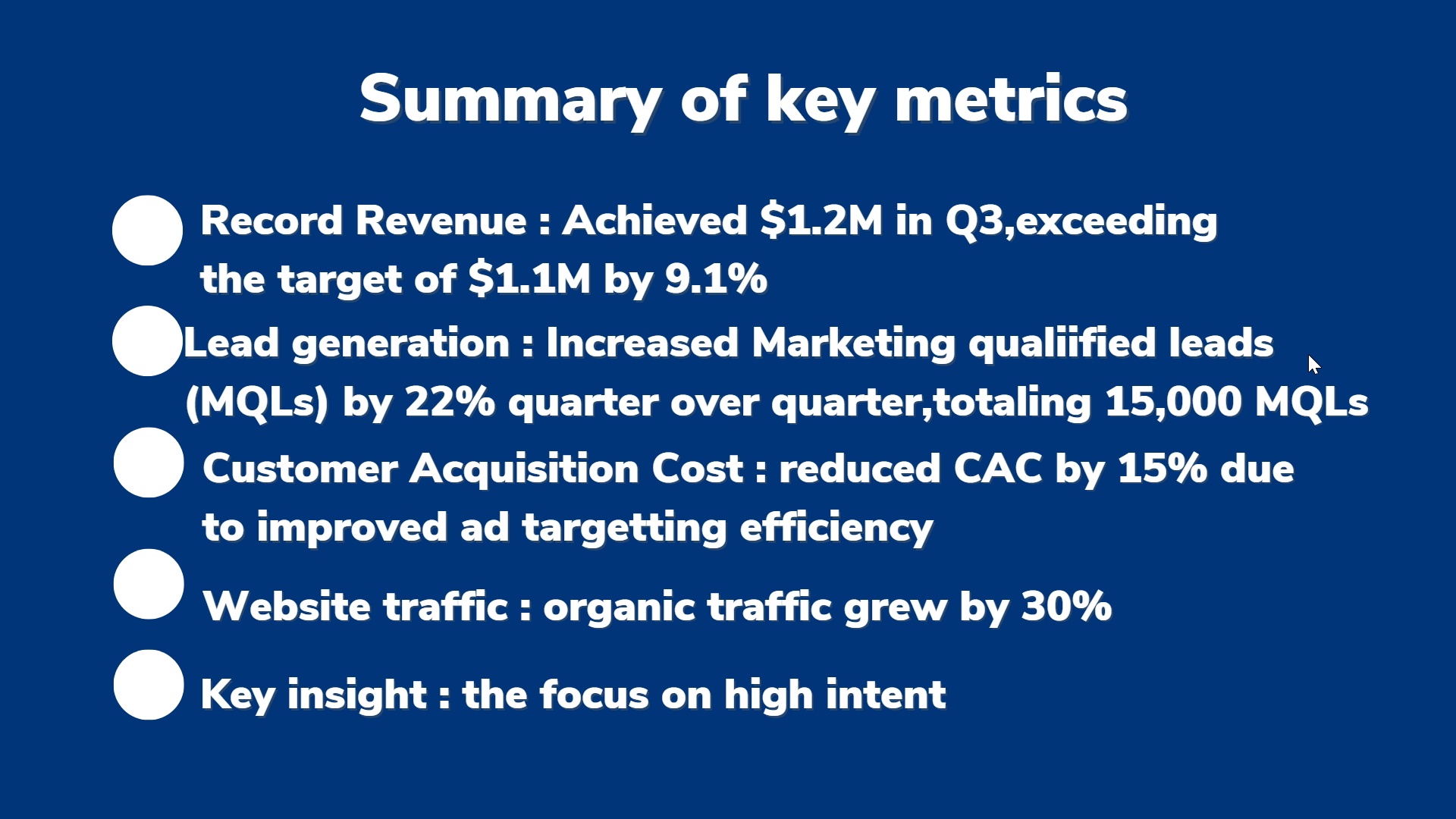 
left_click([1308, 354])
 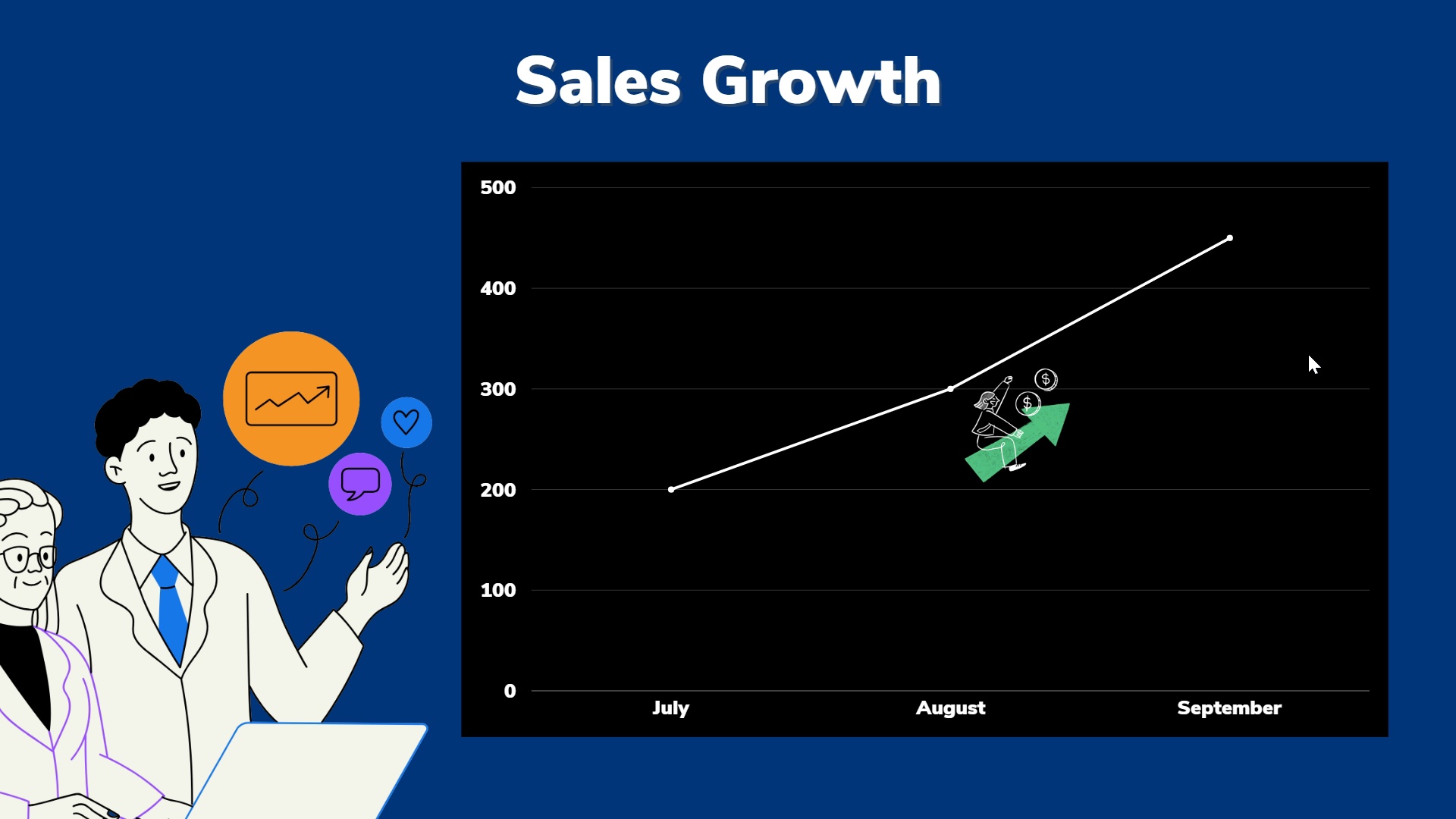 
left_click([1308, 354])
 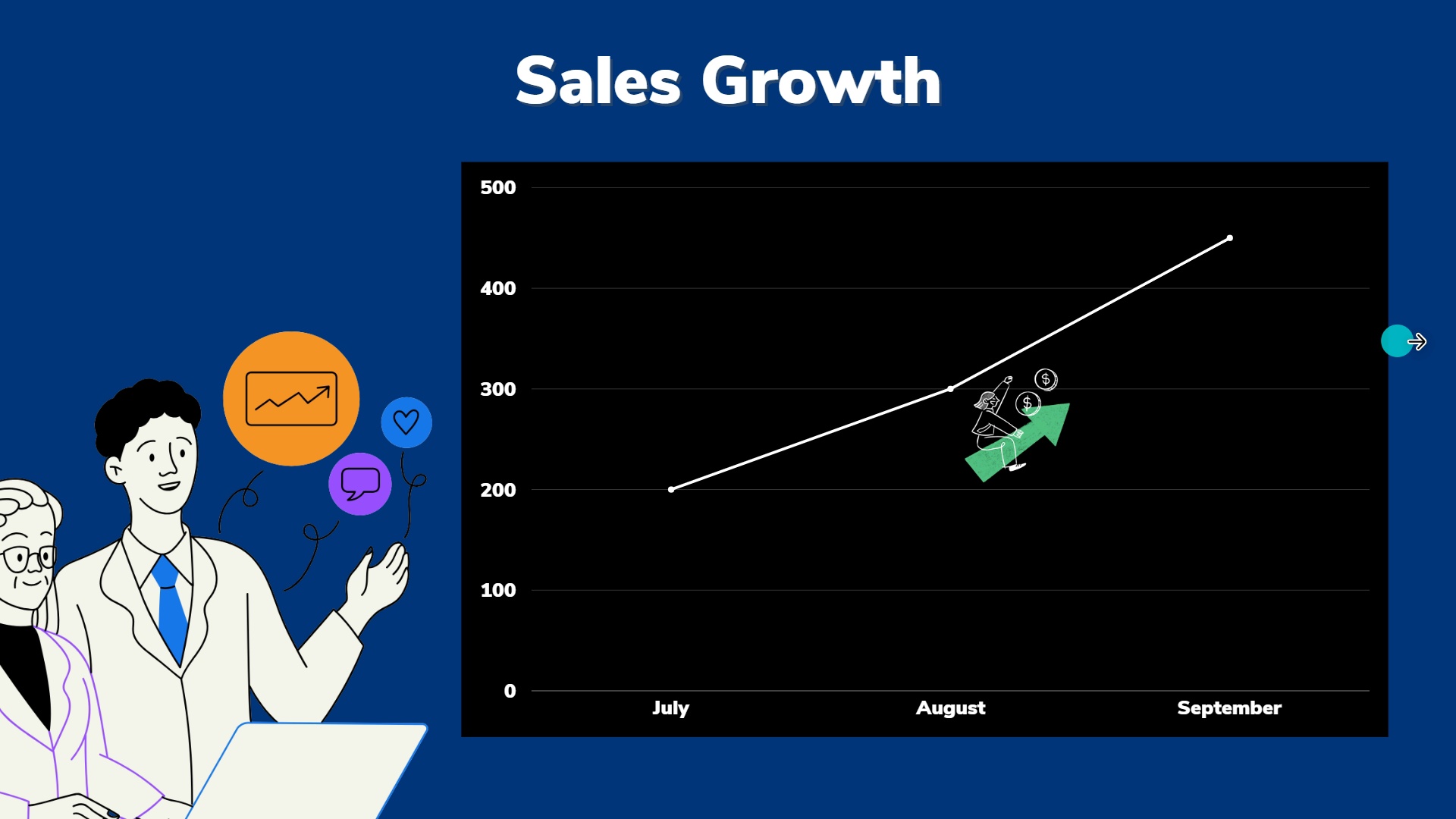 
left_click([1420, 341])
 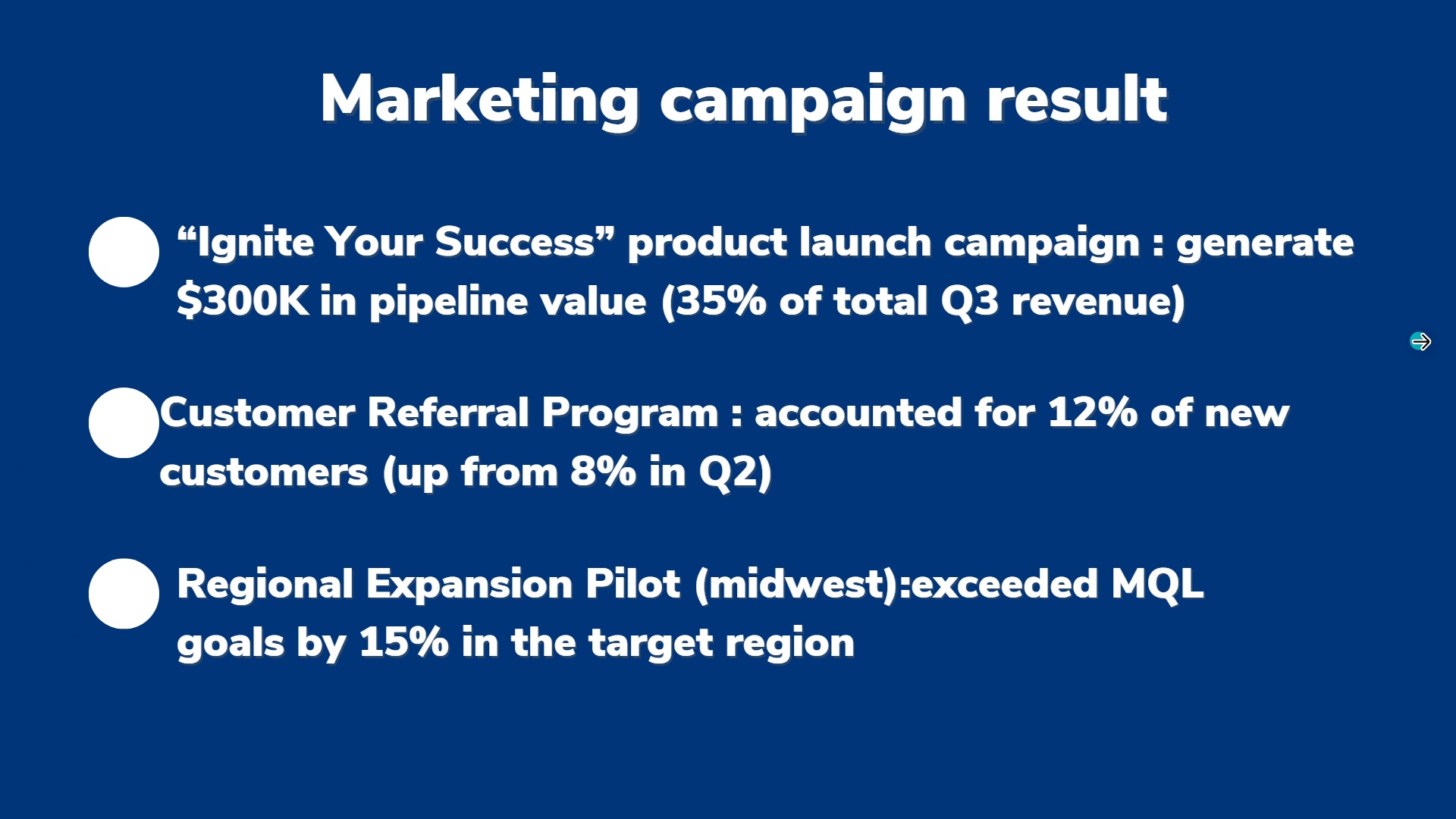 
left_click([1420, 341])
 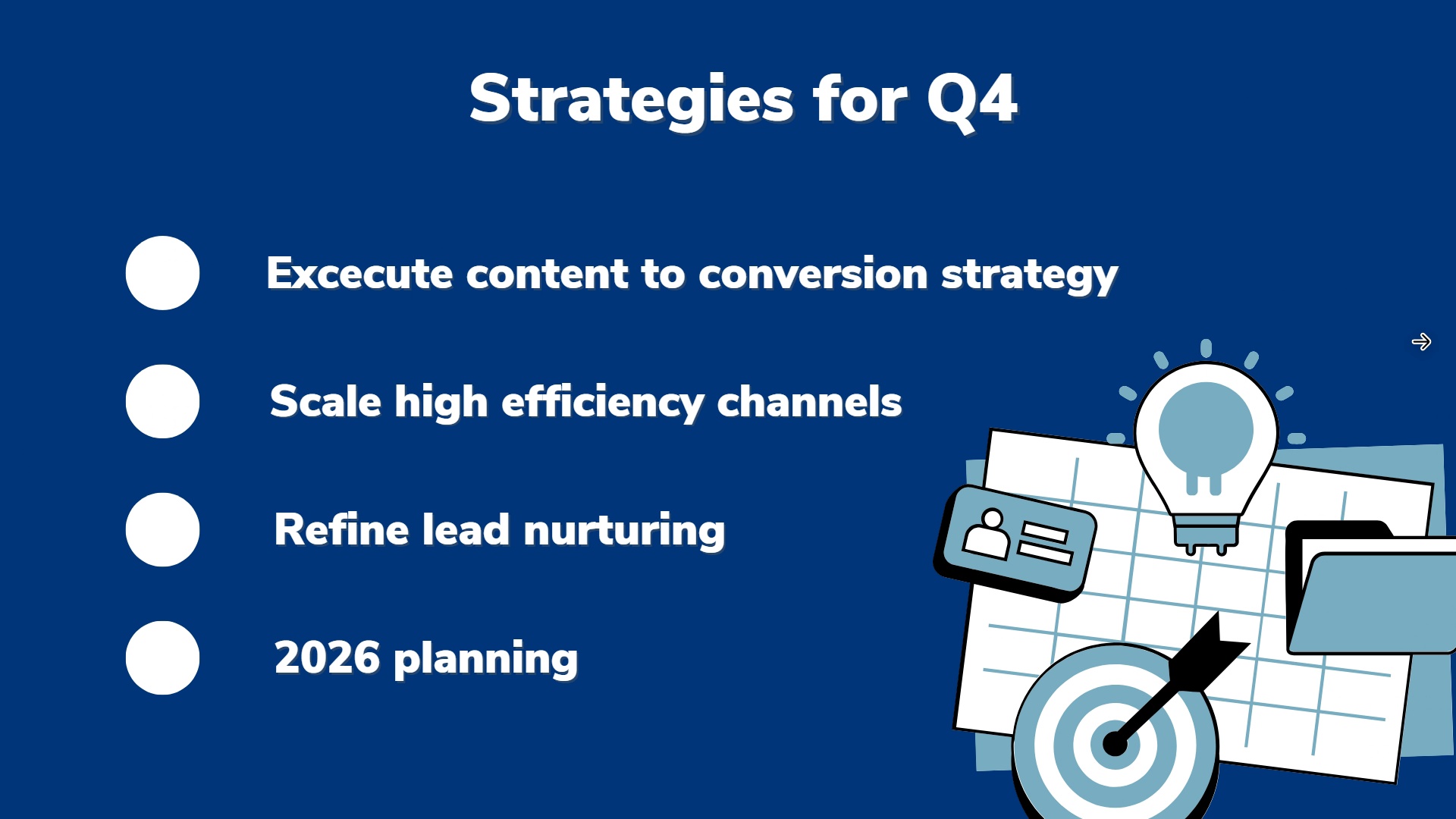 
left_click([1420, 341])
 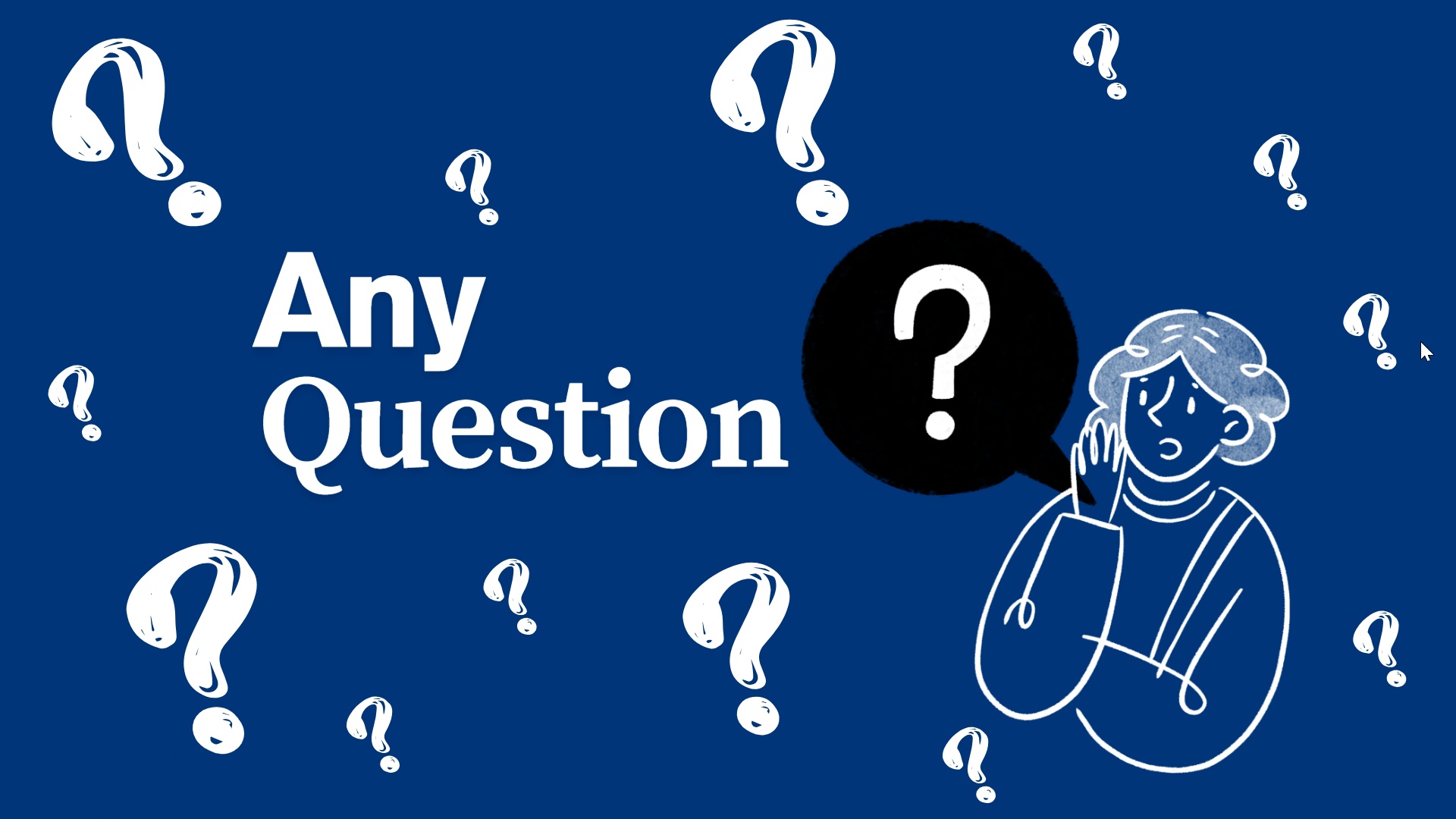 
left_click([1420, 341])
 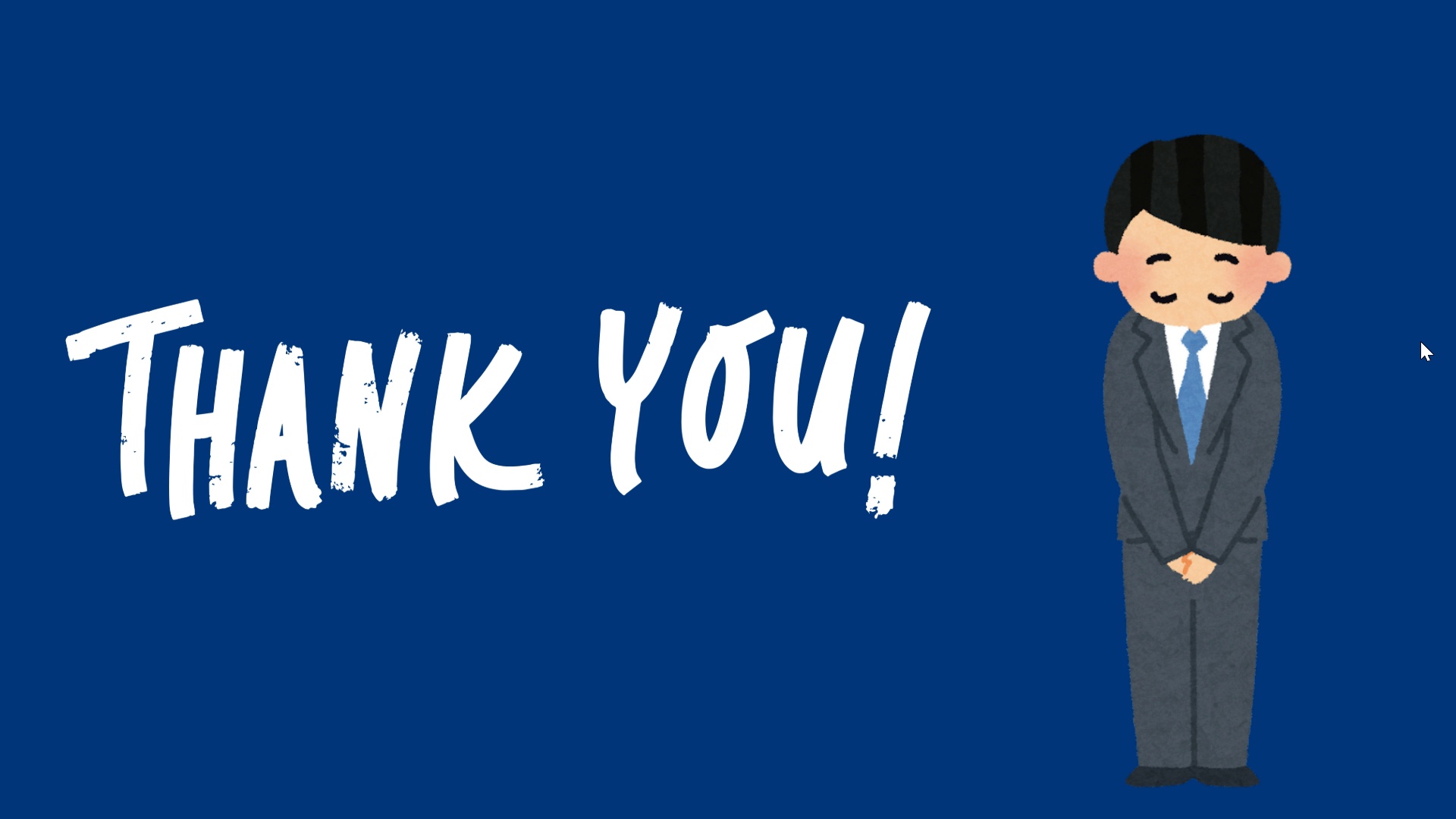 
left_click([1420, 341])
 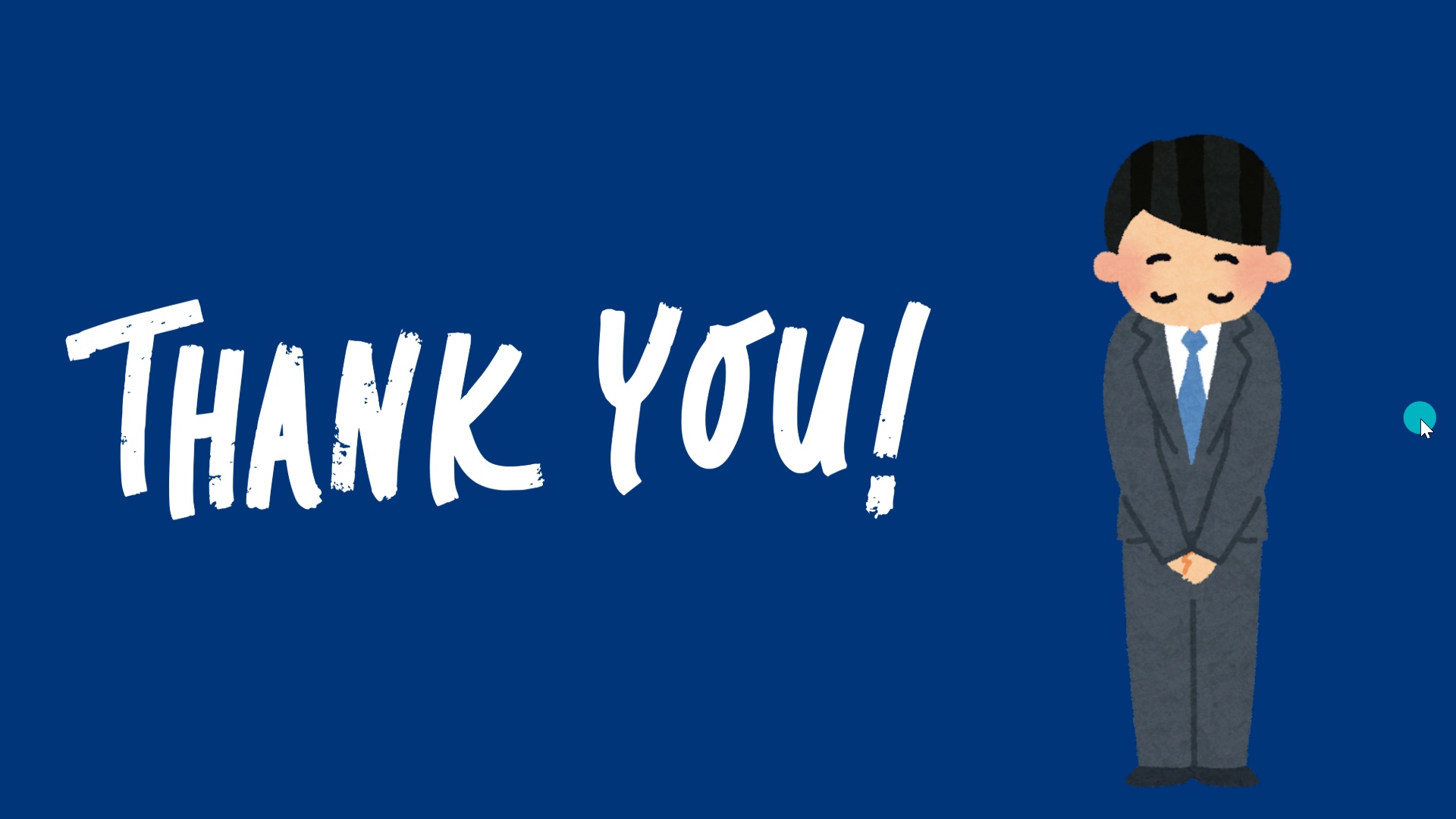 
left_click([1420, 419])
 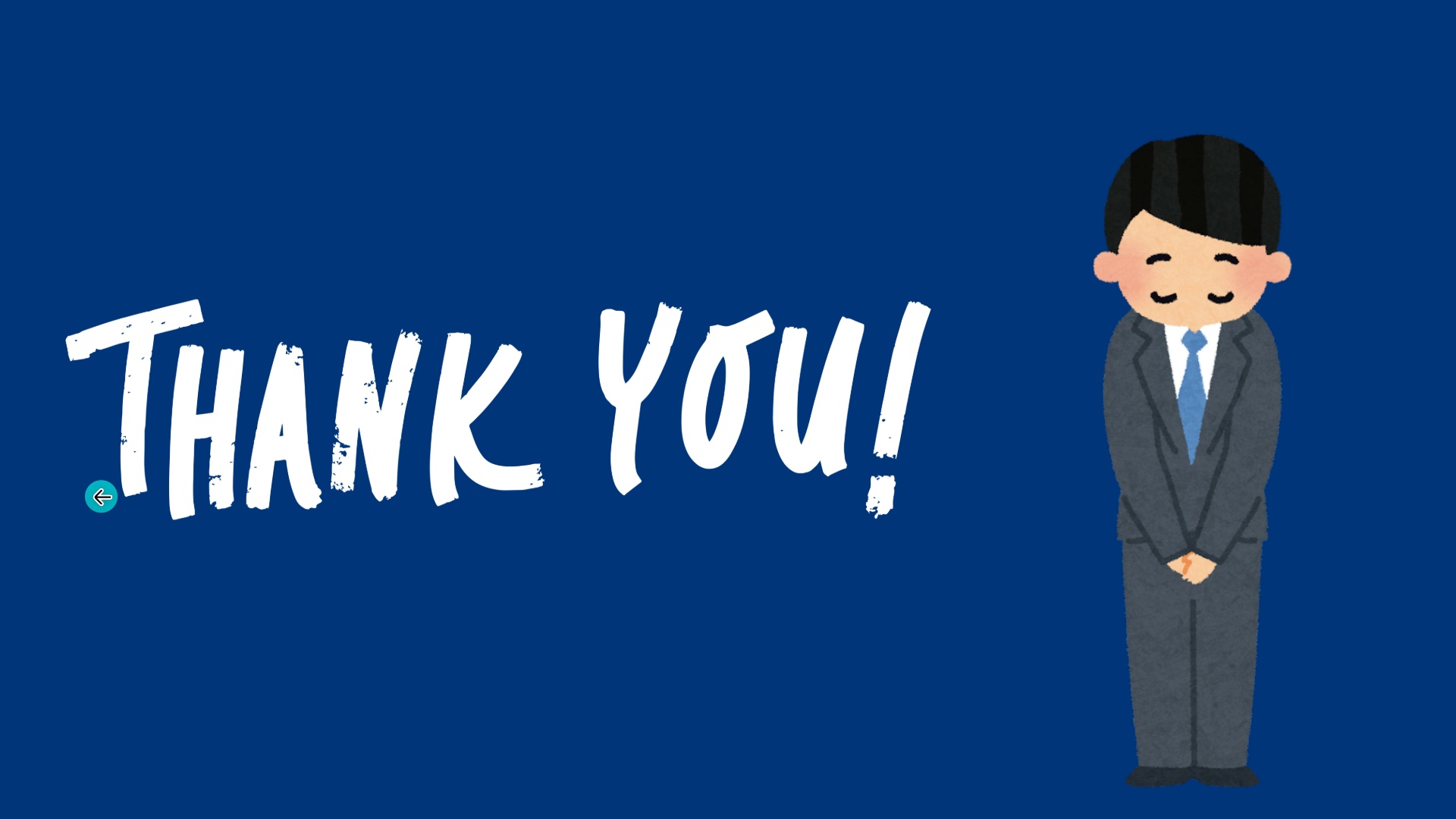 
left_click([102, 497])
 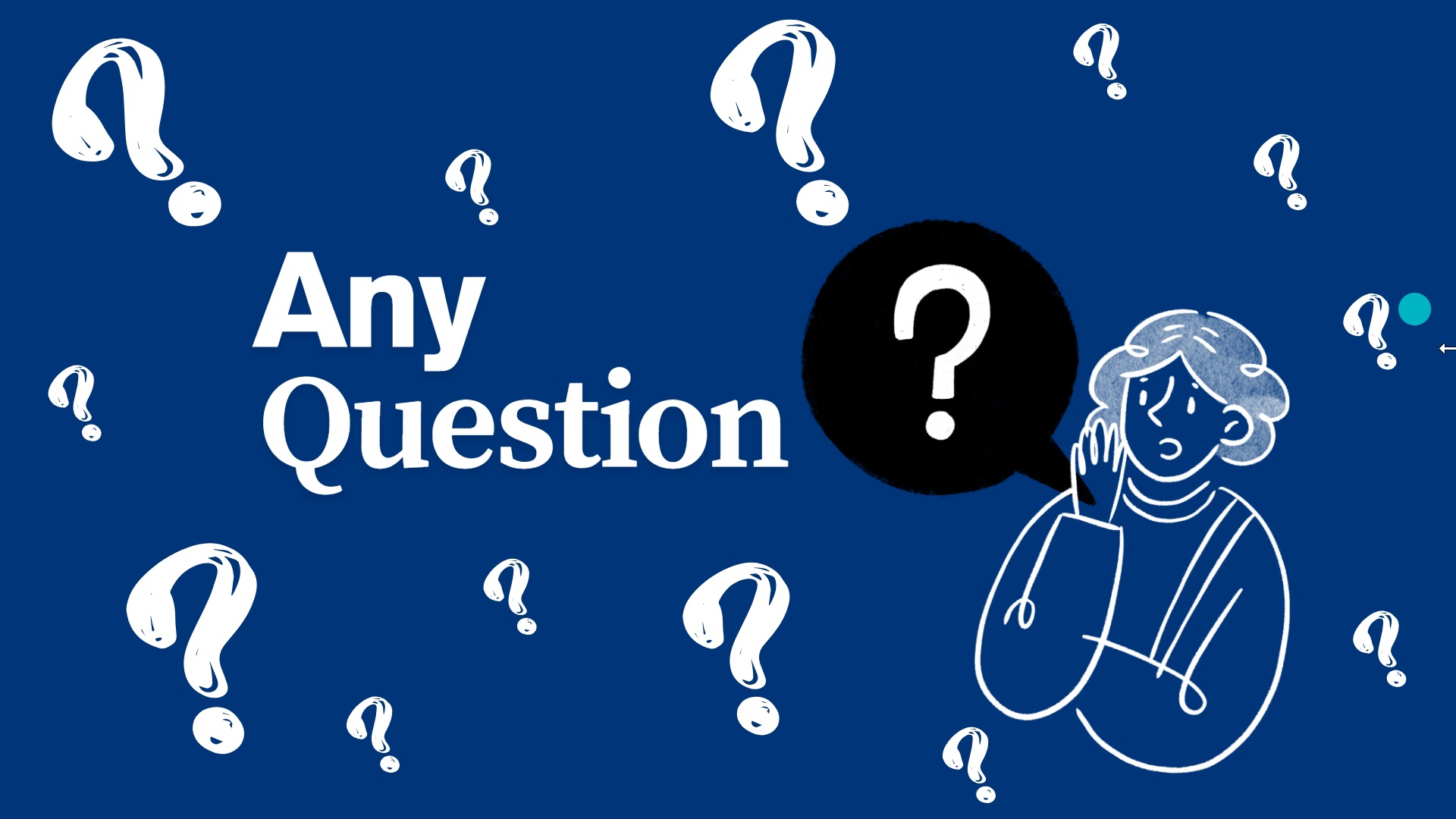 
left_click([1455, 364])
 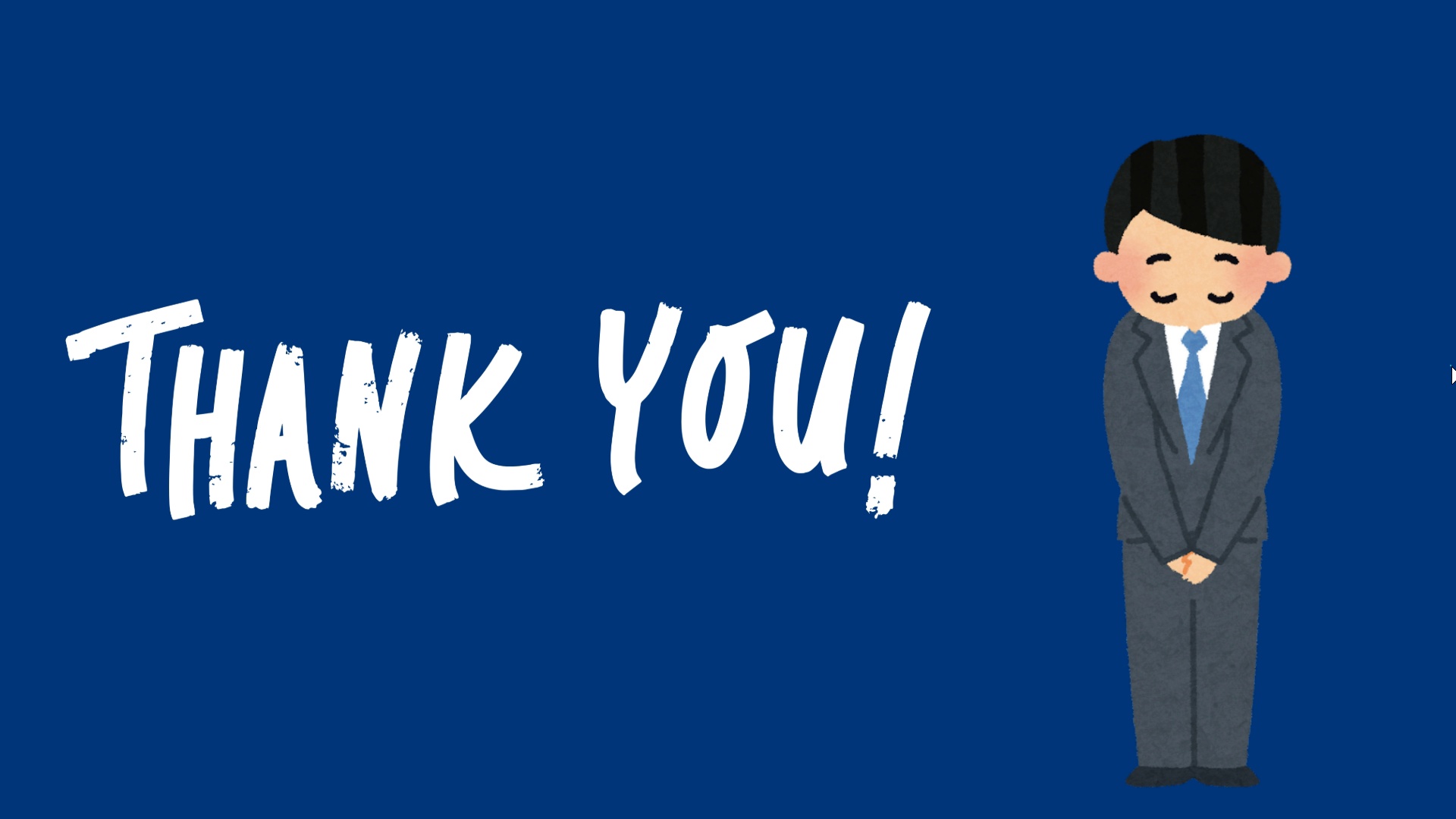 
key(Escape)
 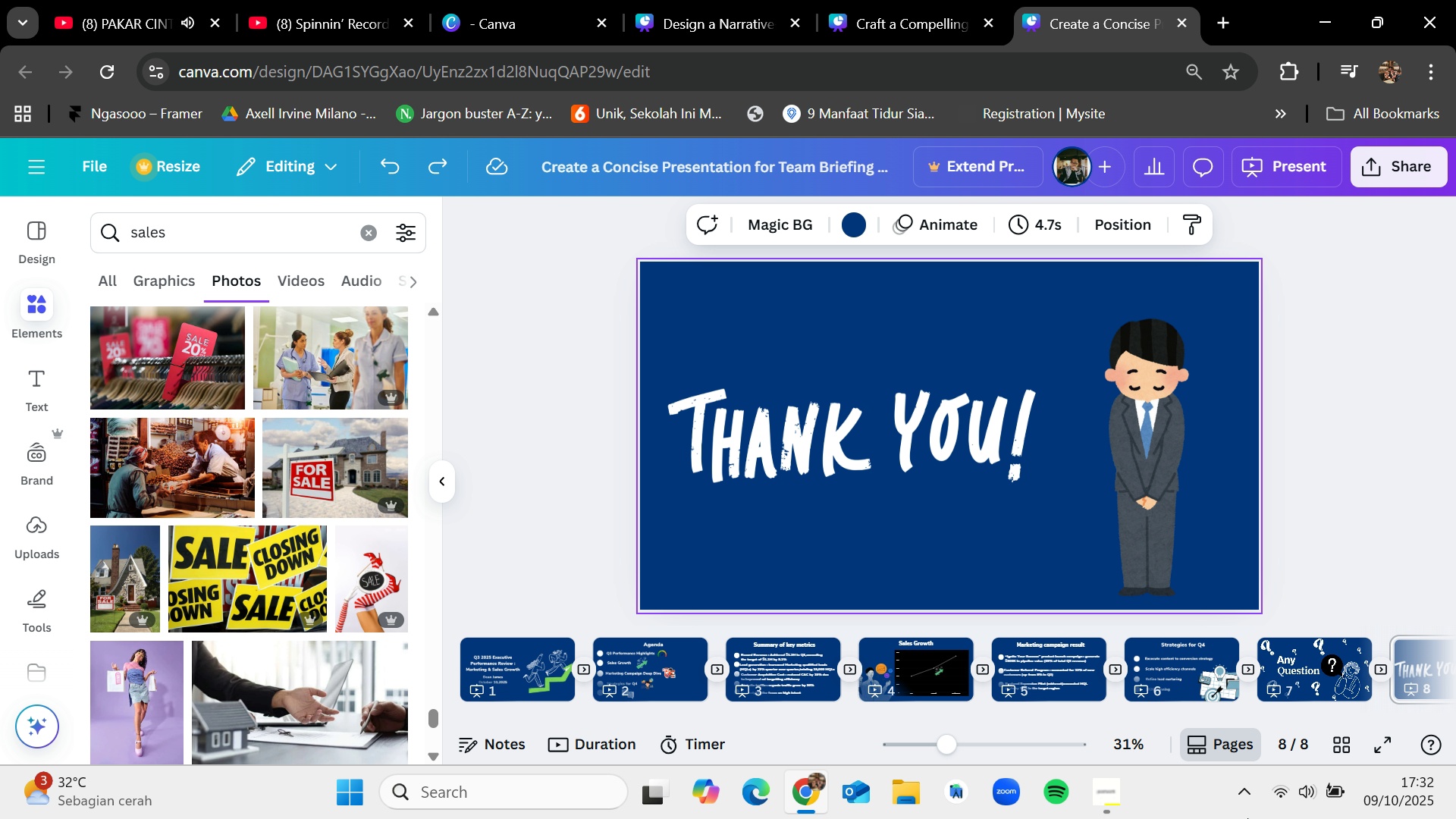 
mouse_move([1333, 792])
 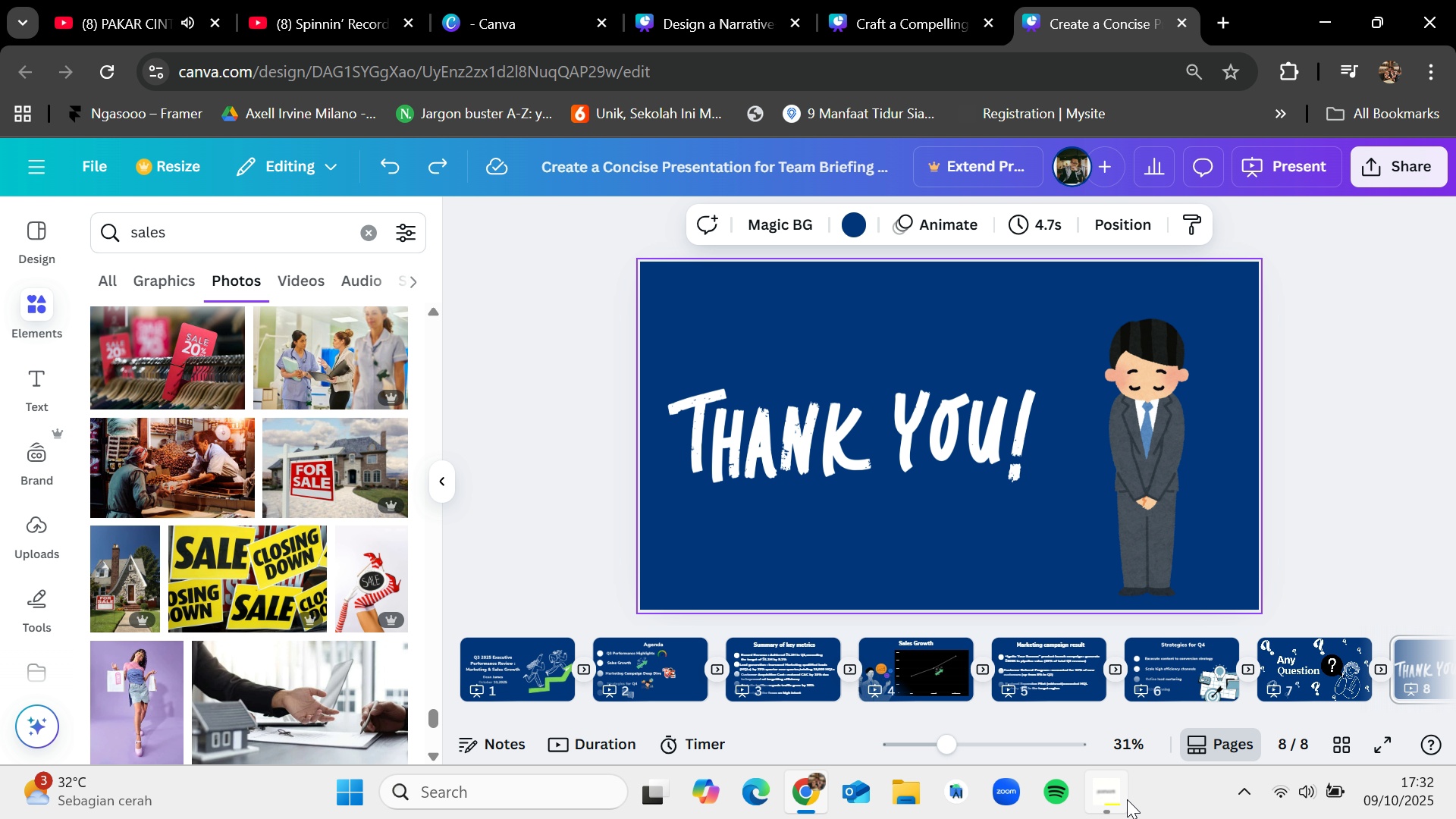 
left_click([1127, 799])
 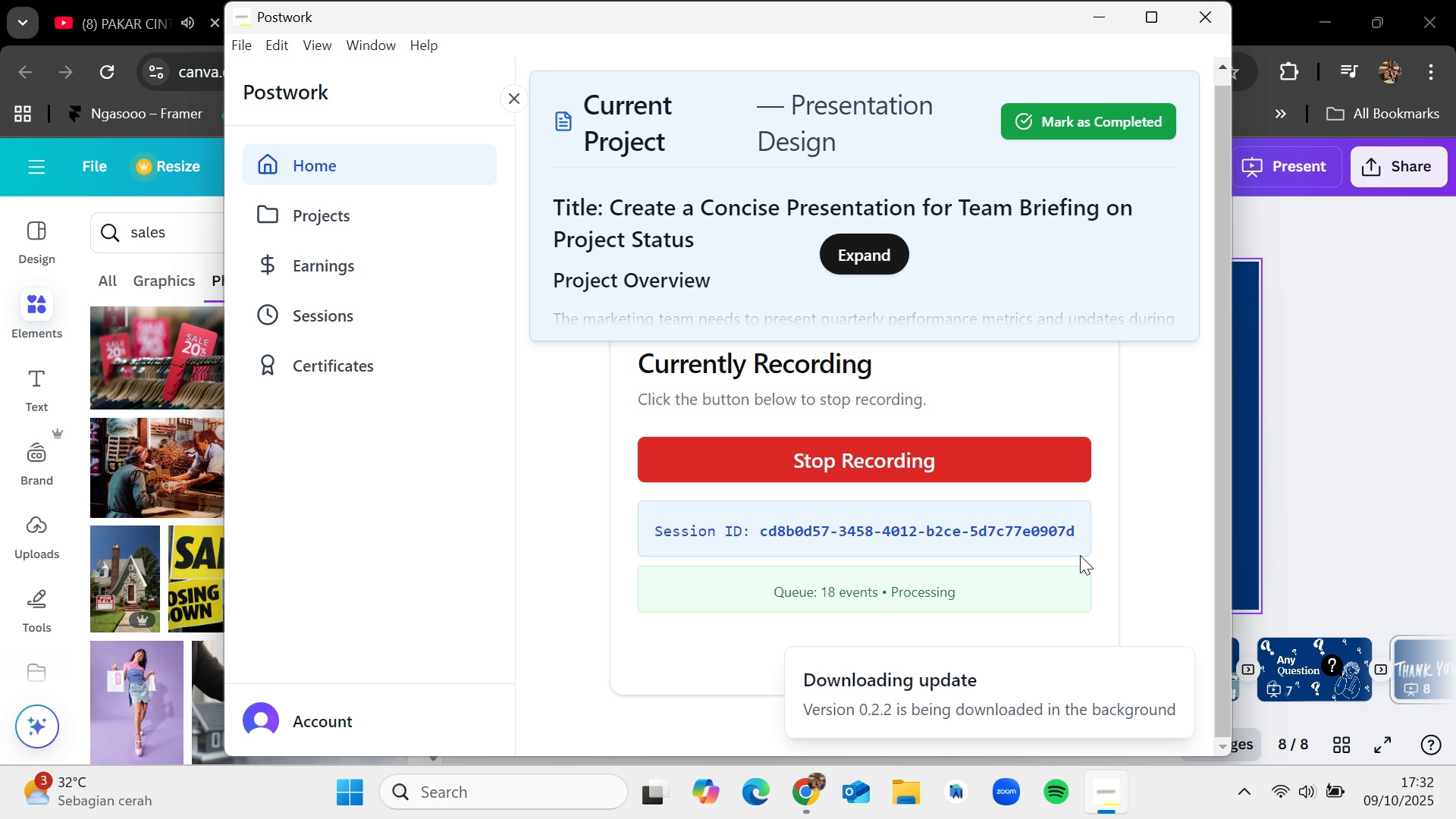 
scroll: coordinate [1100, 540], scroll_direction: down, amount: 2.0
 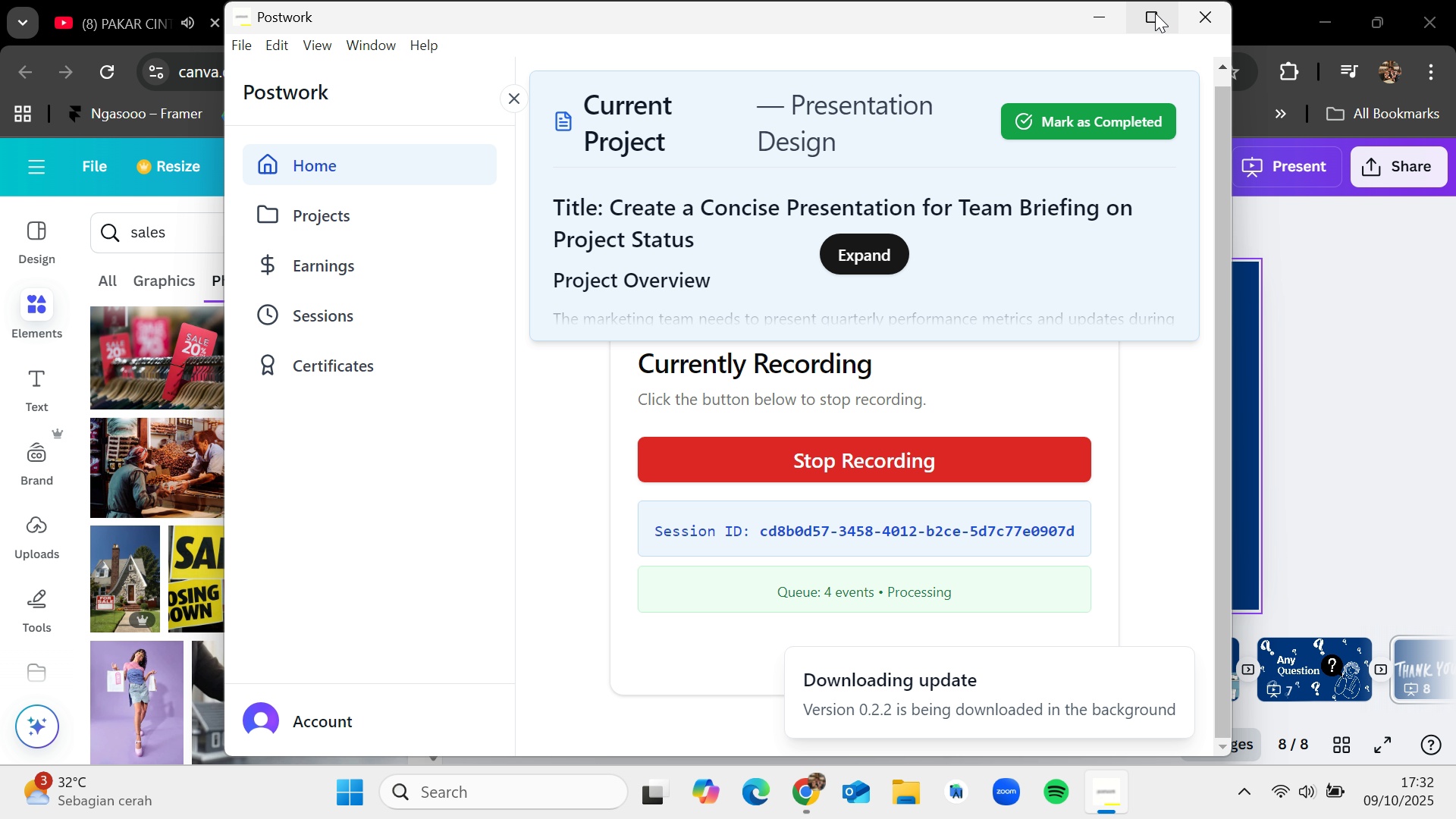 
left_click([1155, 13])
 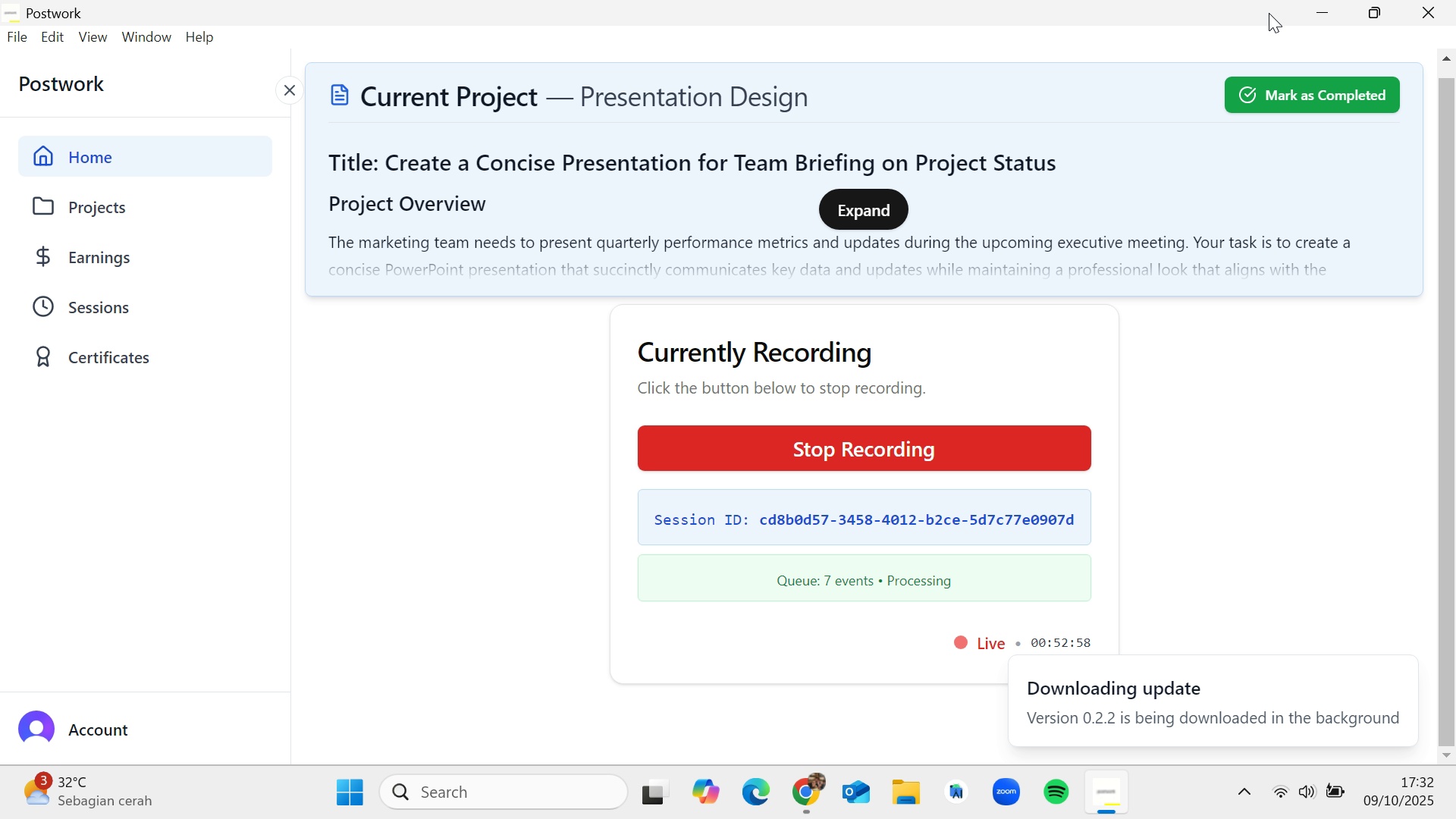 
left_click([1318, 11])
 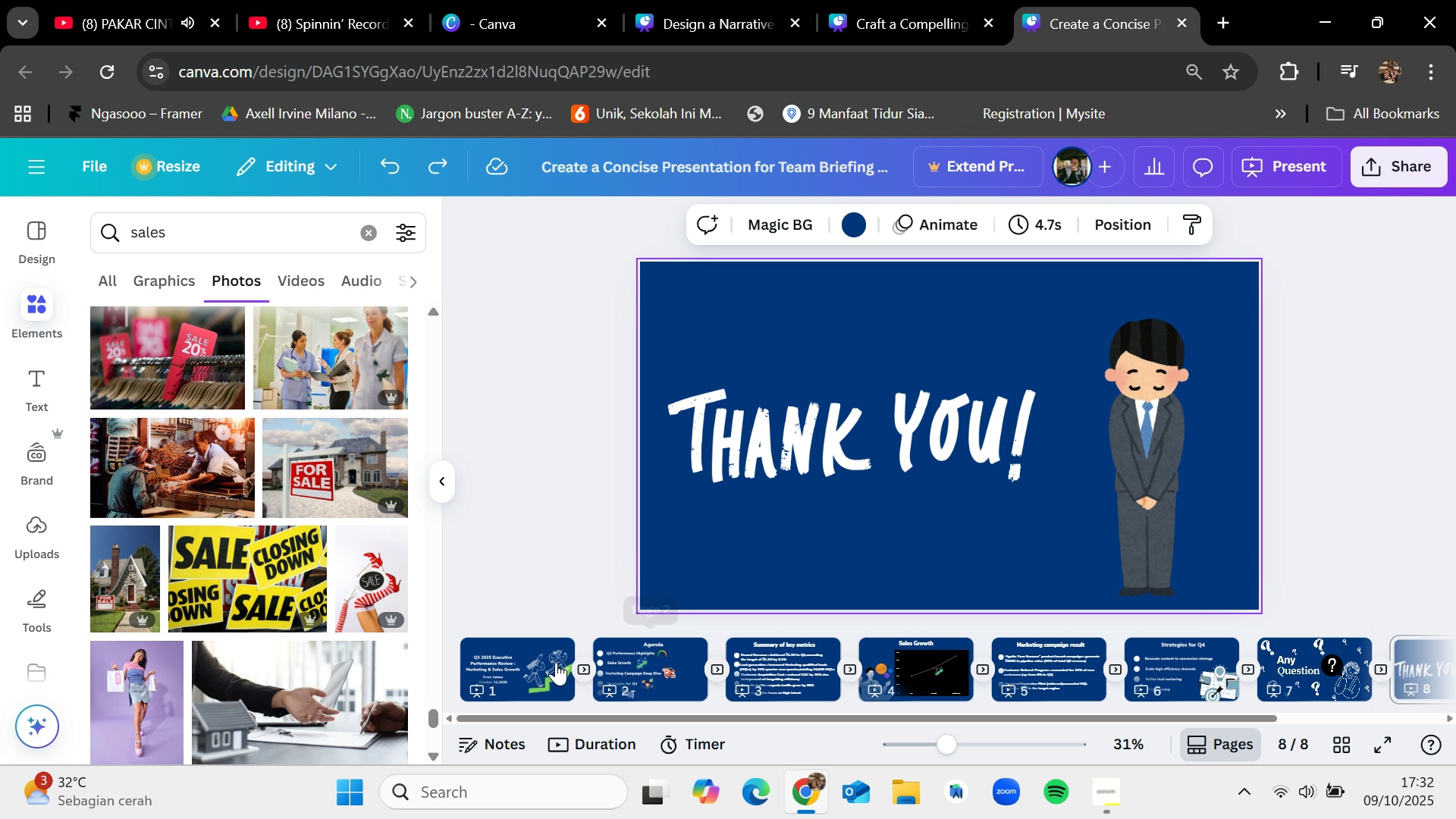 
left_click([534, 664])
 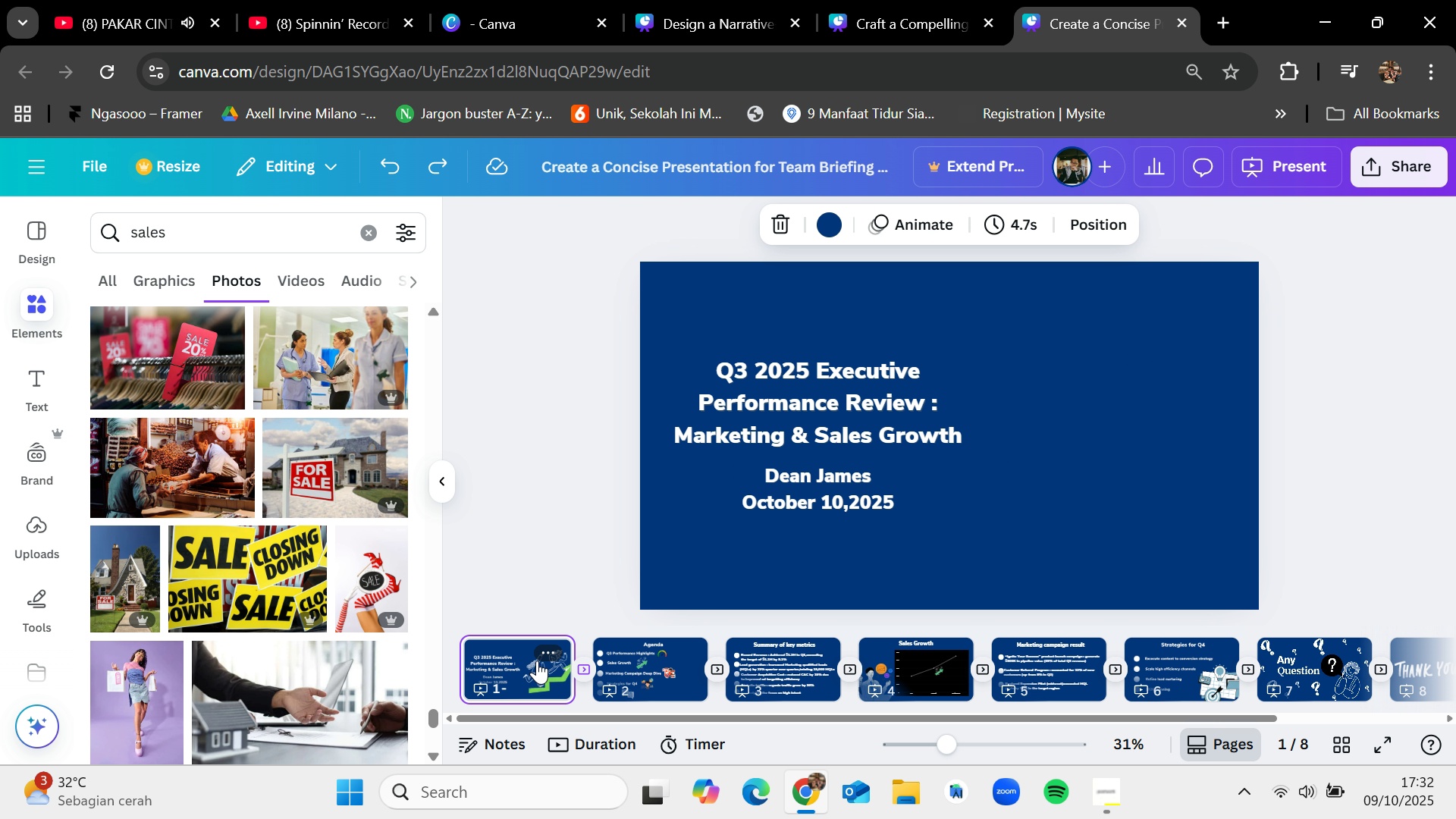 
scroll: coordinate [537, 661], scroll_direction: down, amount: 3.0
 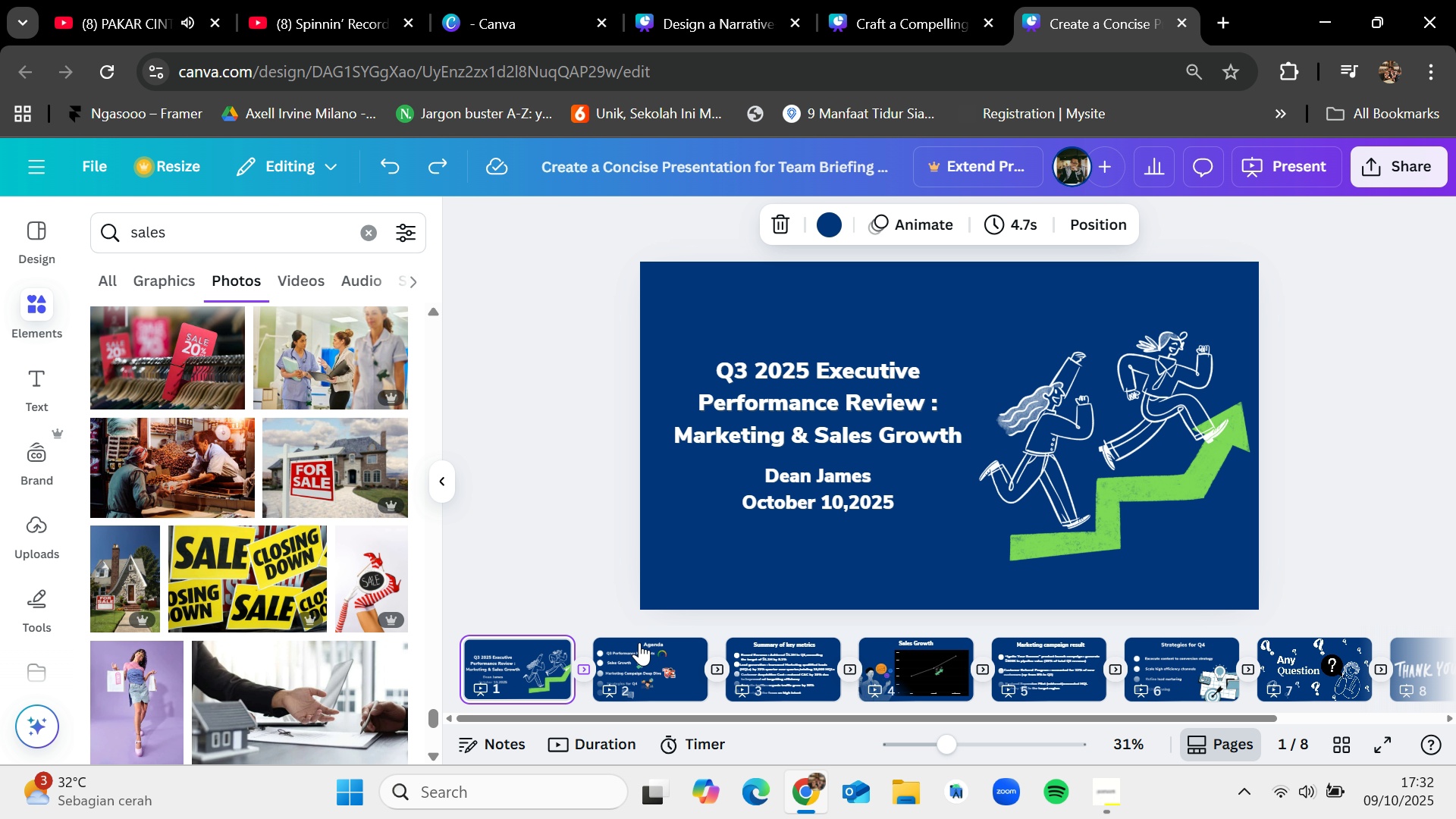 
left_click([640, 642])
 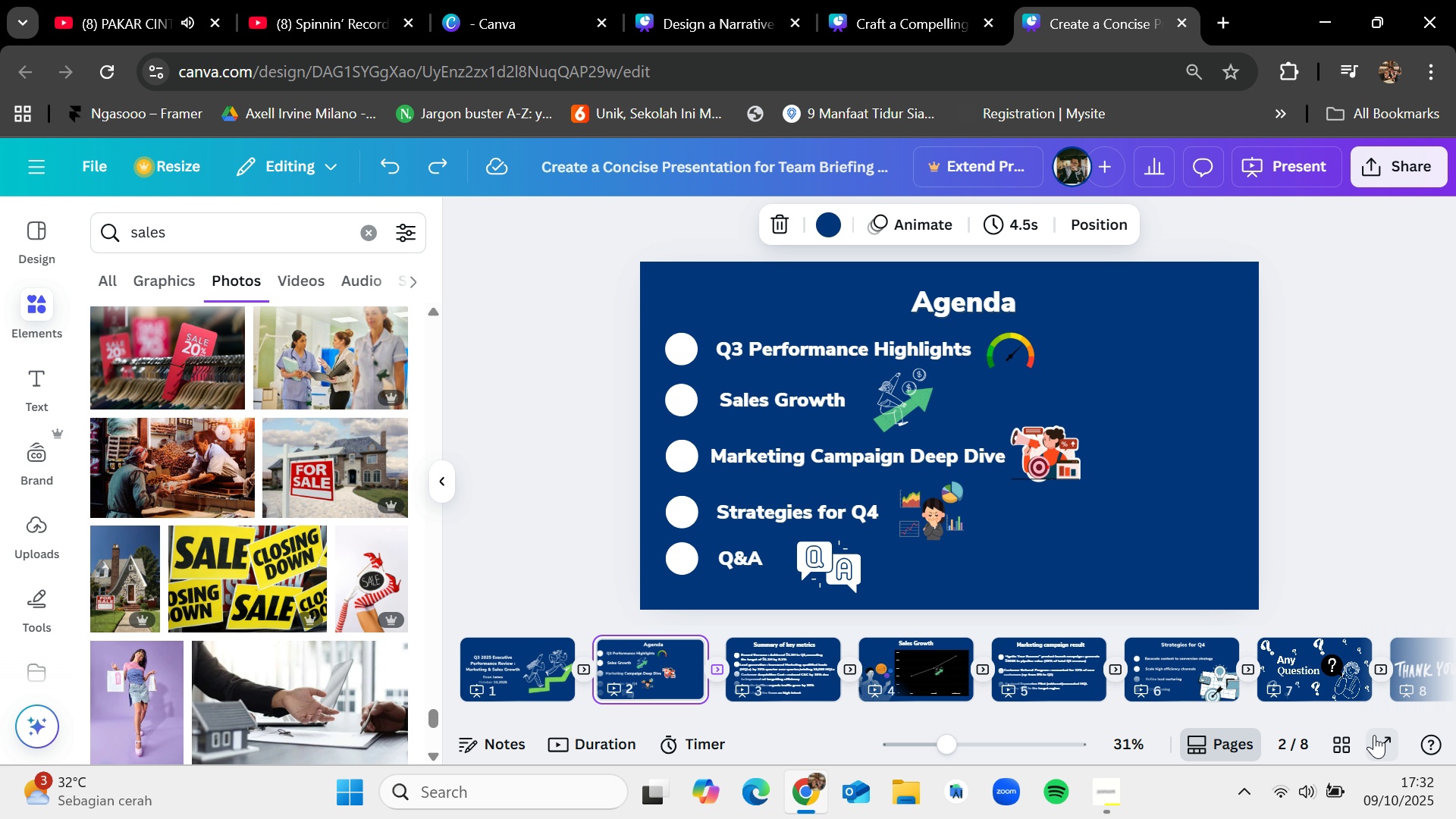 
scroll: coordinate [915, 678], scroll_direction: down, amount: 6.0
 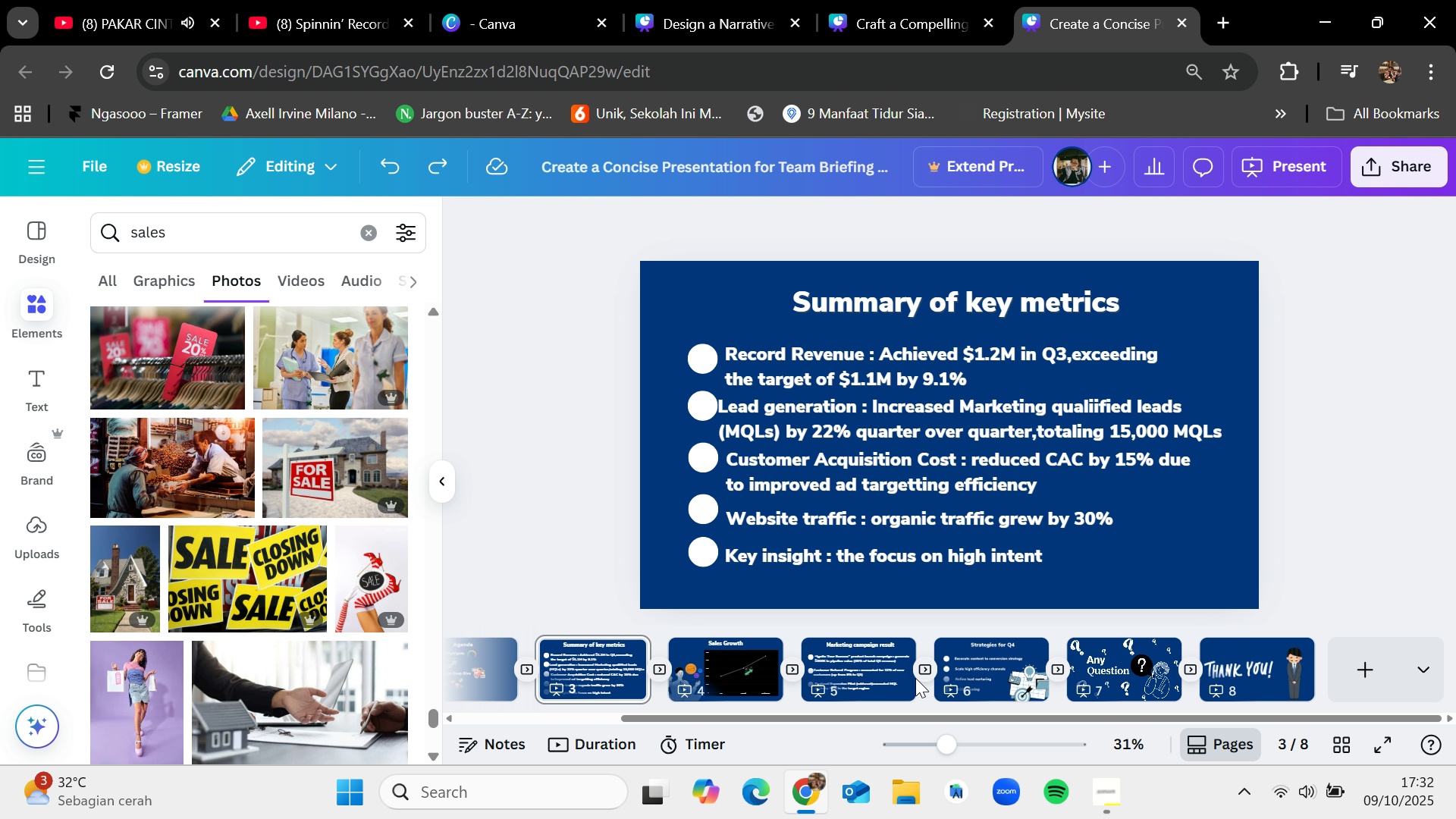 
scroll: coordinate [919, 669], scroll_direction: up, amount: 6.0
 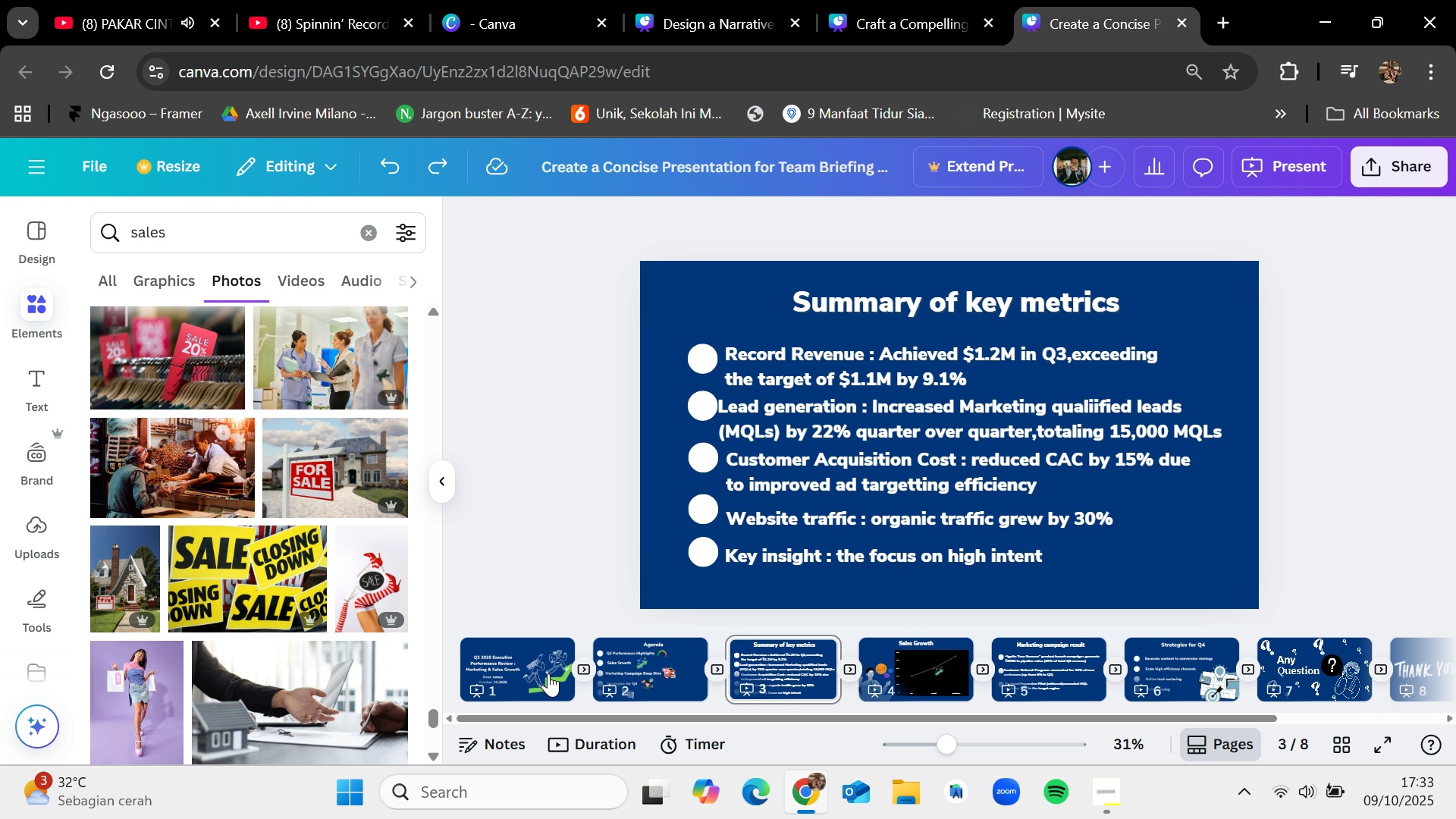 
left_click([548, 673])
 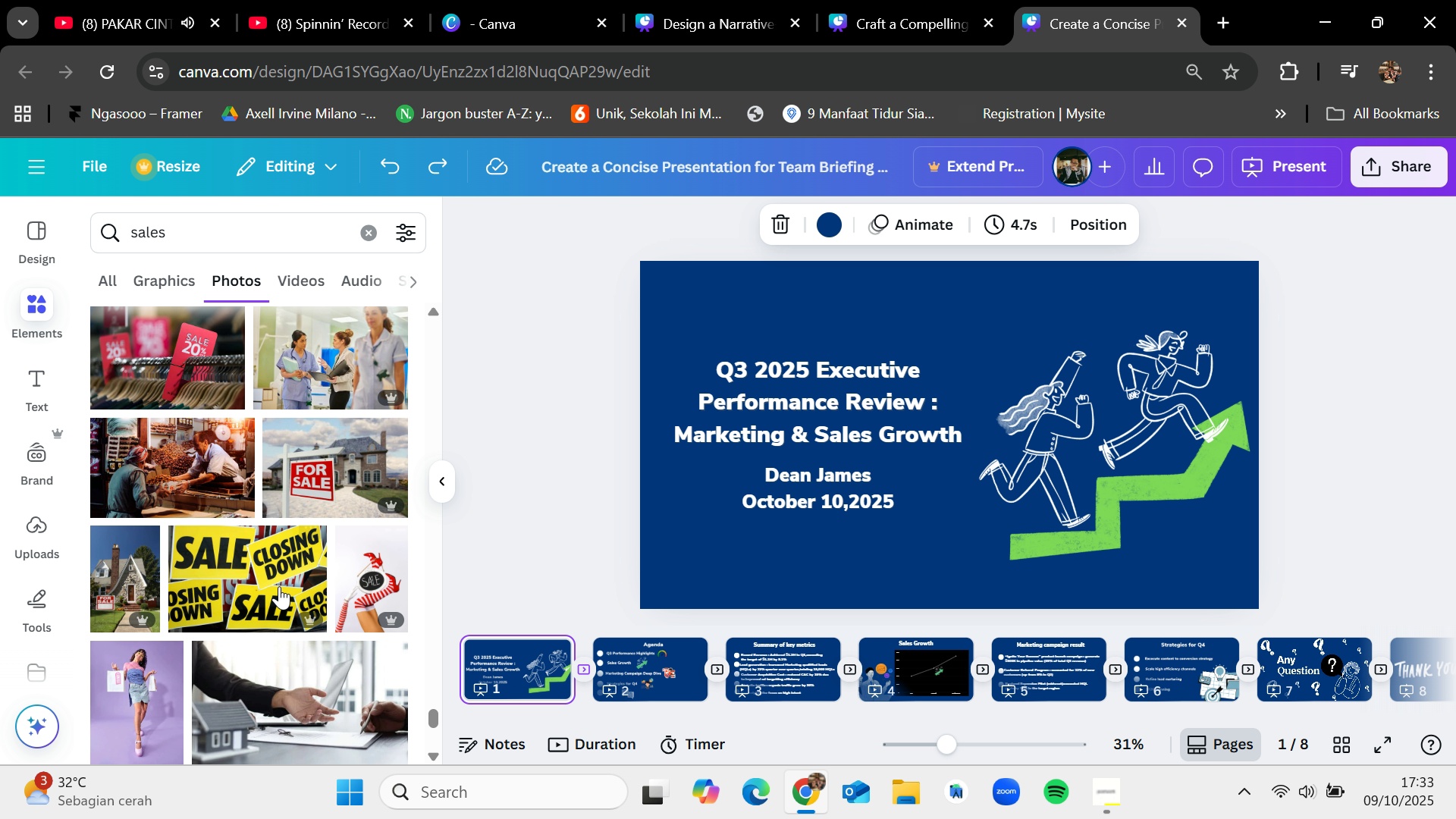 
scroll: coordinate [260, 587], scroll_direction: down, amount: 3.0
 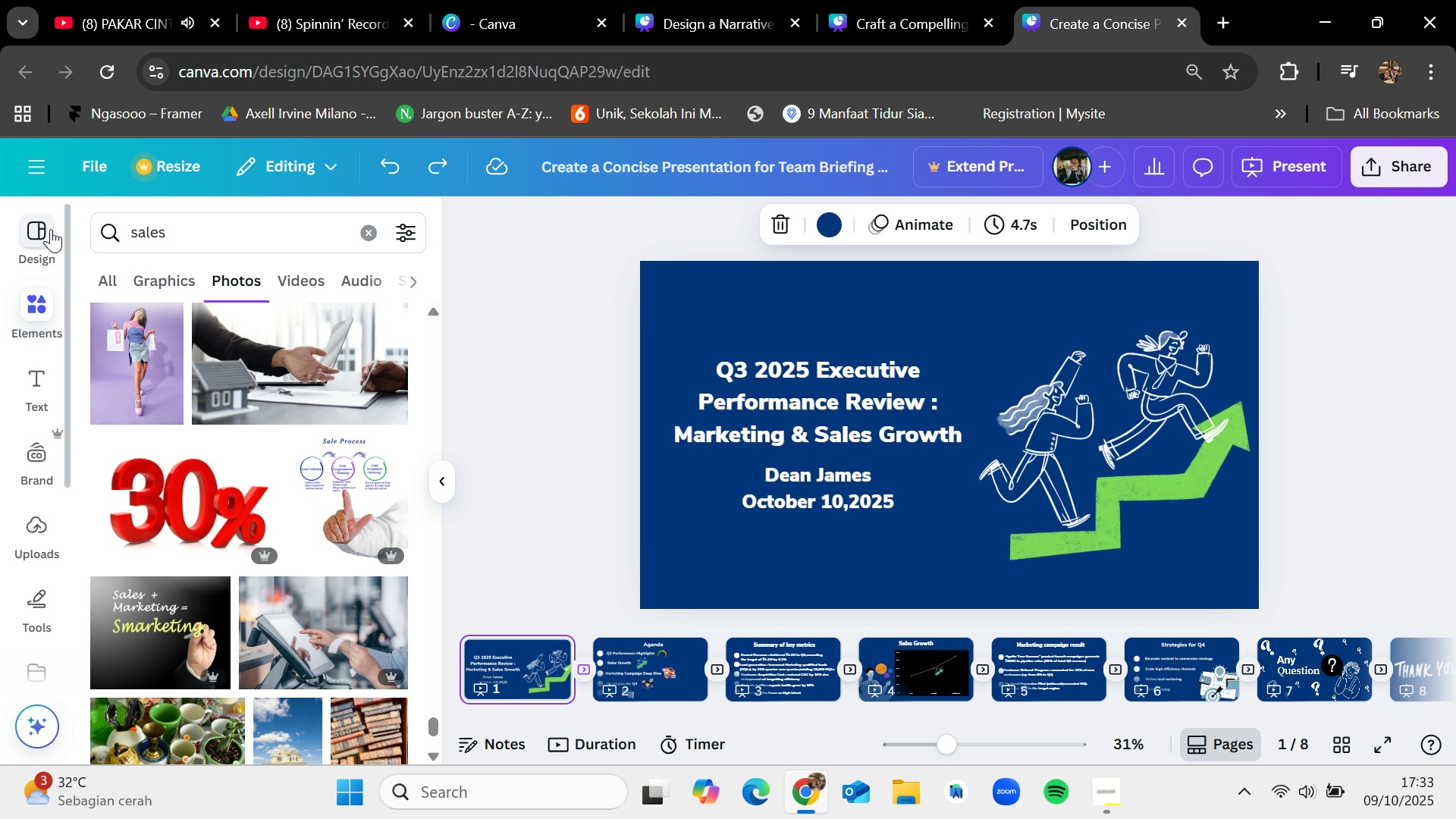 
left_click([44, 228])
 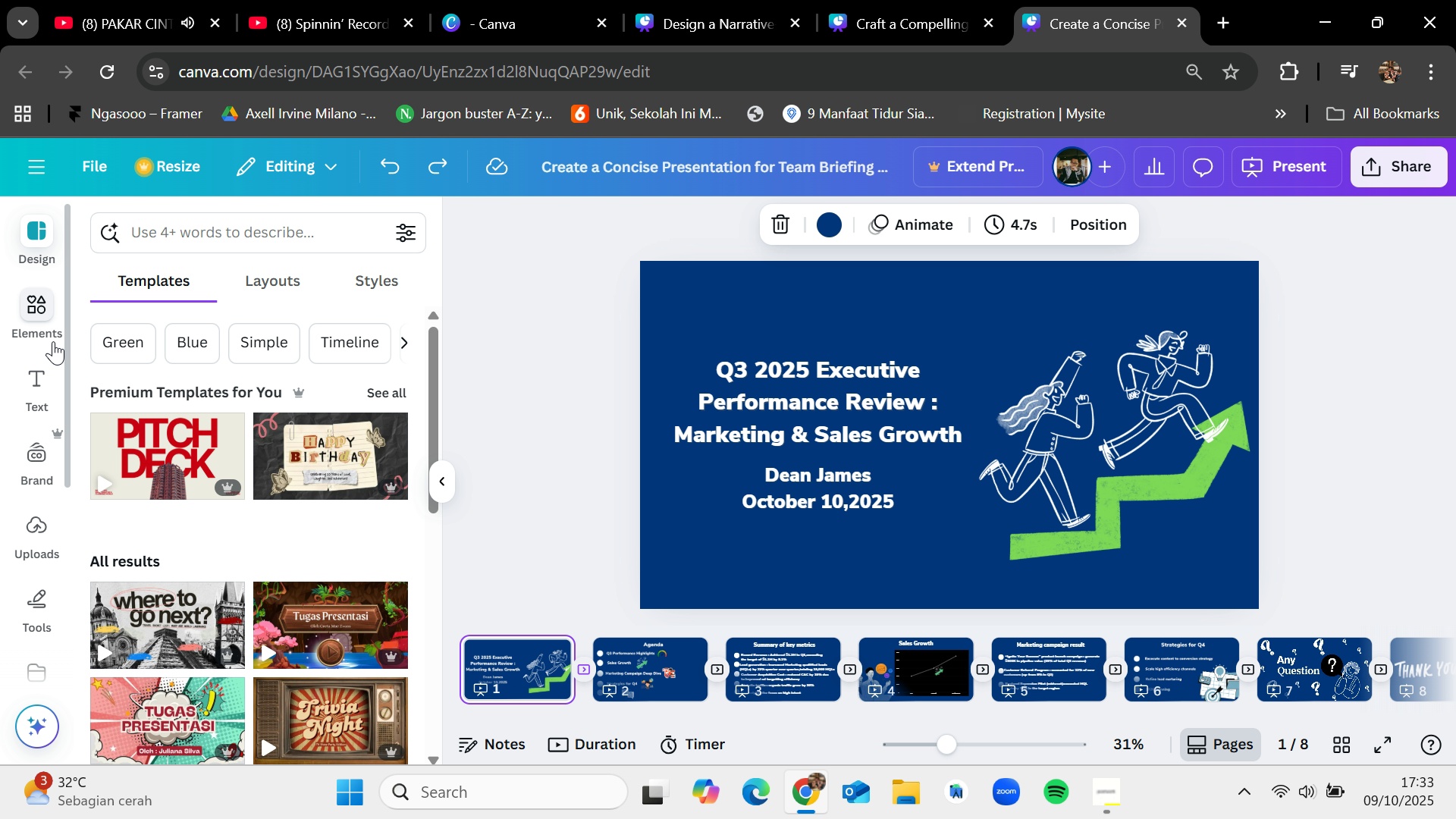 
left_click([49, 326])
 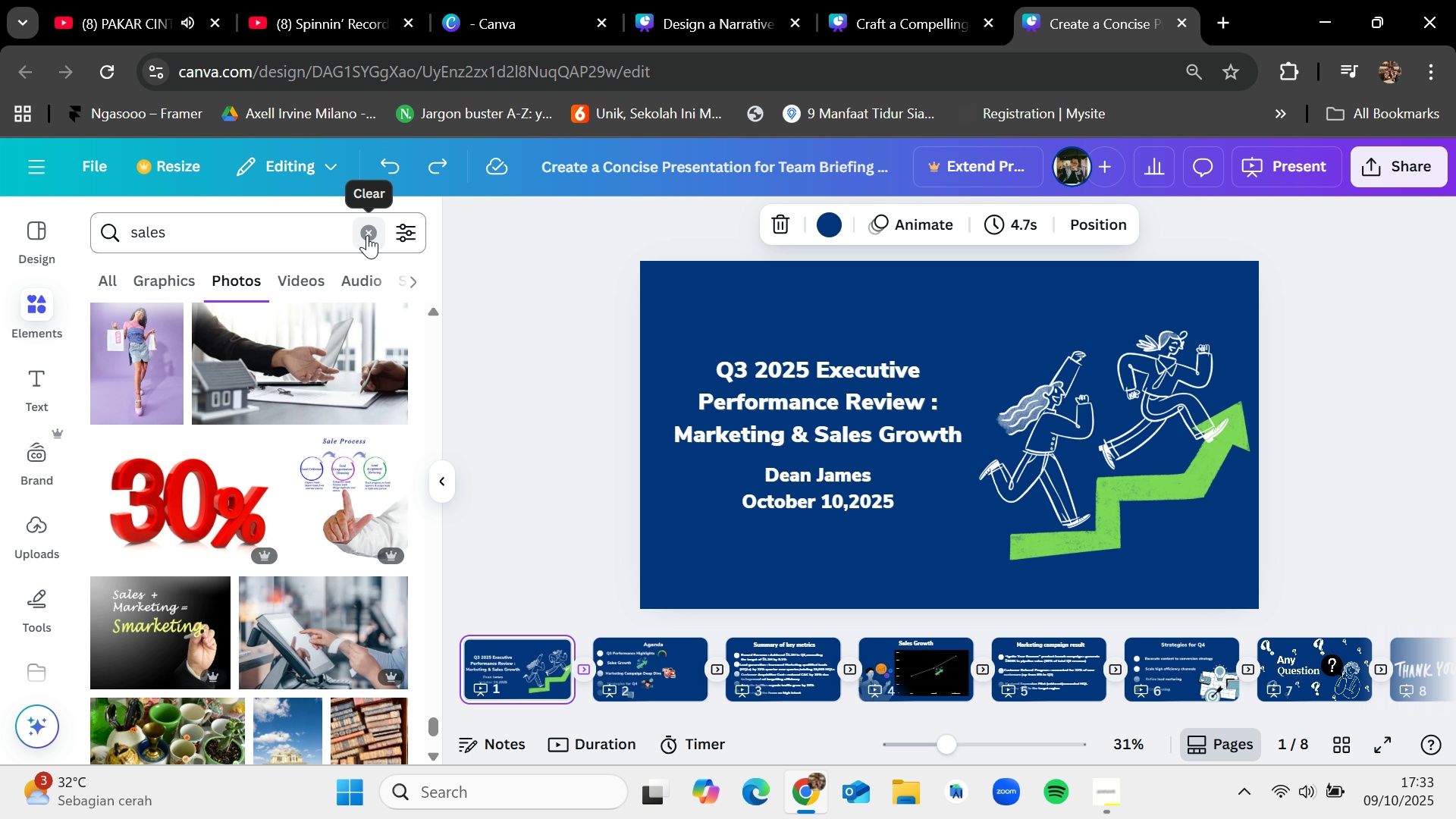 
left_click([367, 235])
 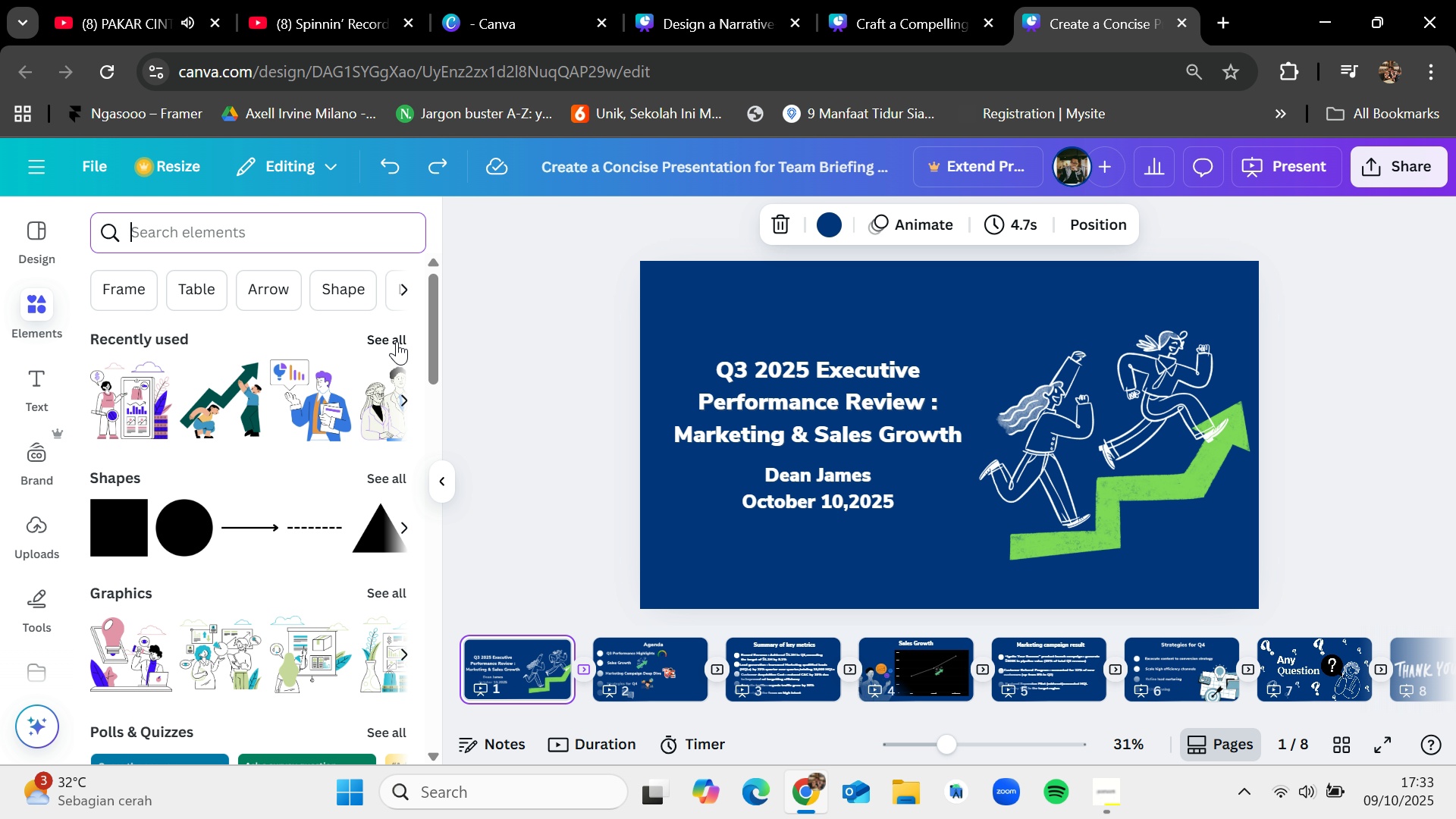 
scroll: coordinate [397, 341], scroll_direction: down, amount: 1.0
 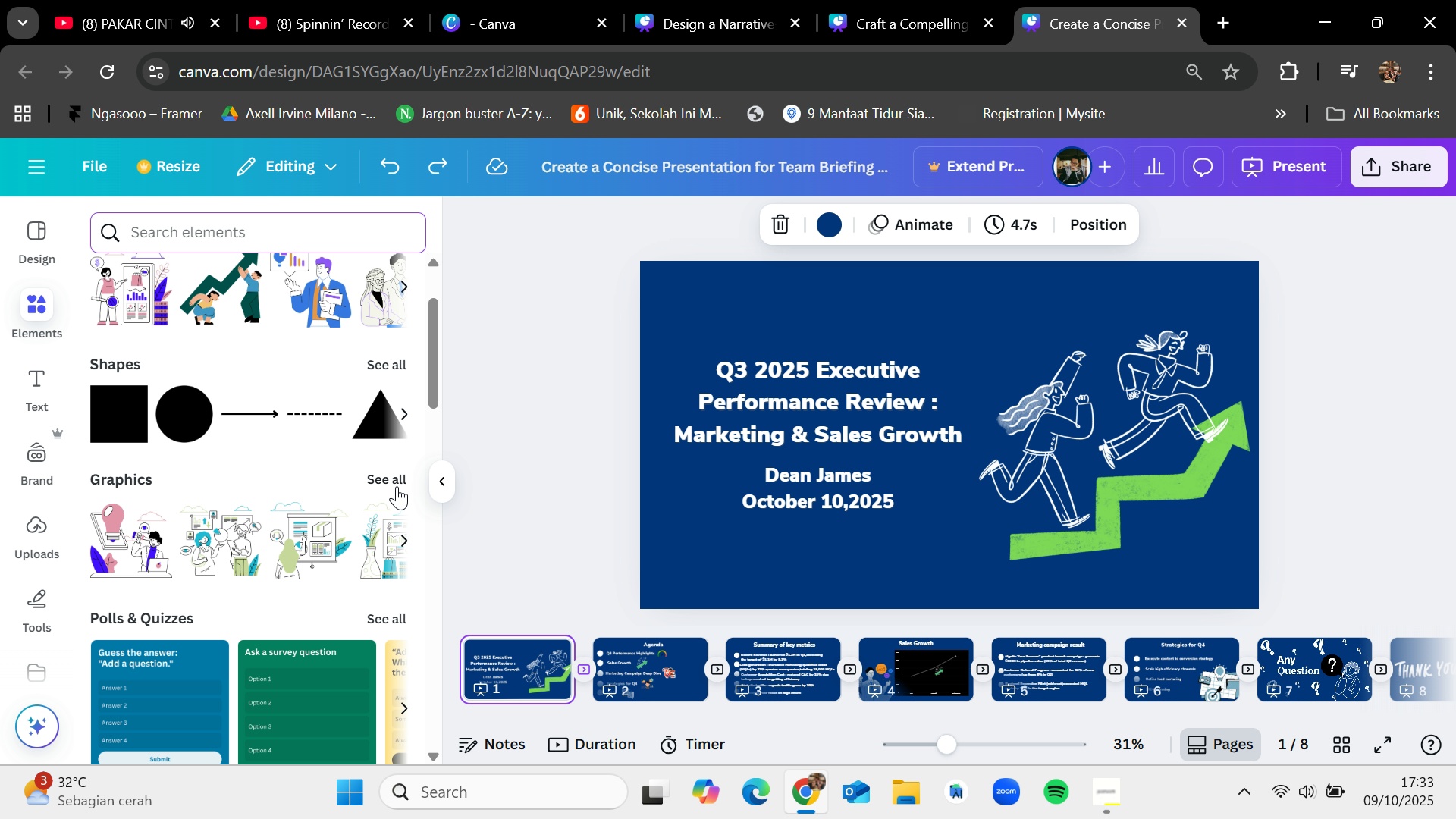 
left_click([396, 484])
 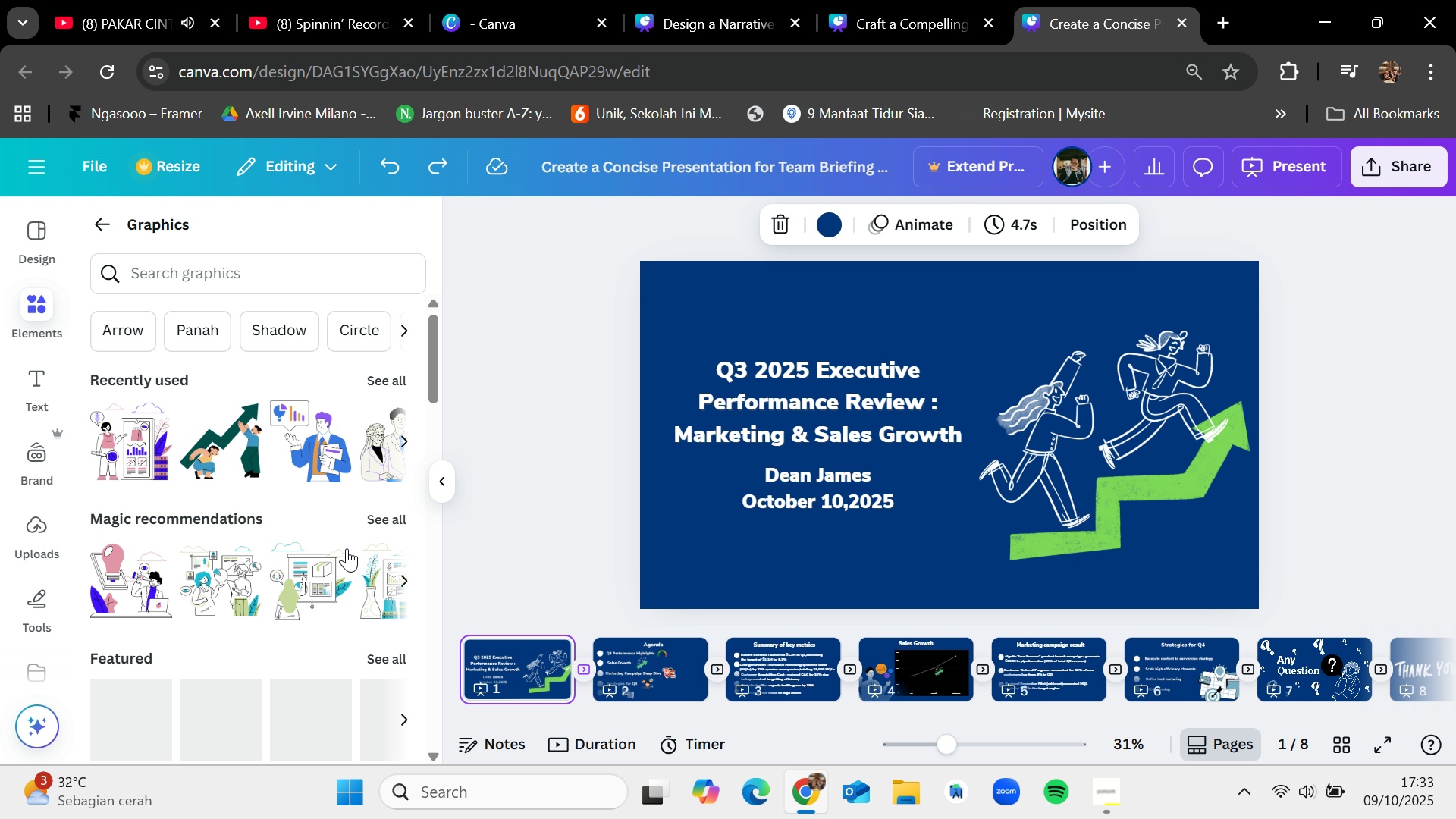 
mouse_move([325, 614])
 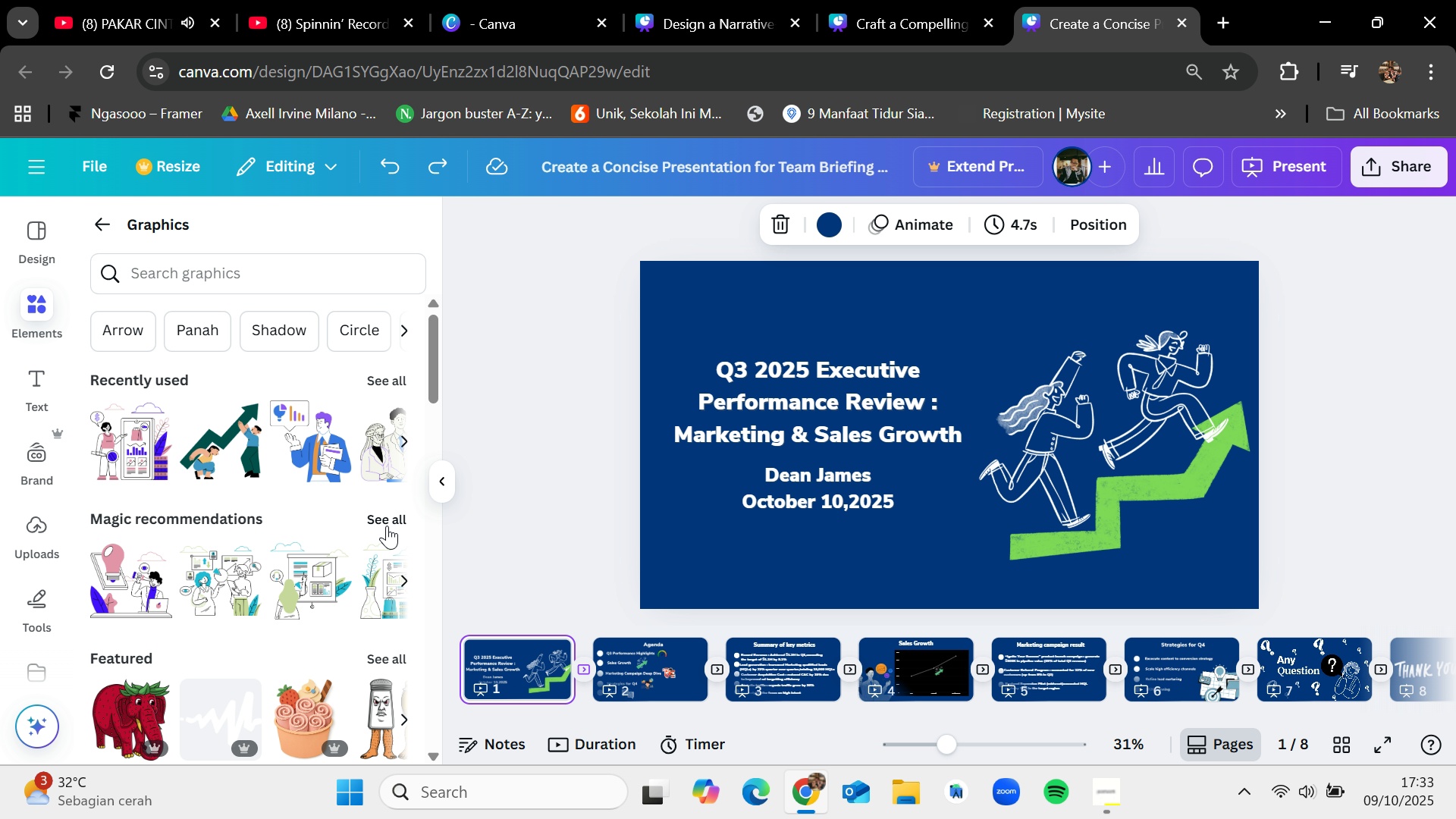 
left_click([388, 523])
 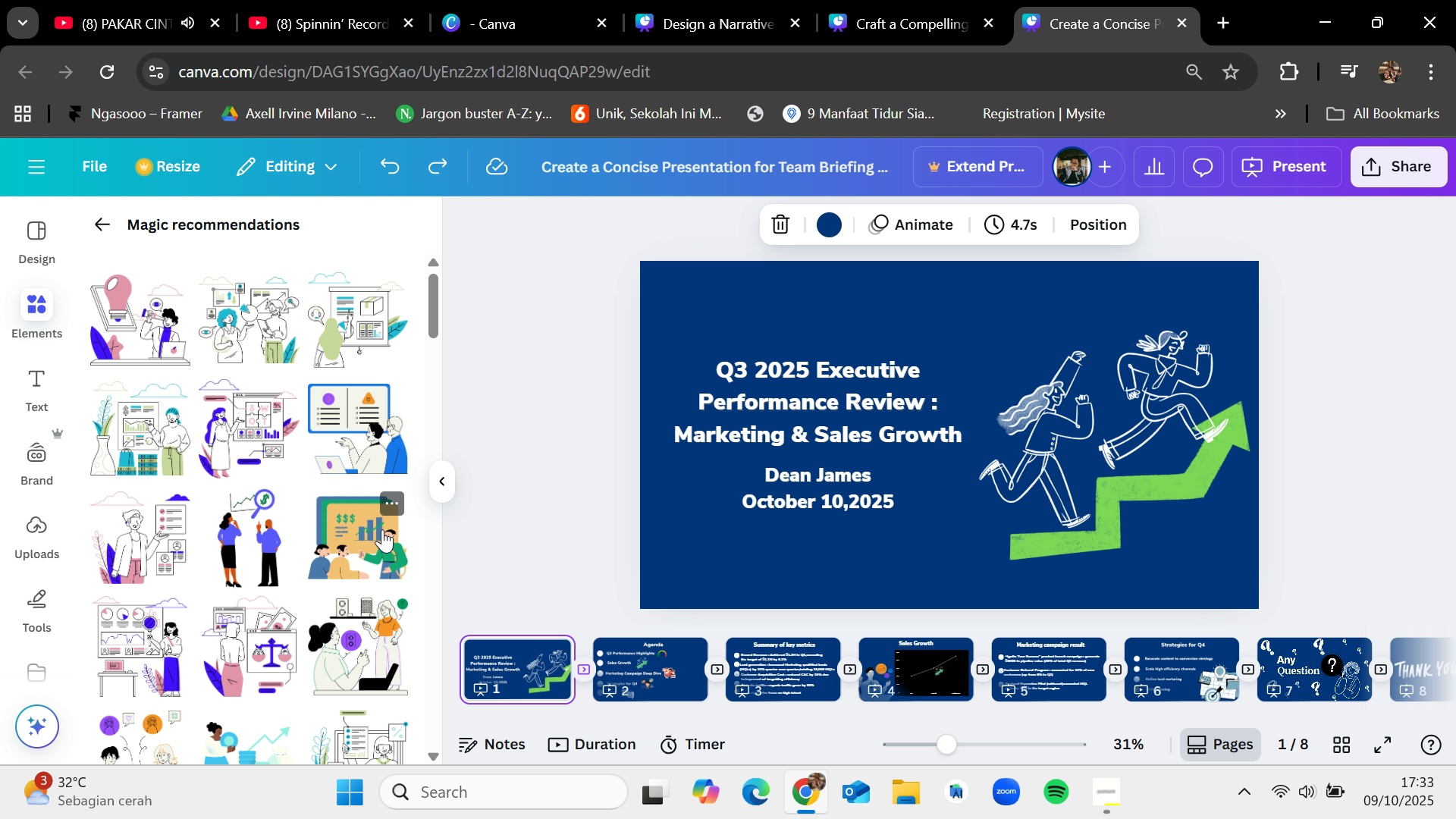 
mouse_move([284, 630])
 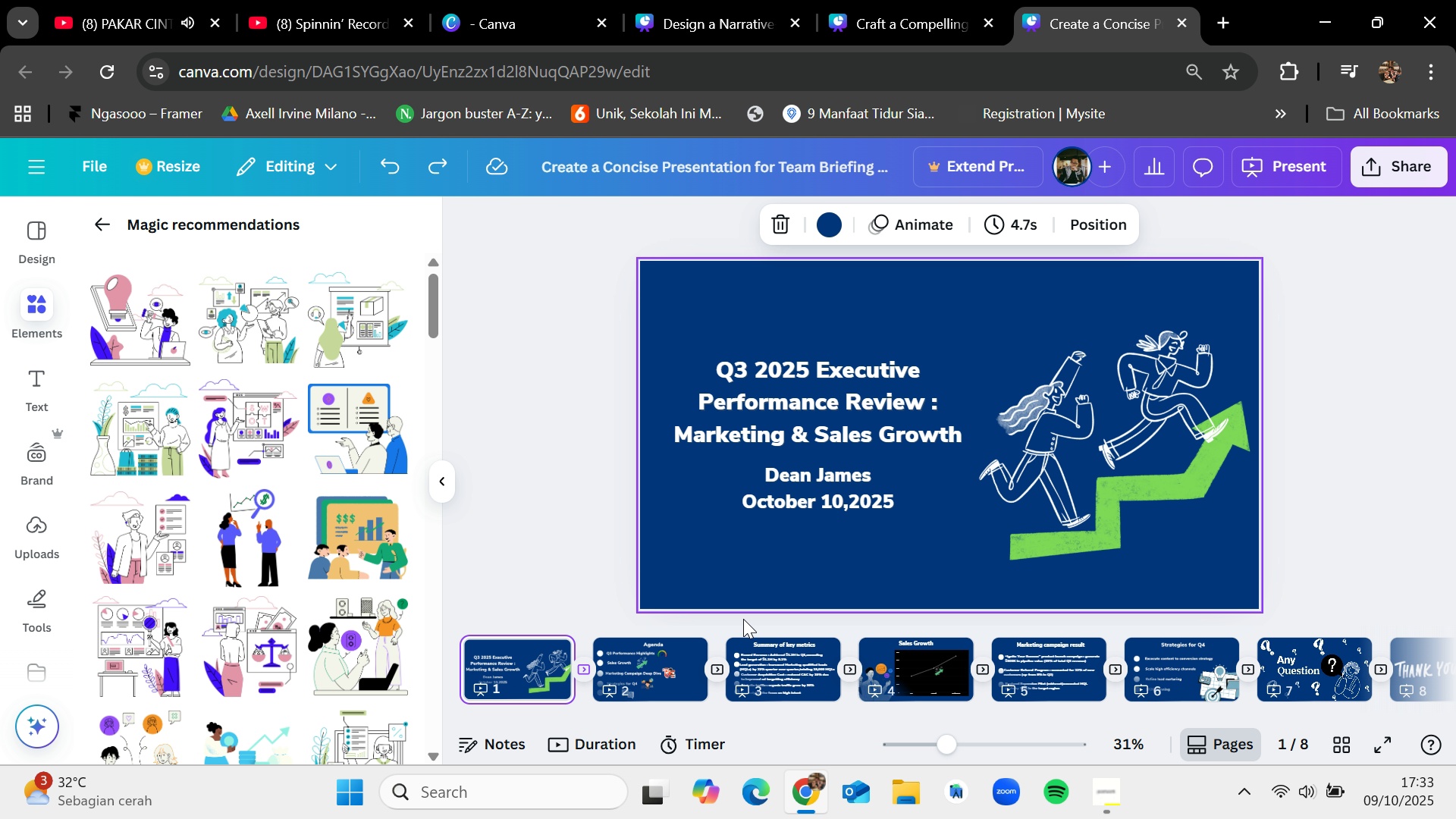 
wait(7.66)
 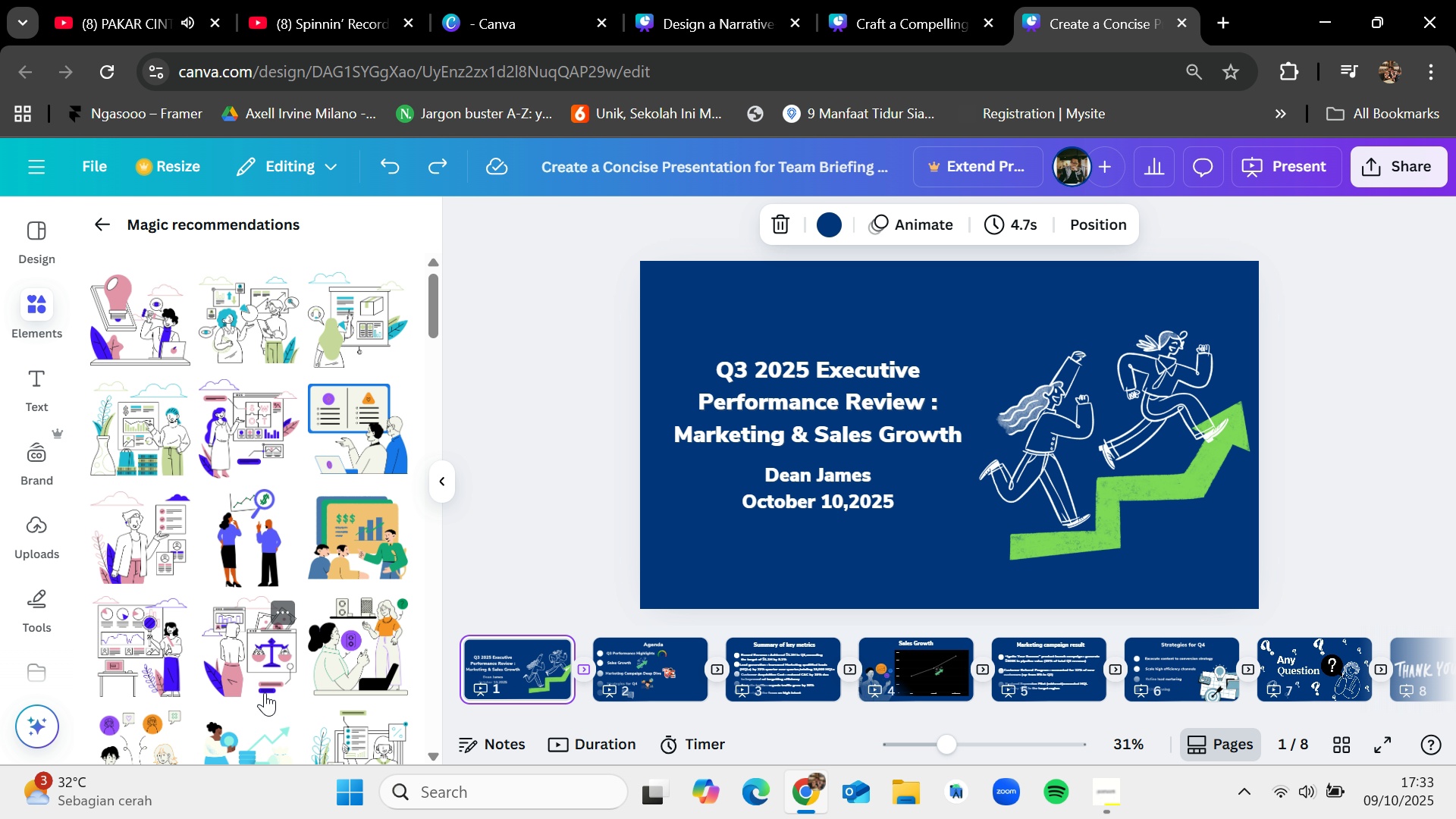 
left_click([892, 672])
 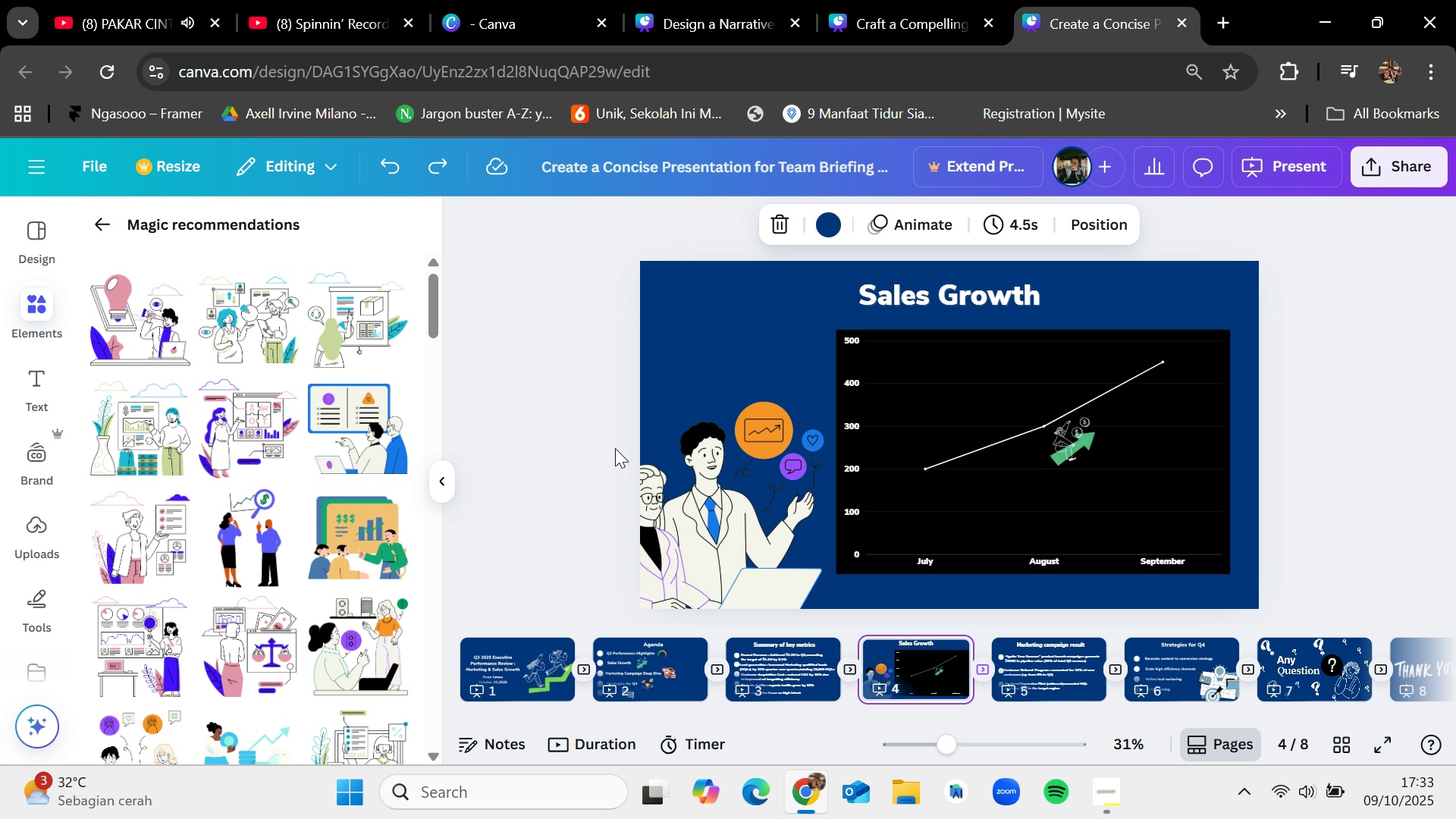 
mouse_move([162, 647])
 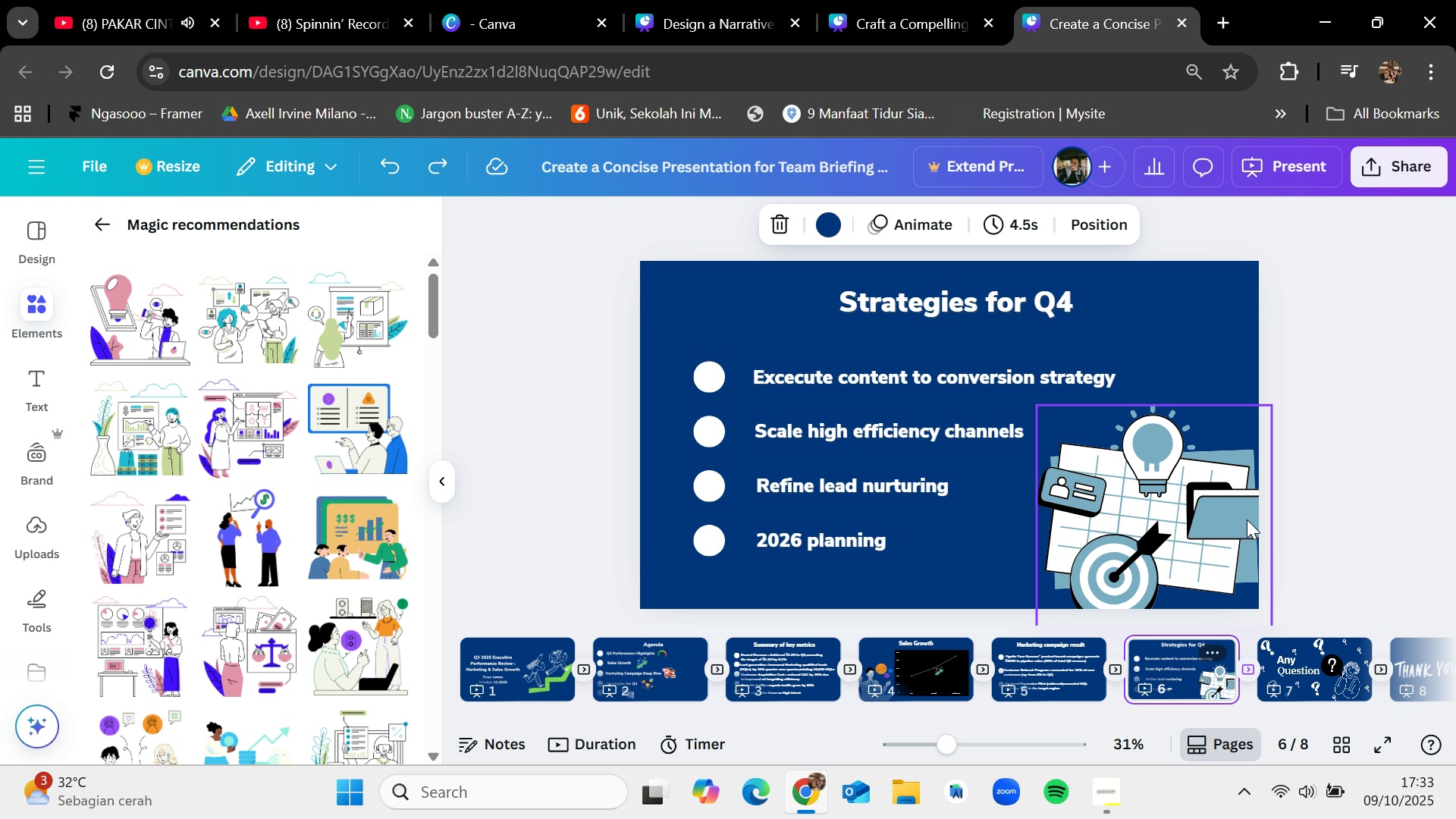 
key(Backspace)
 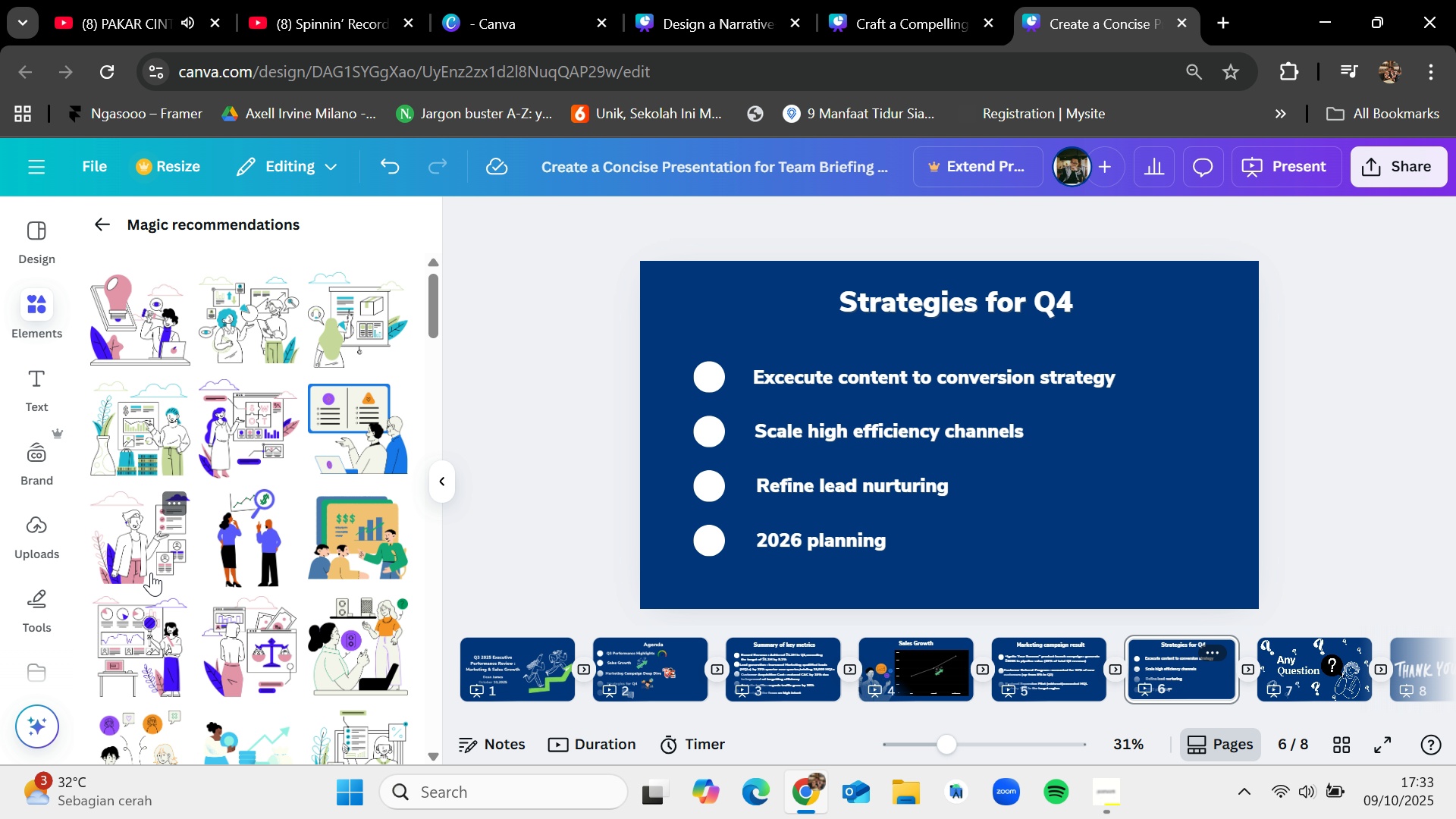 
left_click_drag(start_coordinate=[140, 648], to_coordinate=[1085, 471])
 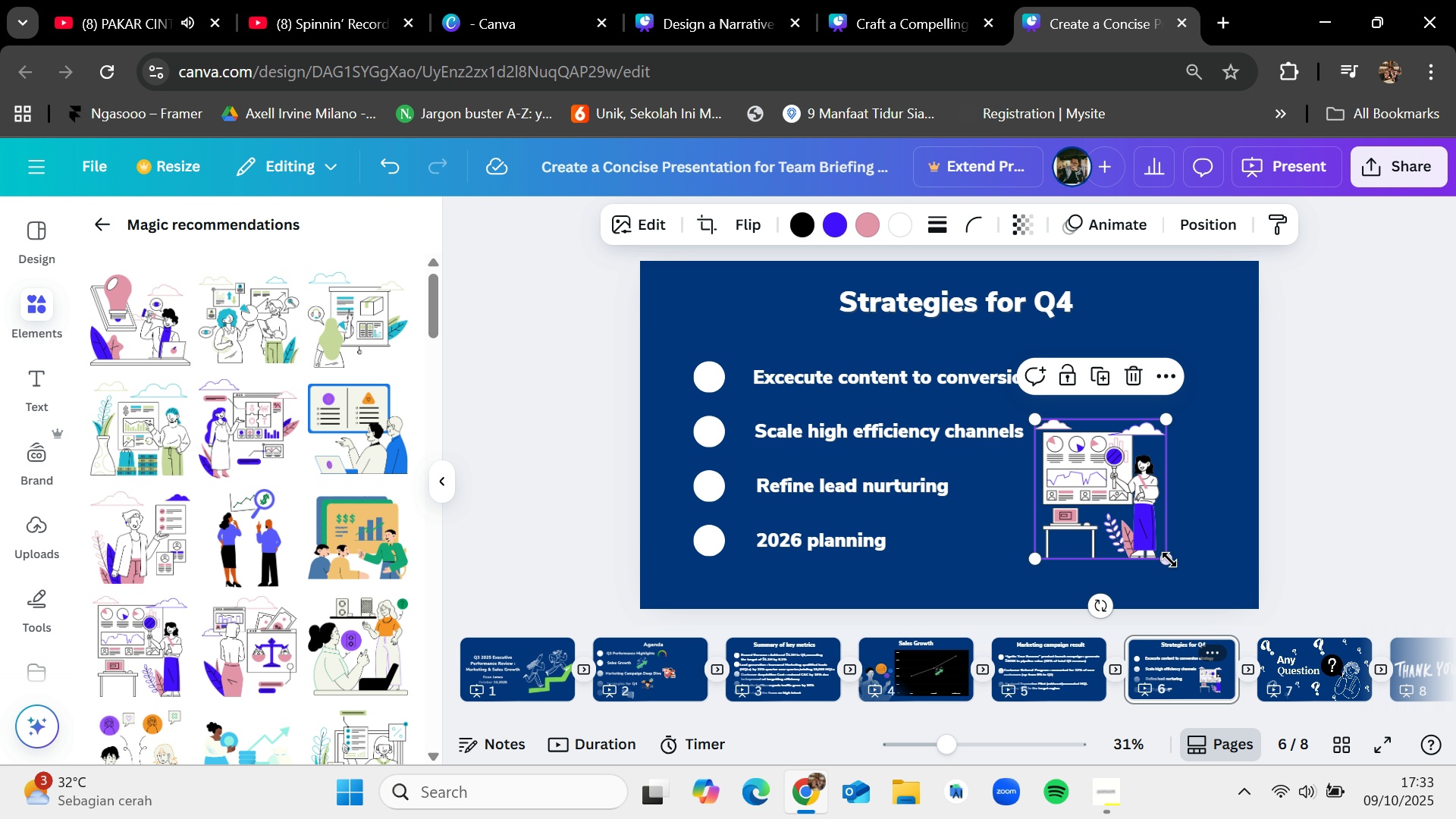 
left_click_drag(start_coordinate=[1169, 560], to_coordinate=[1293, 669])
 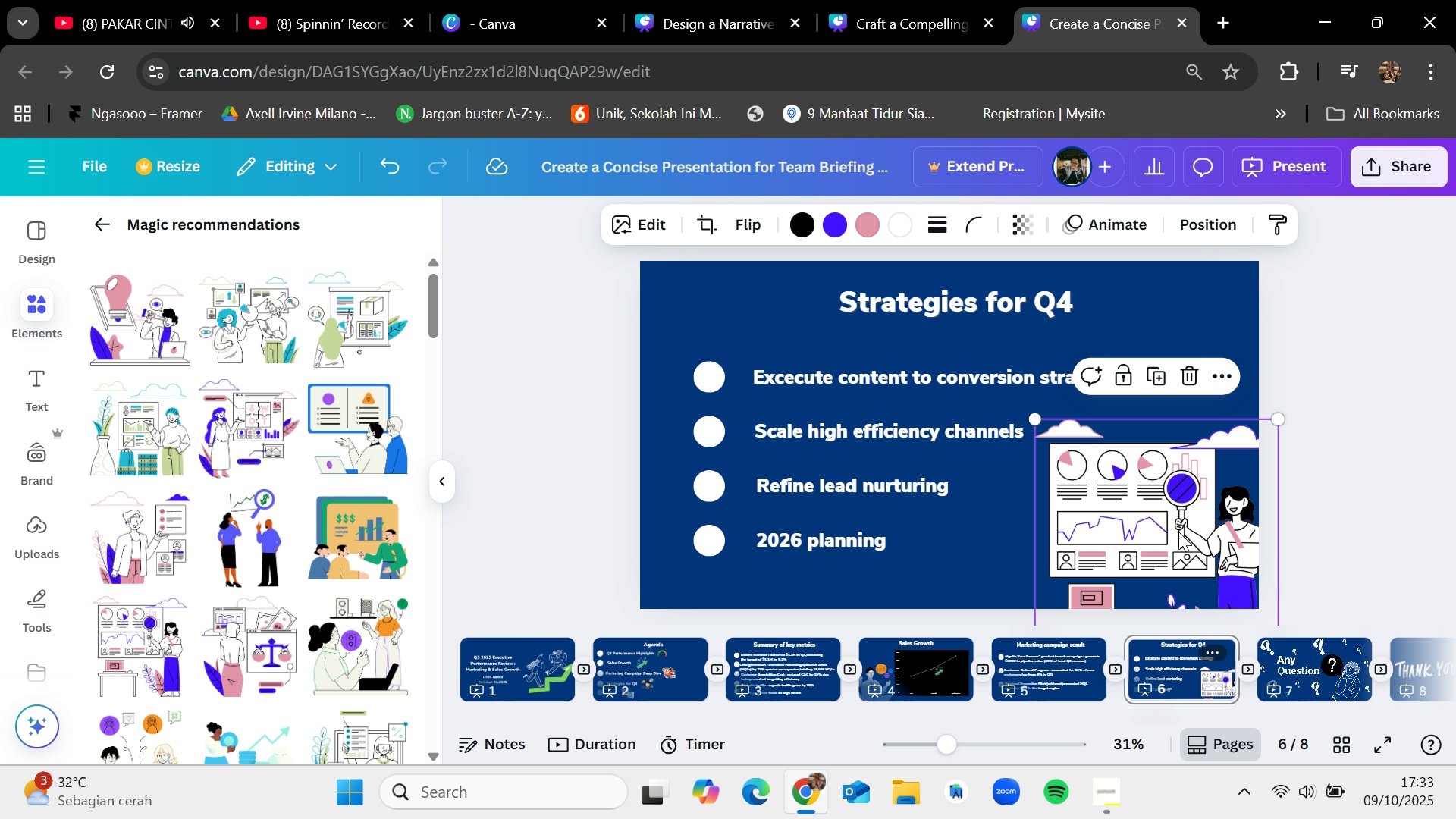 
left_click_drag(start_coordinate=[1178, 529], to_coordinate=[1179, 497])
 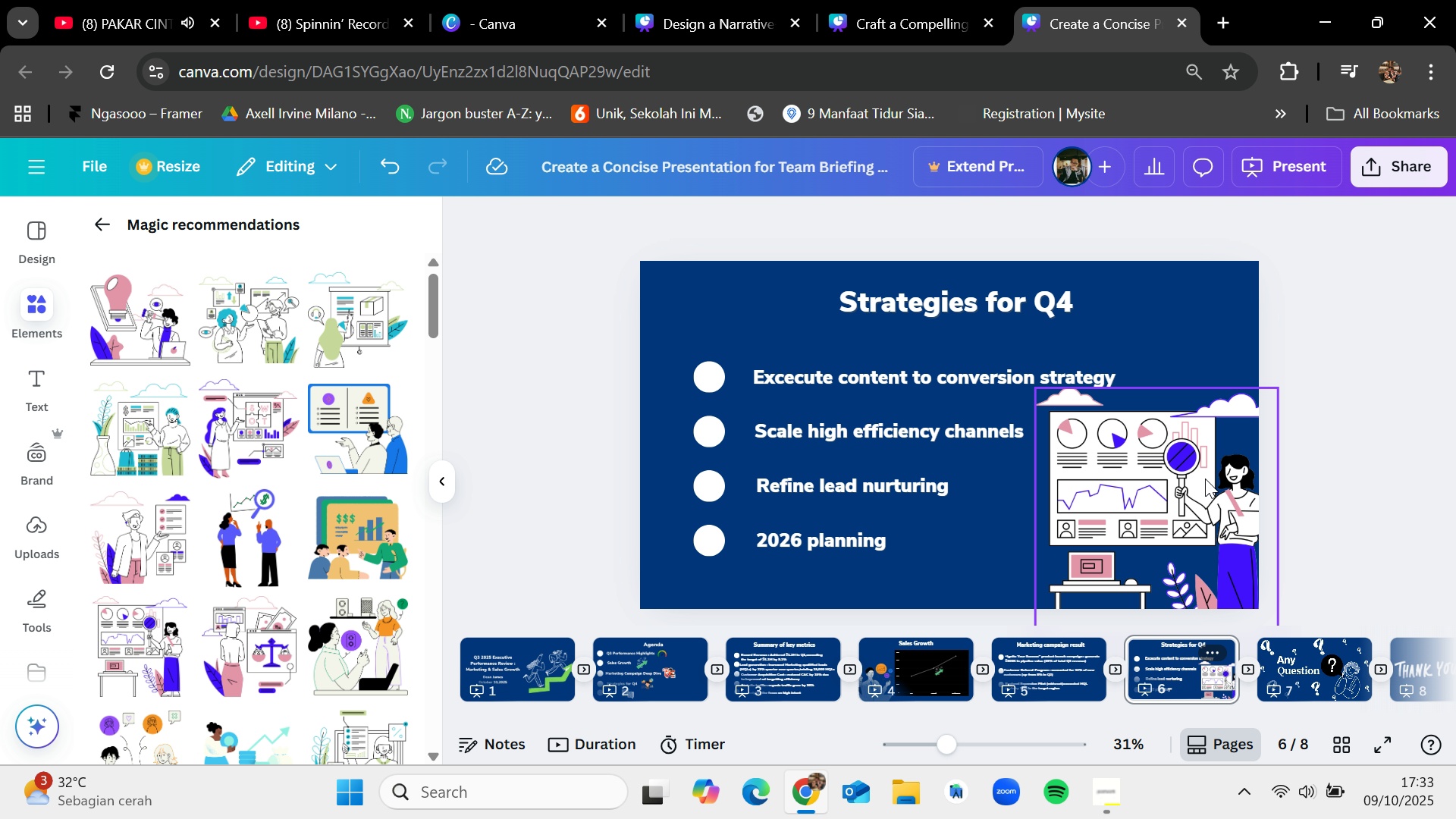 
left_click_drag(start_coordinate=[1192, 482], to_coordinate=[1194, 486])
 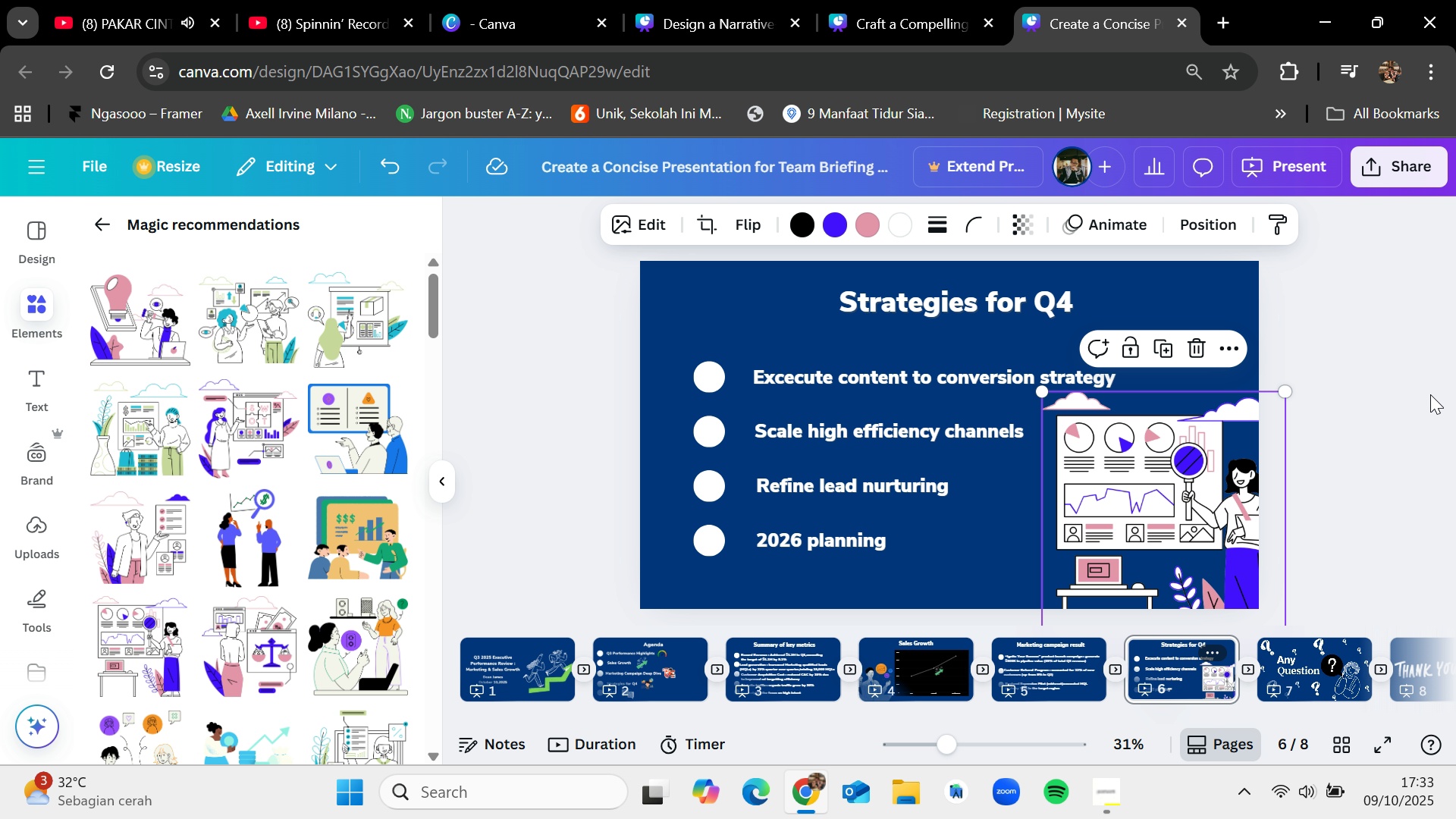 
left_click([1430, 394])
 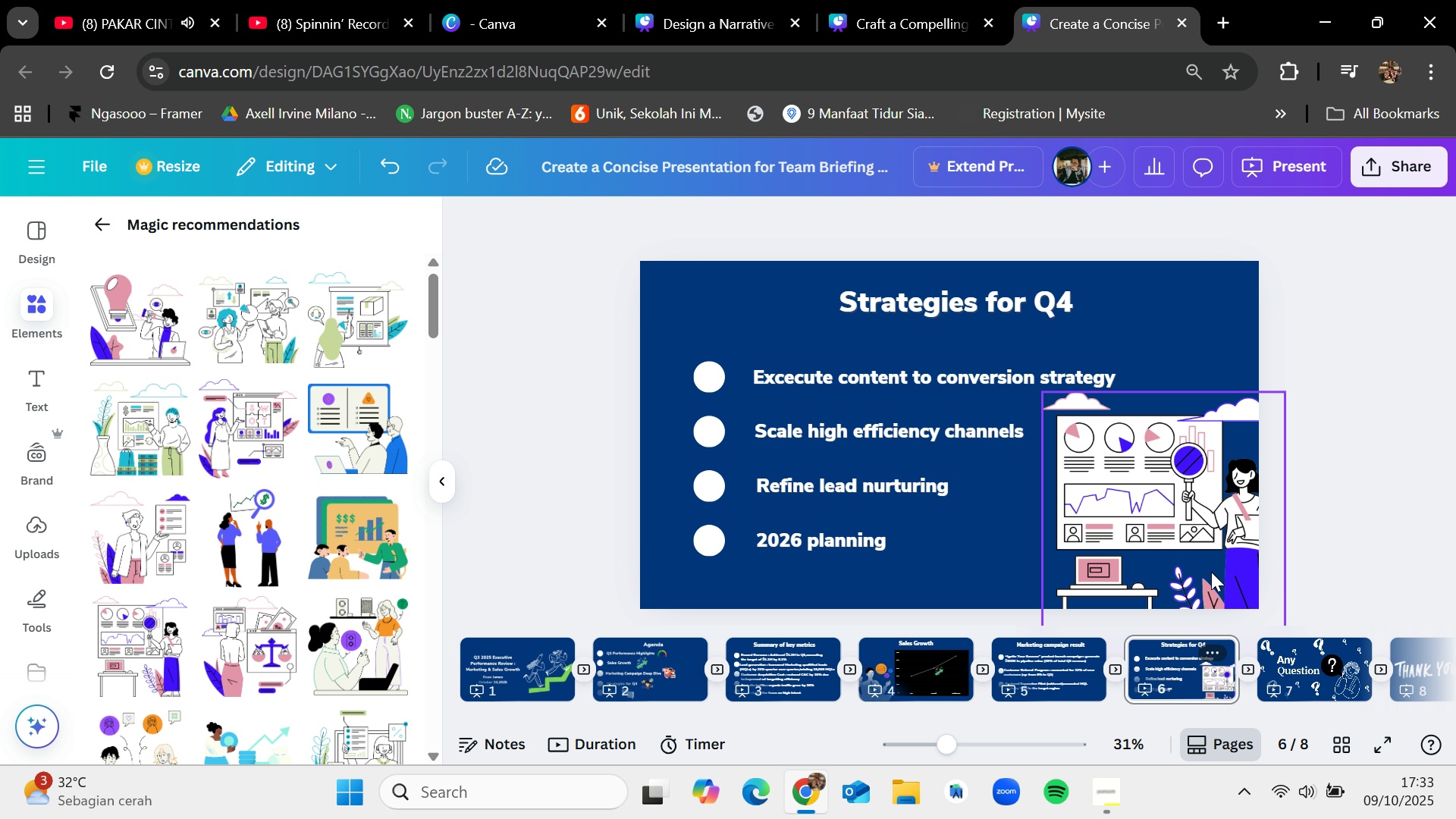 
scroll: coordinate [184, 592], scroll_direction: down, amount: 9.0
 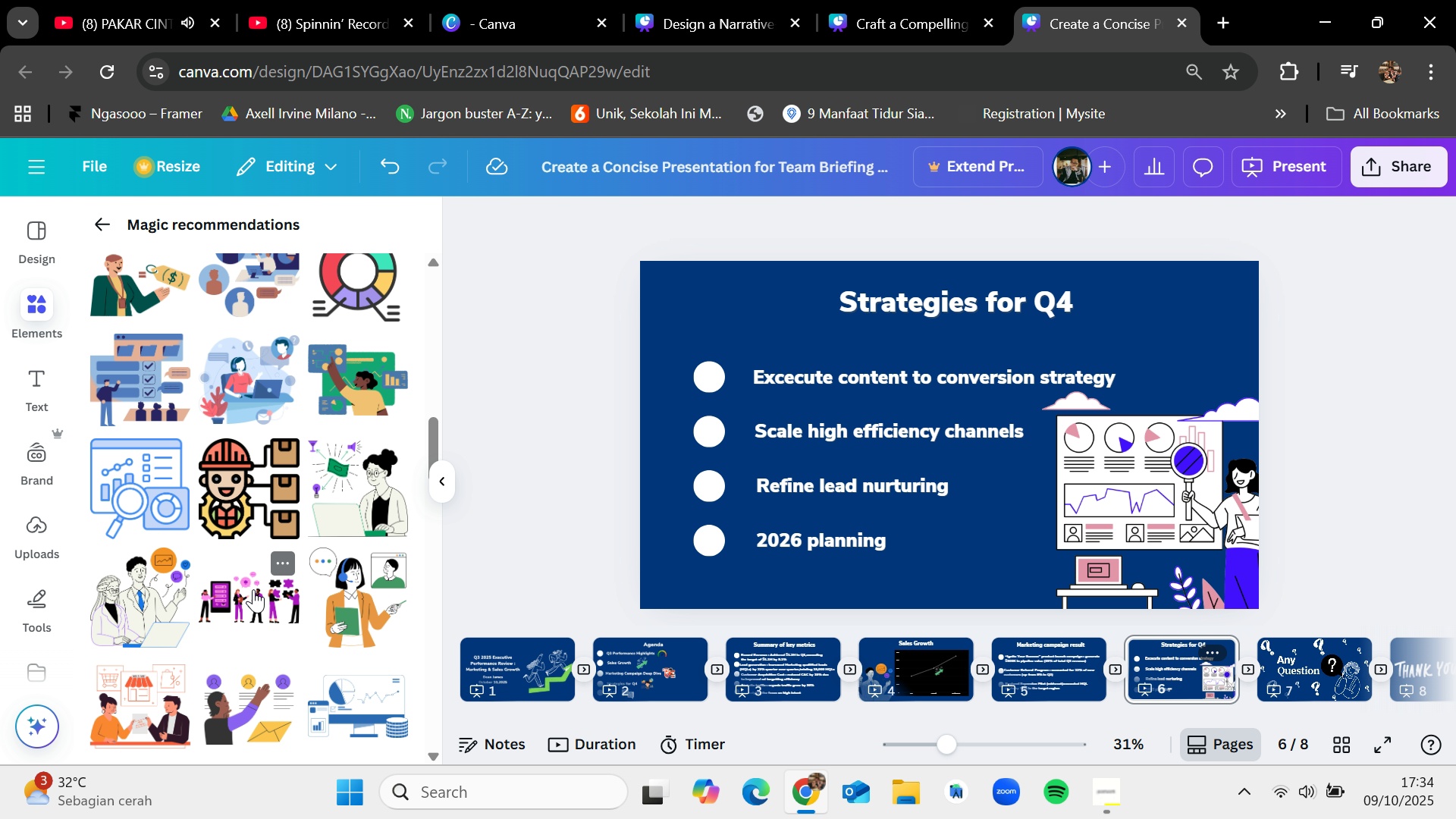 
scroll: coordinate [257, 585], scroll_direction: down, amount: 3.0
 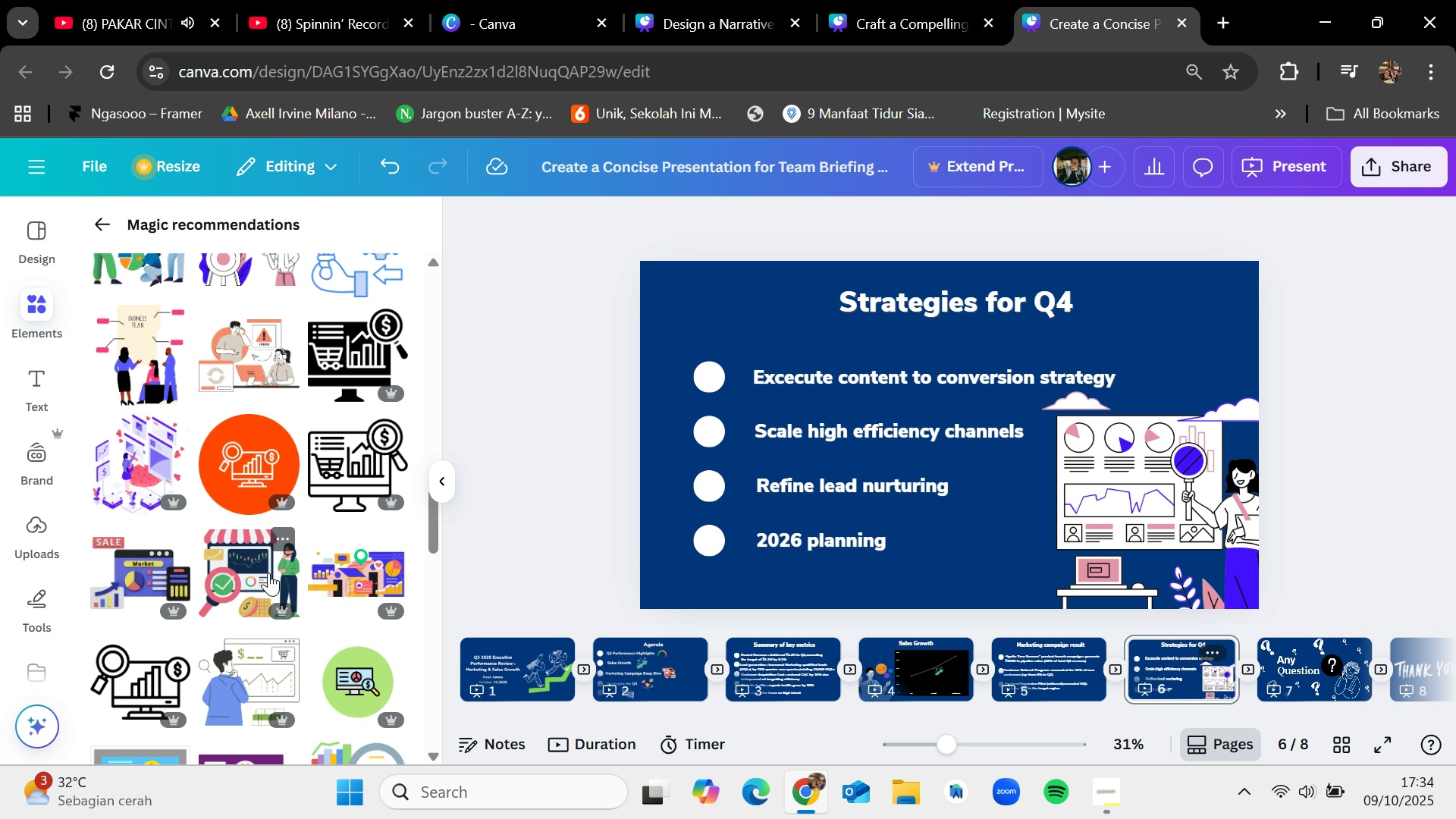 
wait(25.18)
 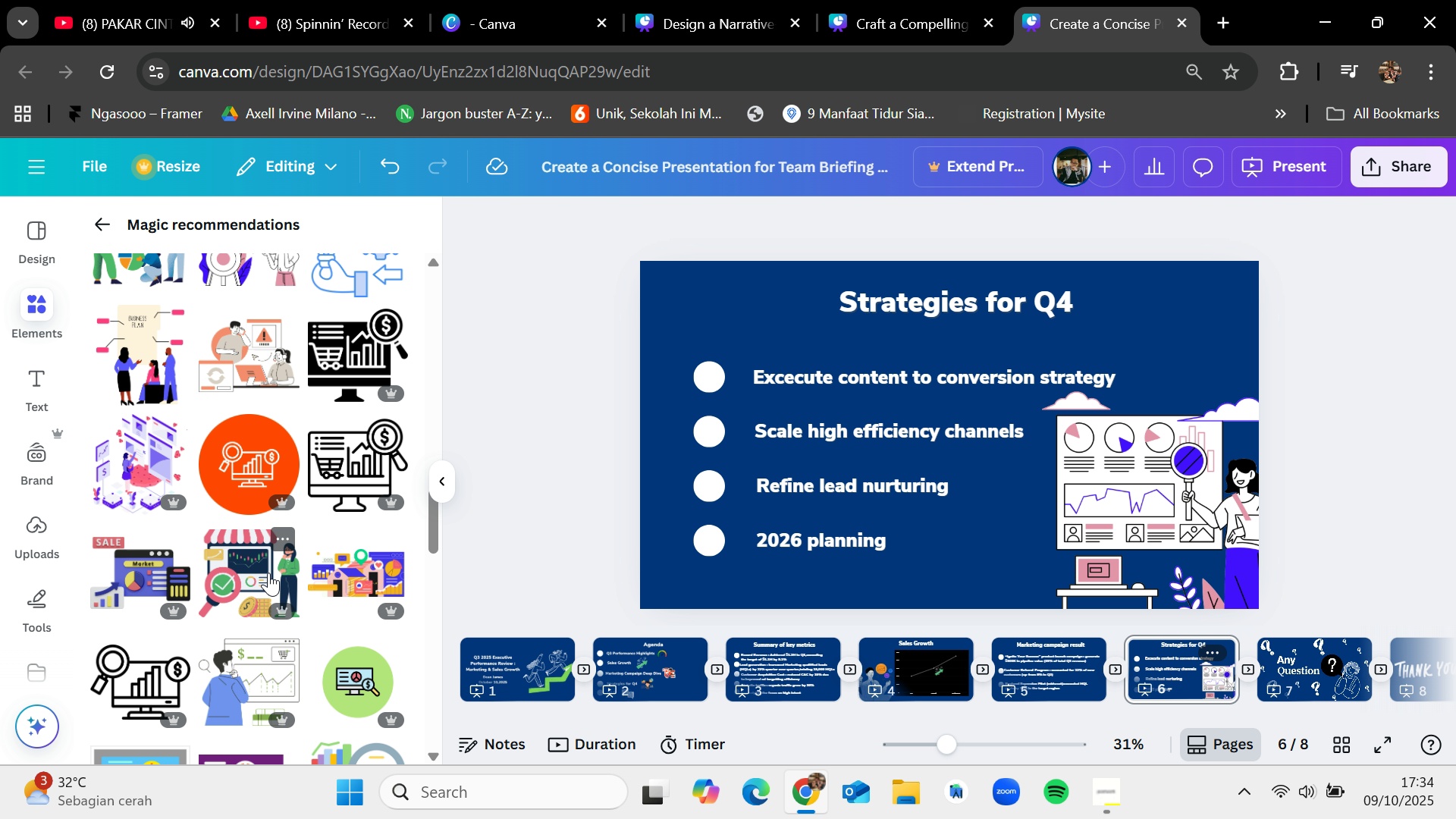 
scroll: coordinate [272, 472], scroll_direction: down, amount: 13.0
 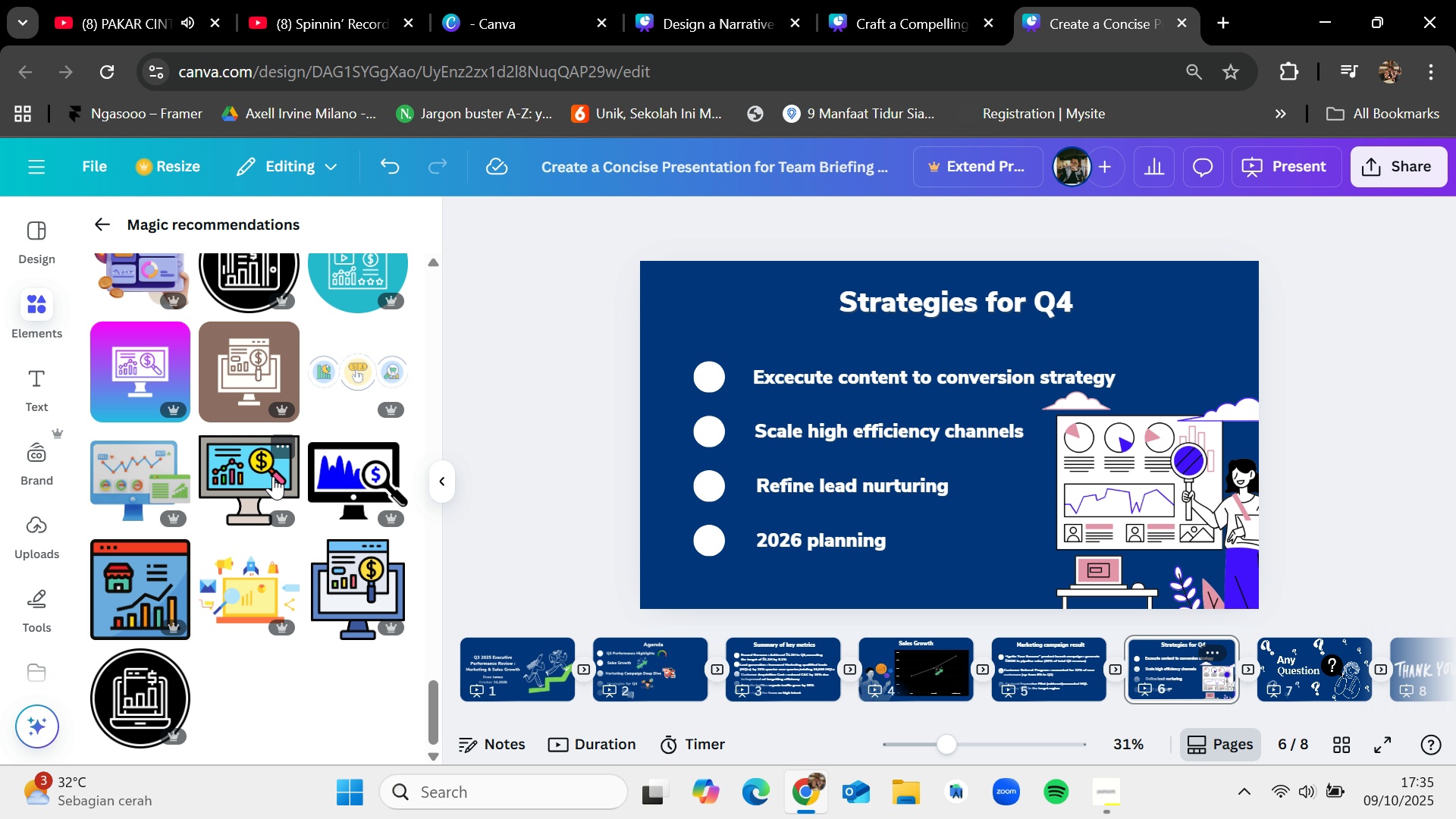 
wait(33.79)
 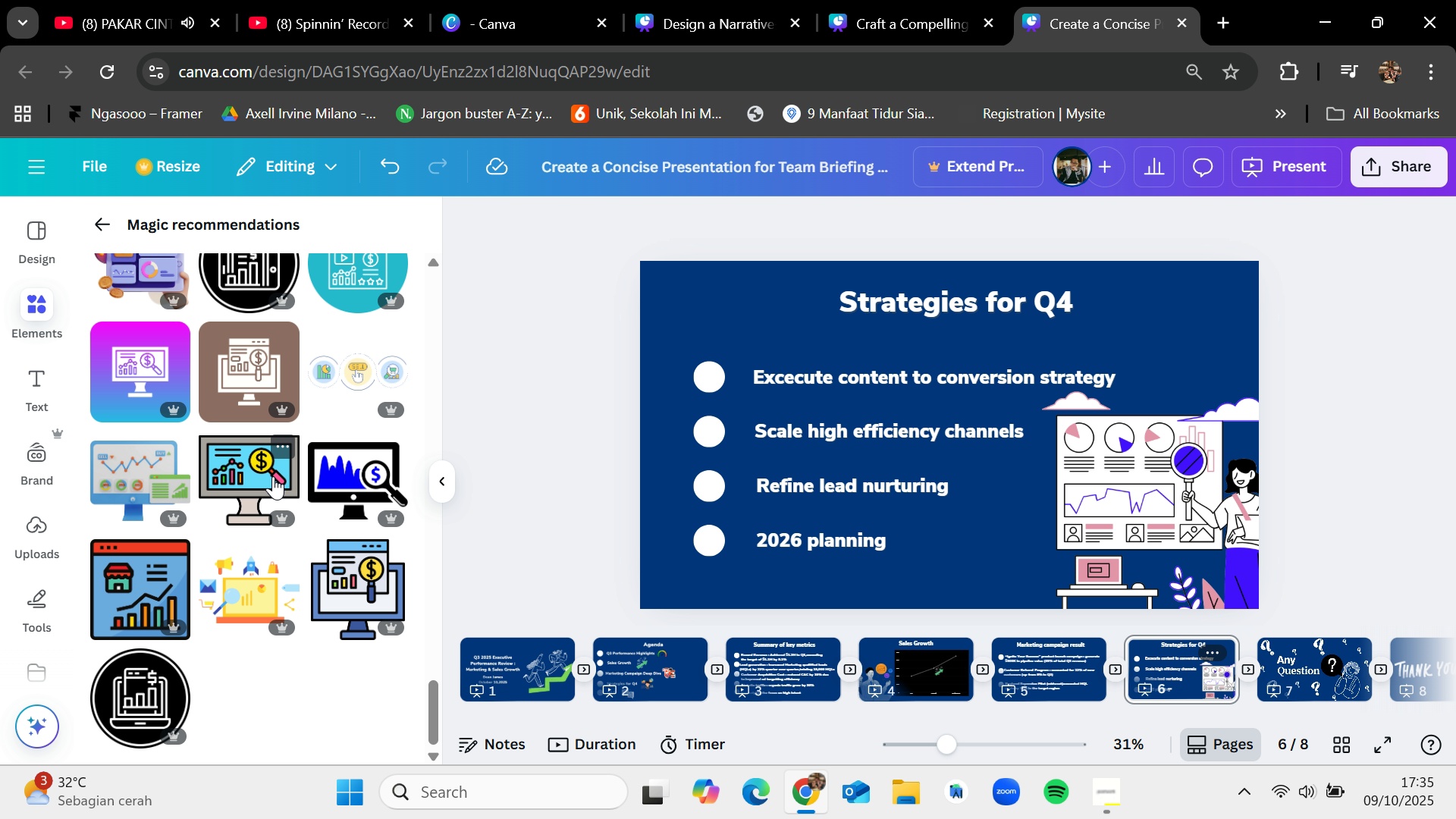 
scroll: coordinate [273, 476], scroll_direction: down, amount: 5.0
 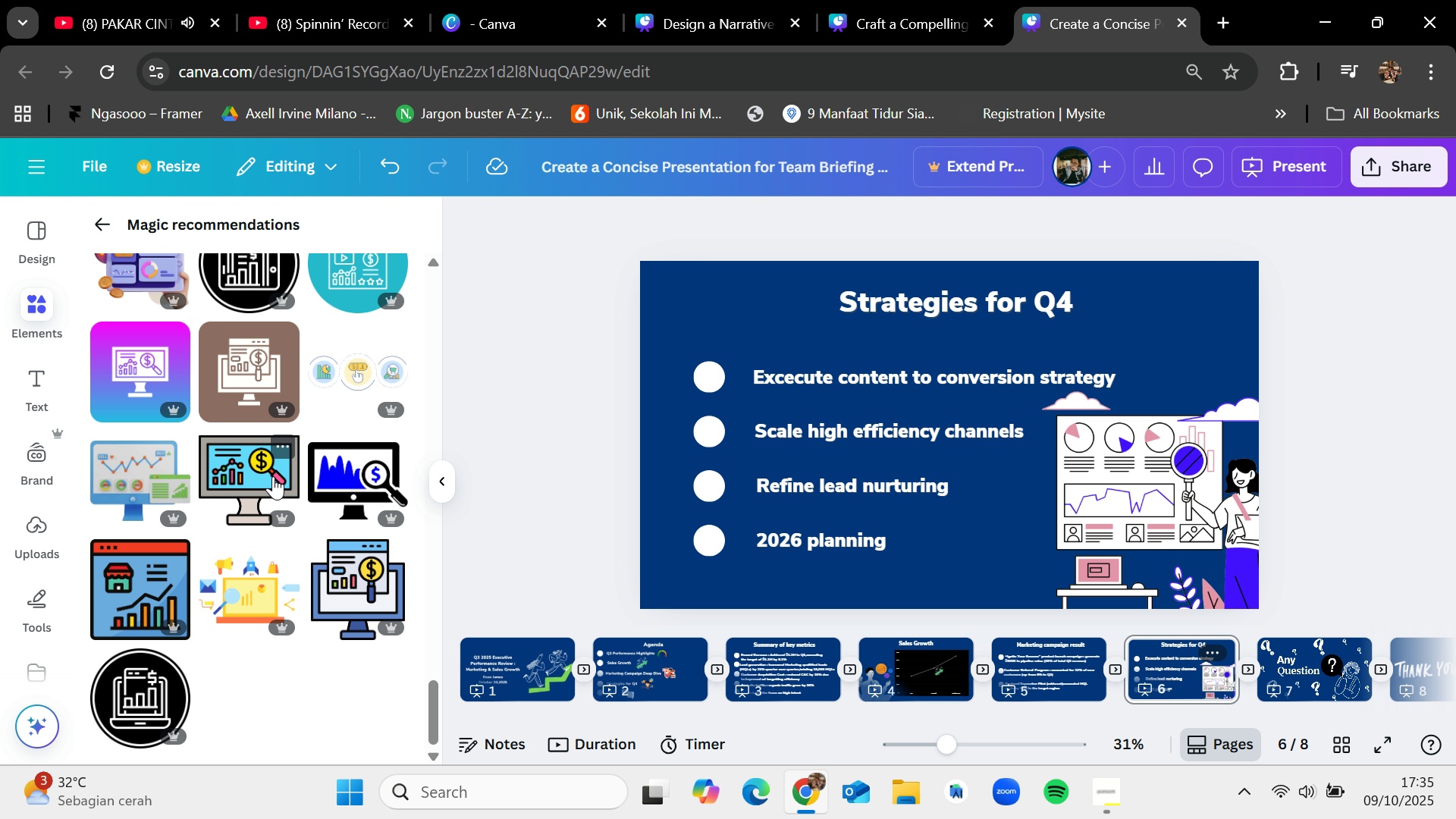 
scroll: coordinate [273, 476], scroll_direction: up, amount: 2.0
 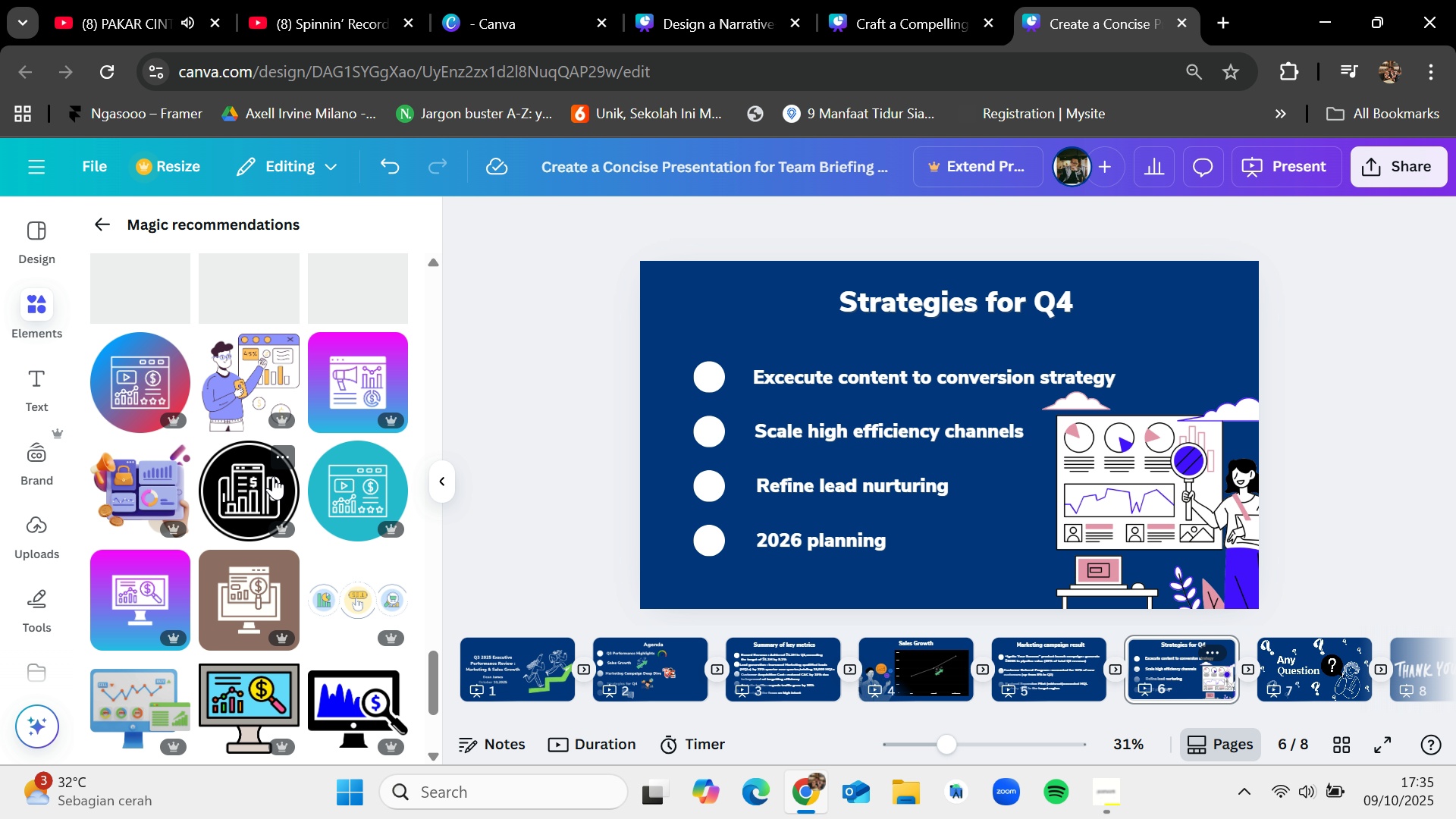 
scroll: coordinate [273, 476], scroll_direction: down, amount: 3.0
 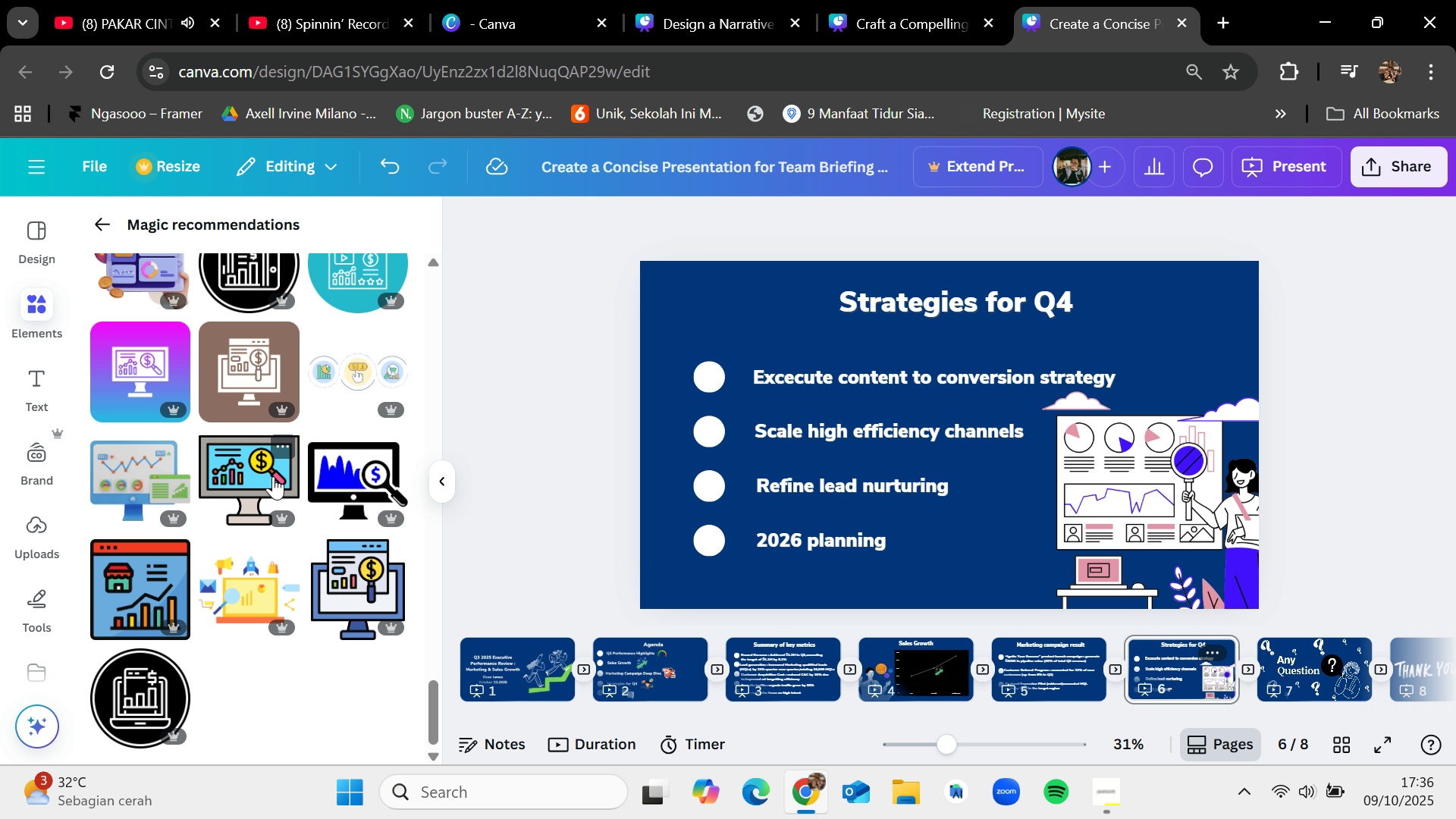 
wait(42.35)
 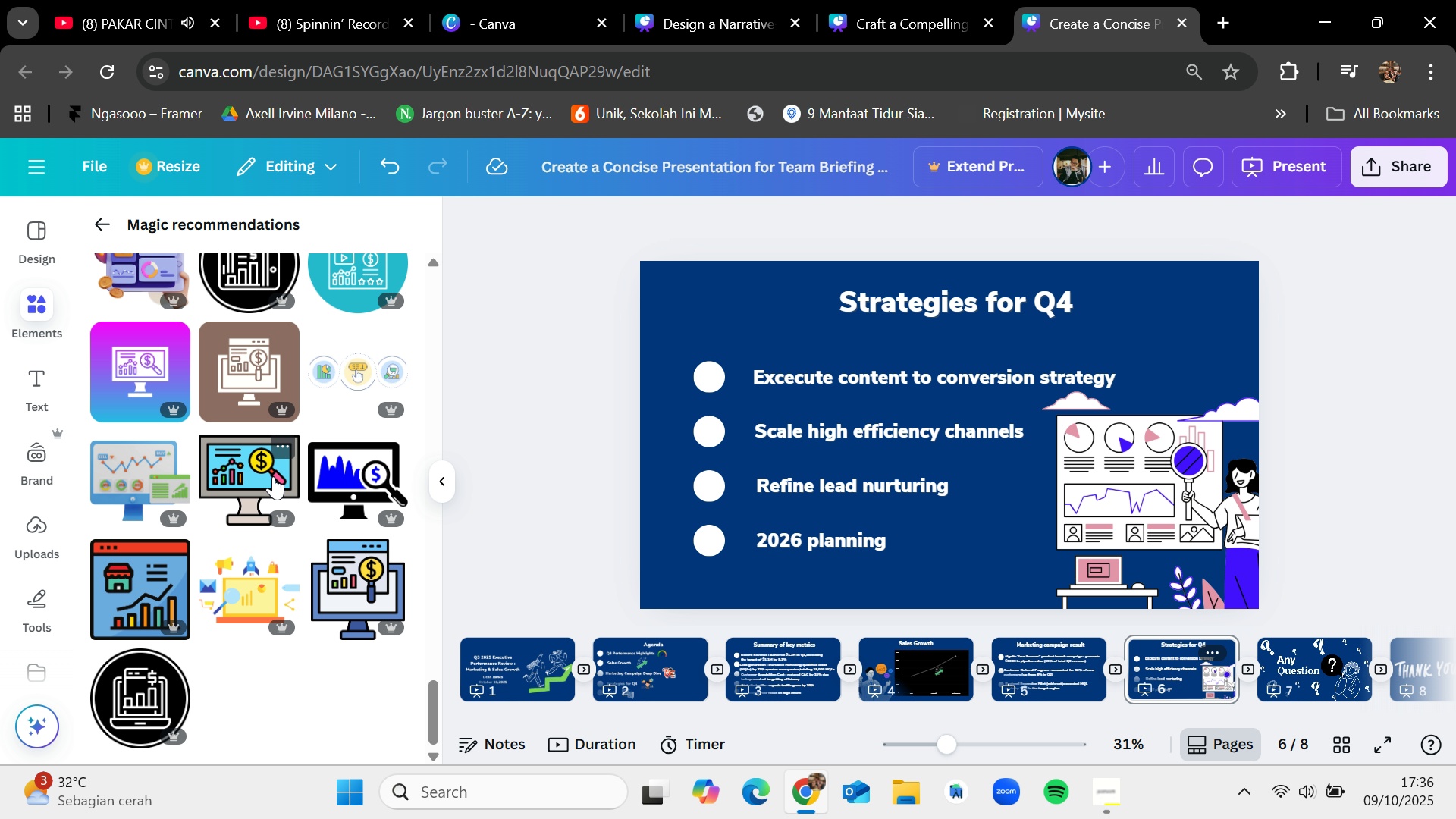 
scroll: coordinate [302, 450], scroll_direction: down, amount: 2.0
 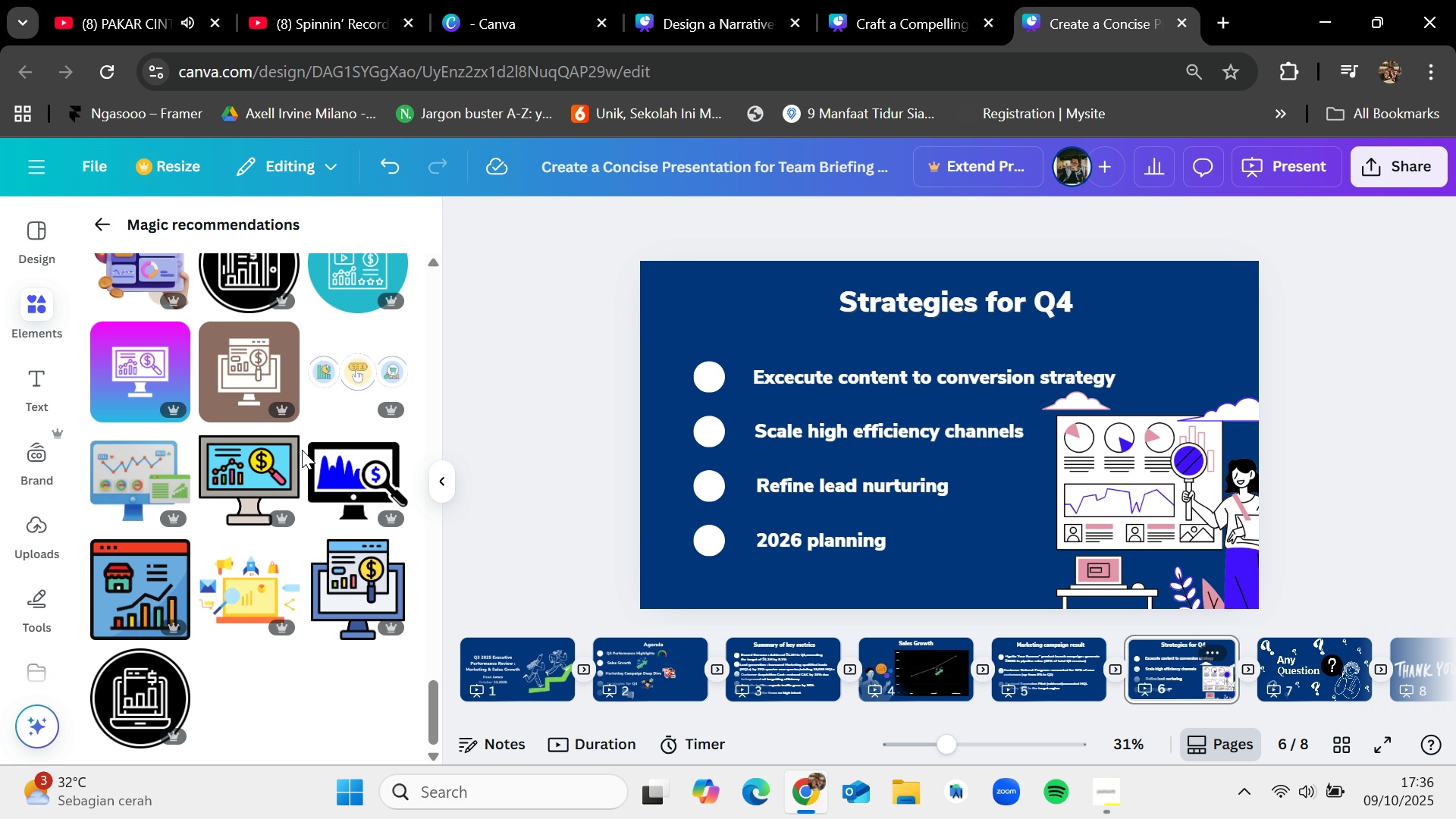 
wait(8.16)
 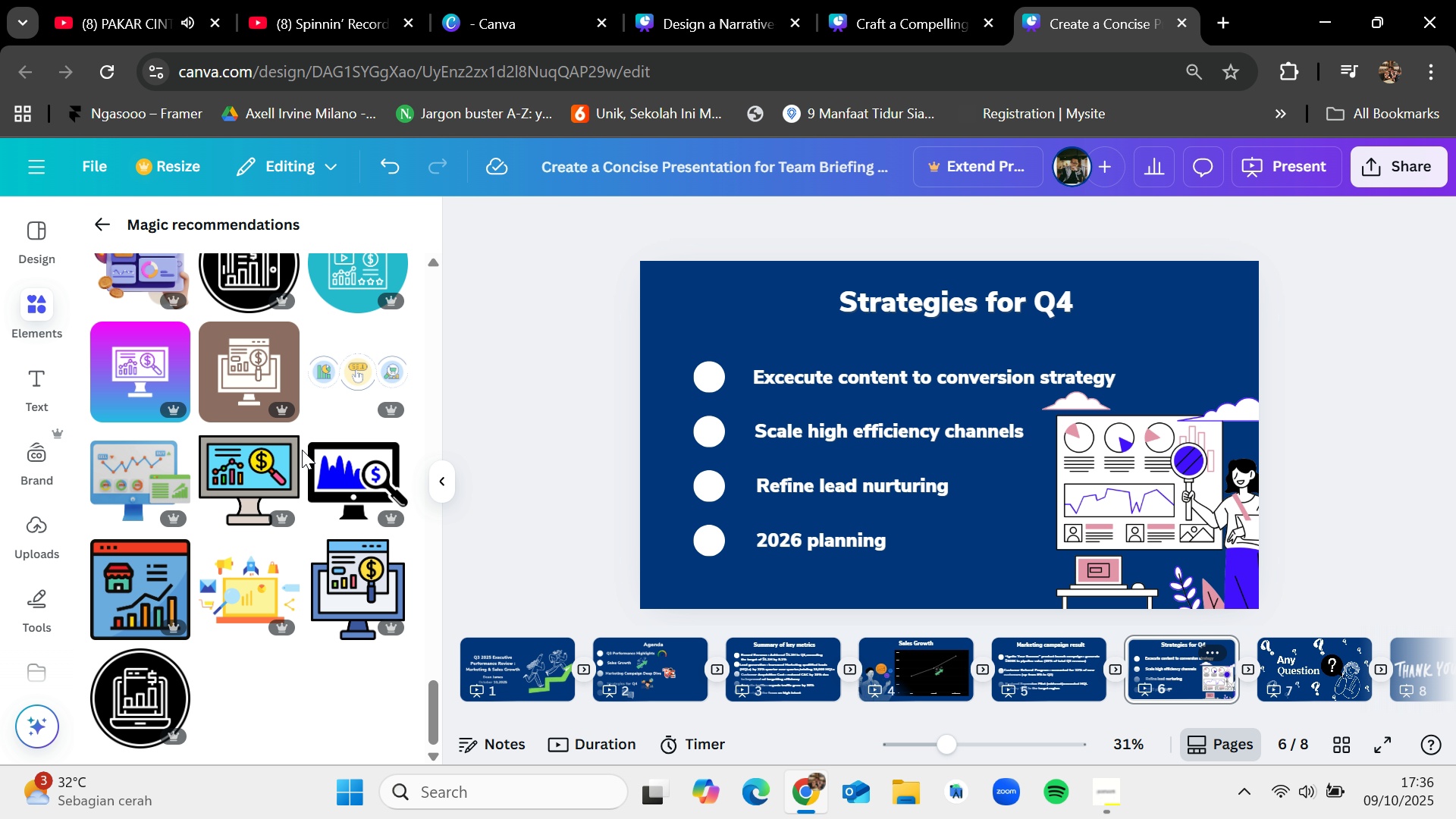 
scroll: coordinate [302, 450], scroll_direction: down, amount: 13.0
 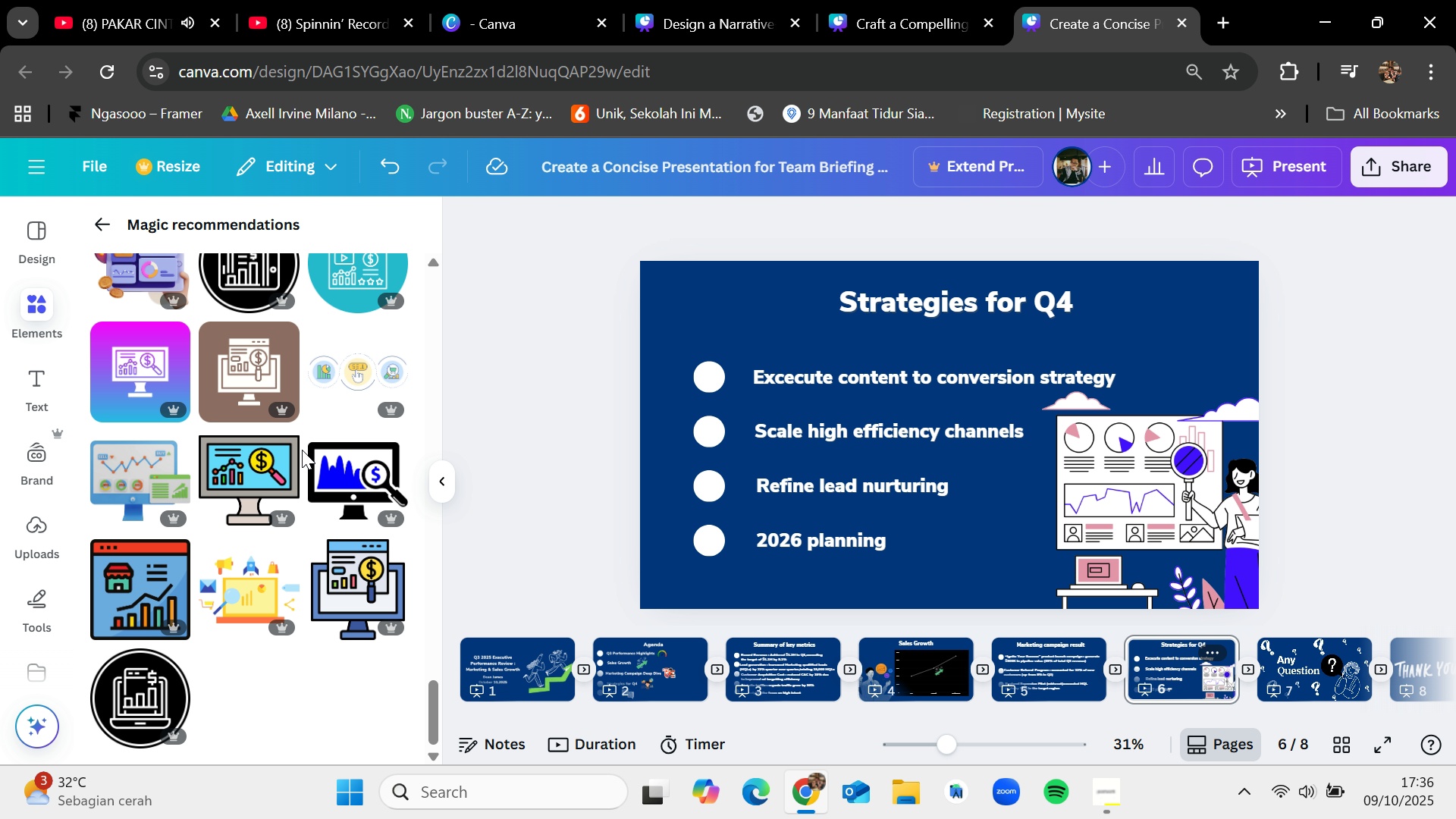 
scroll: coordinate [302, 450], scroll_direction: down, amount: 5.0
 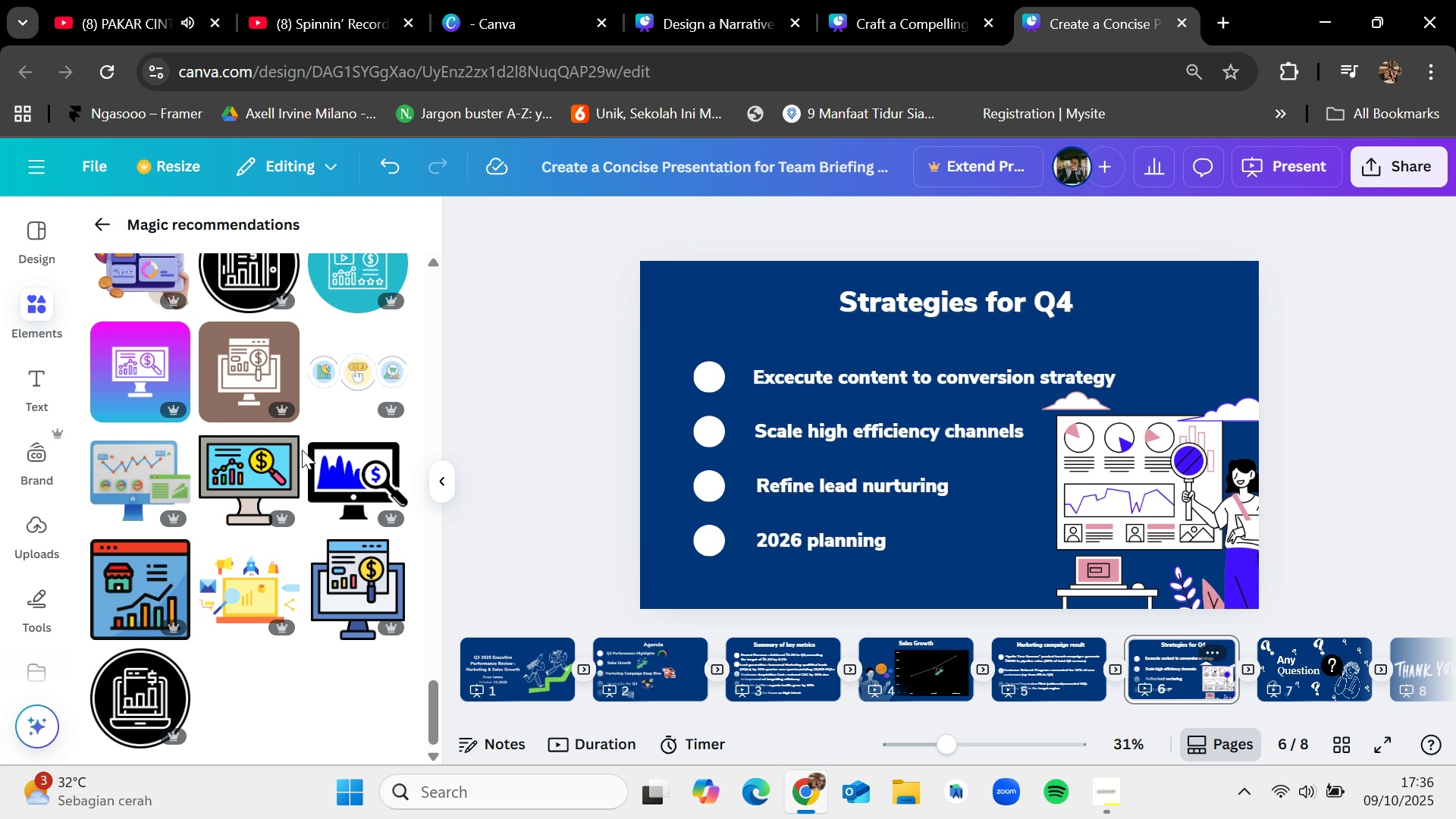 
mouse_move([359, 474])
 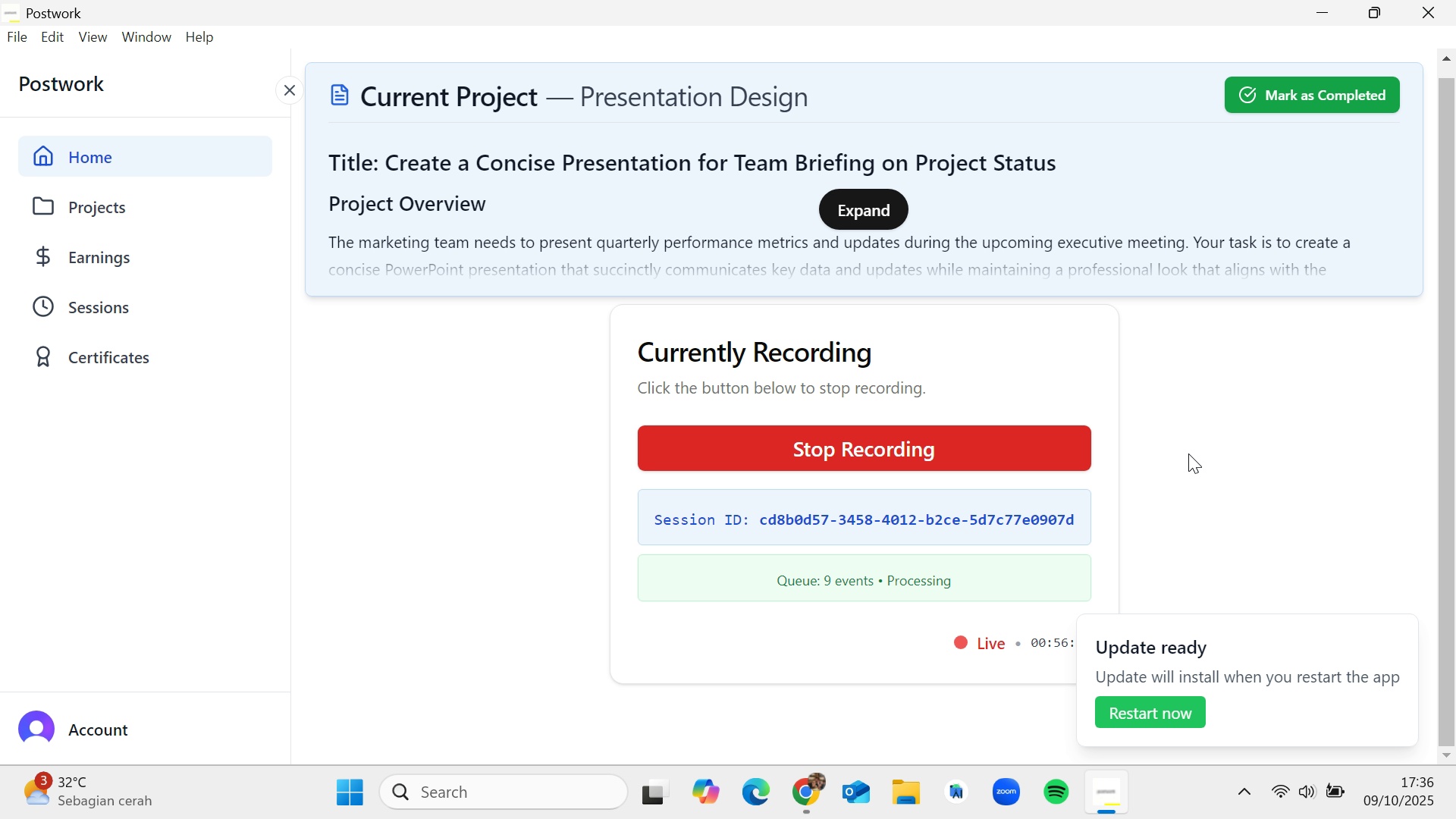 
wait(12.64)
 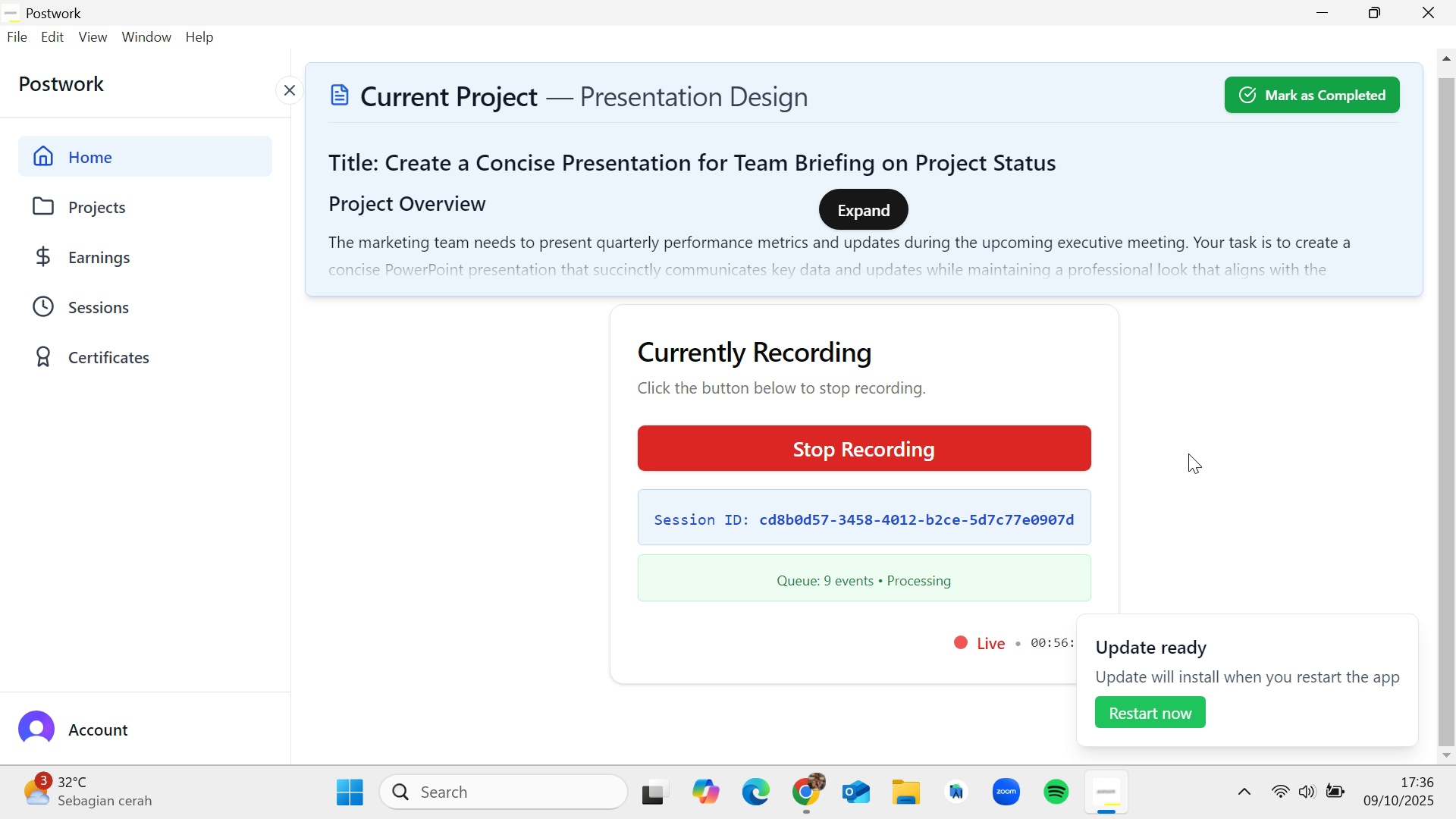 
scroll: coordinate [1203, 435], scroll_direction: down, amount: 2.0
 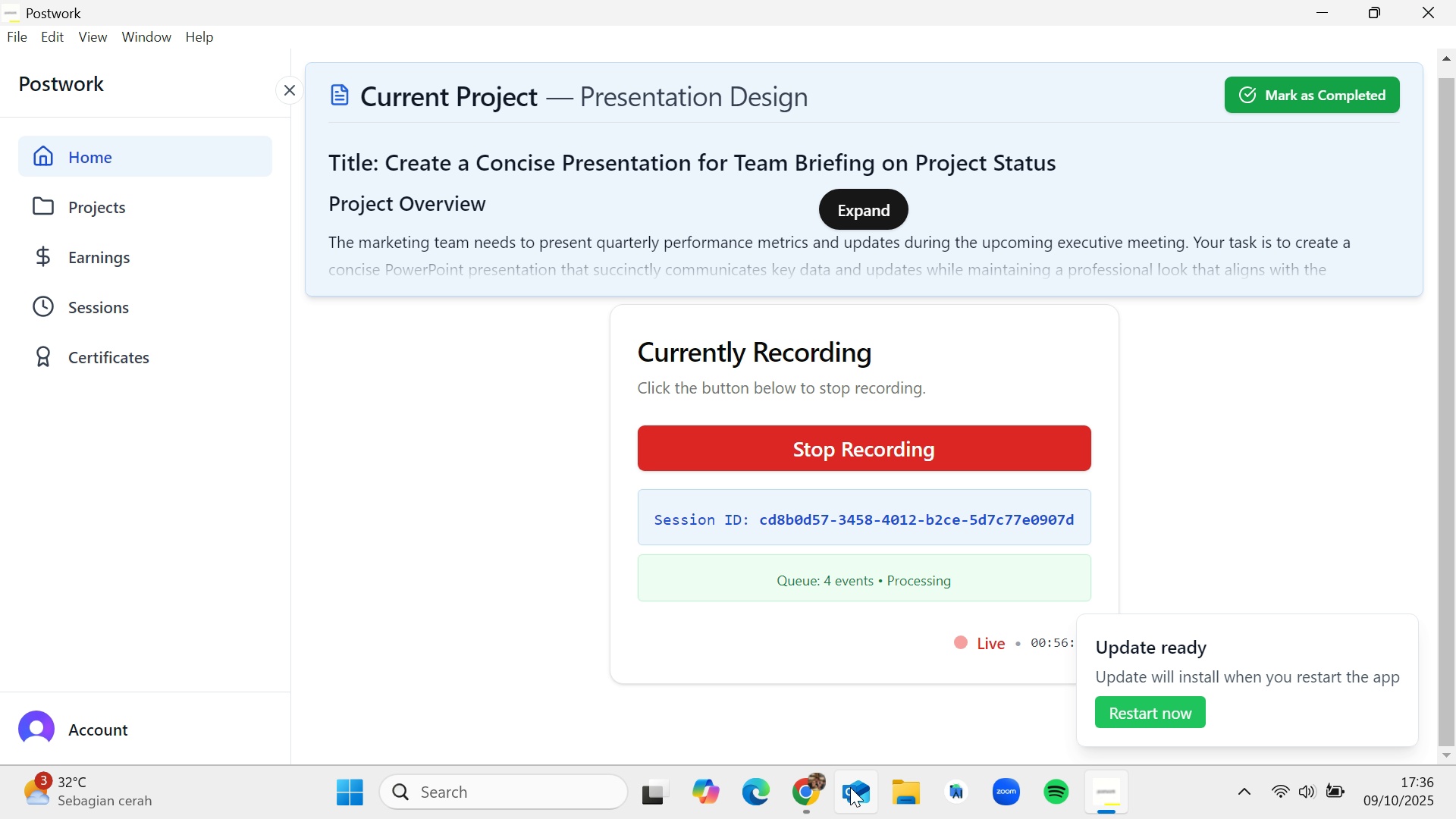 
left_click([806, 790])
 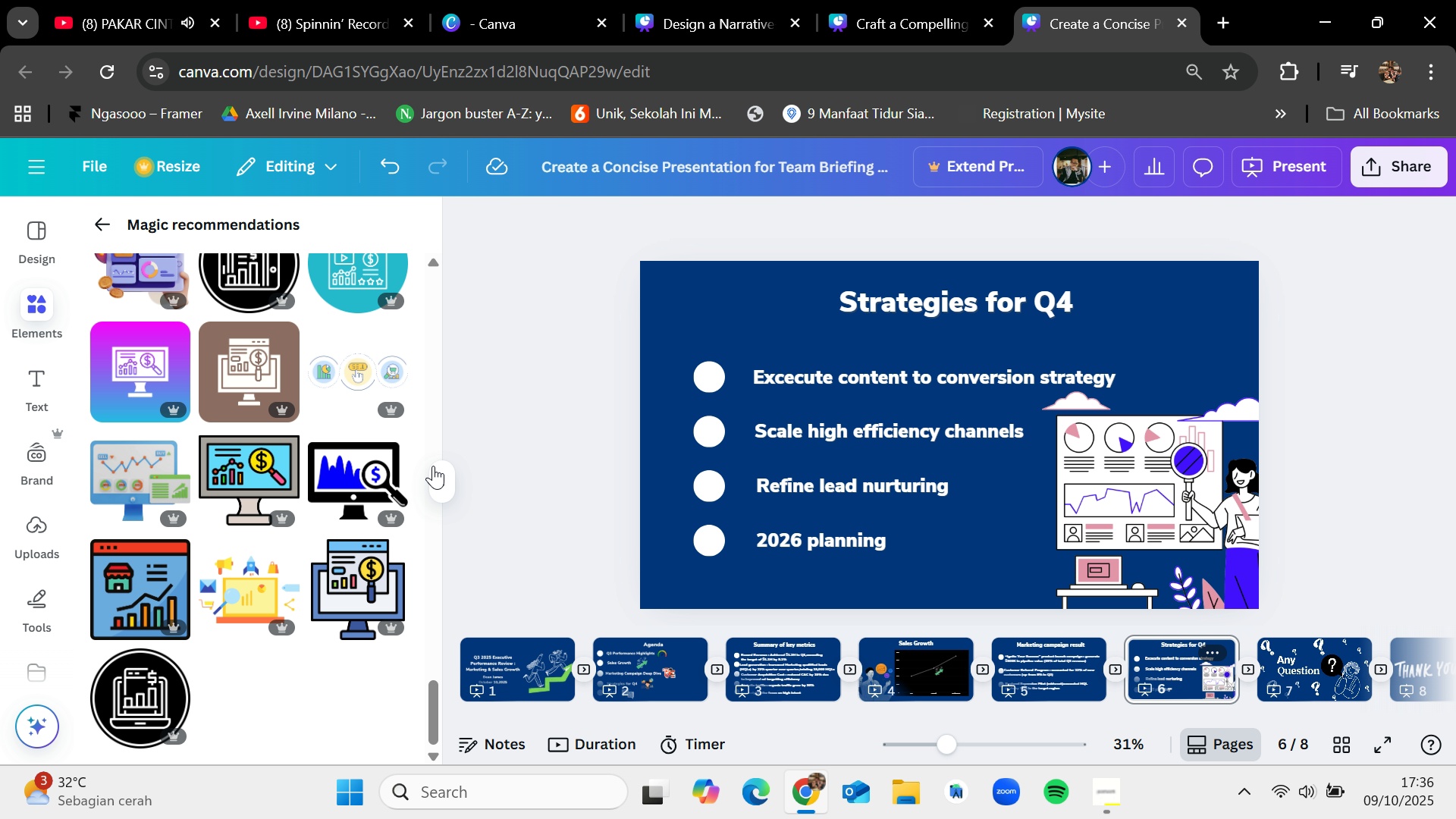 
scroll: coordinate [429, 482], scroll_direction: down, amount: 1.0
 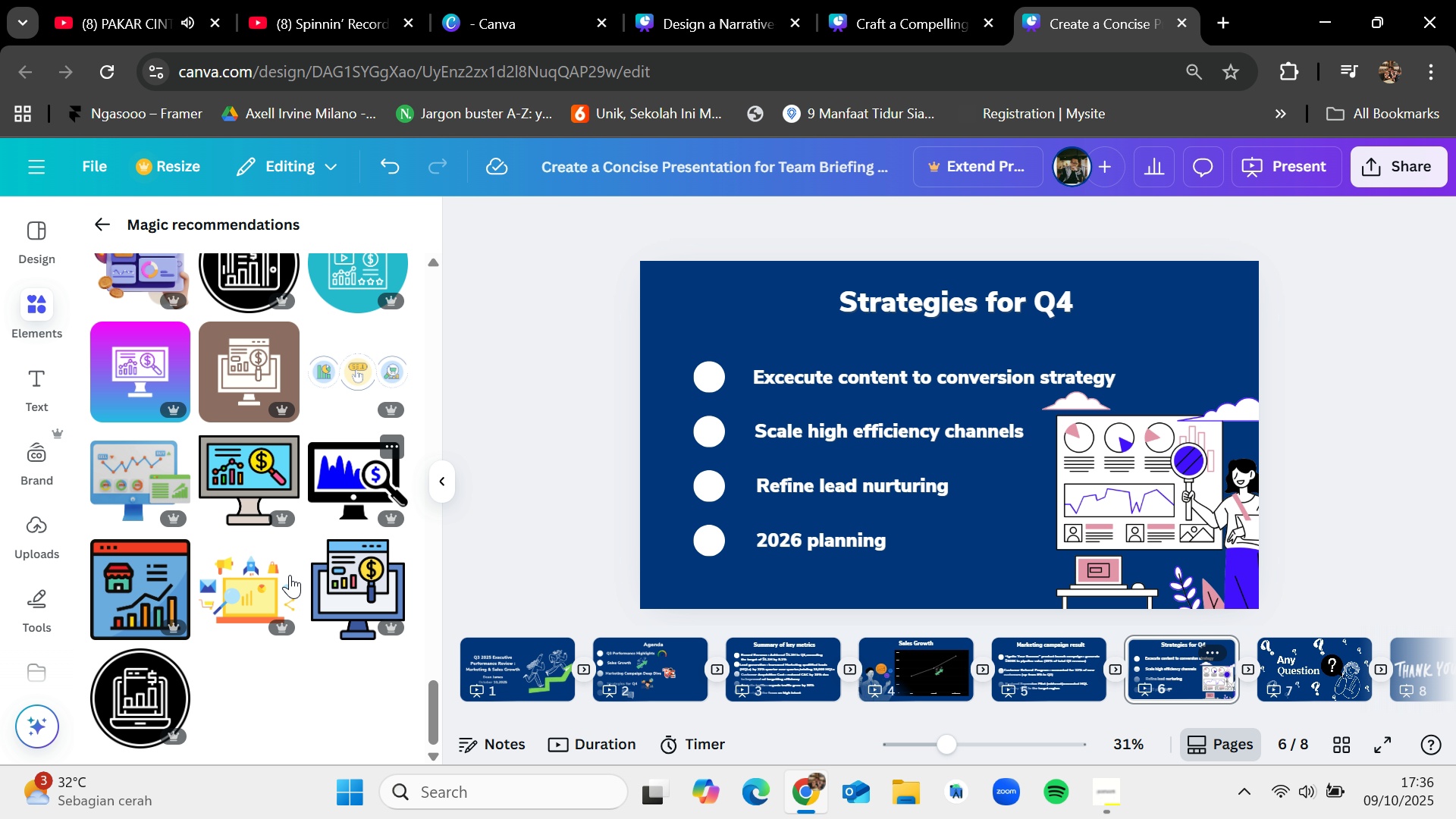 
scroll: coordinate [284, 589], scroll_direction: up, amount: 8.0
 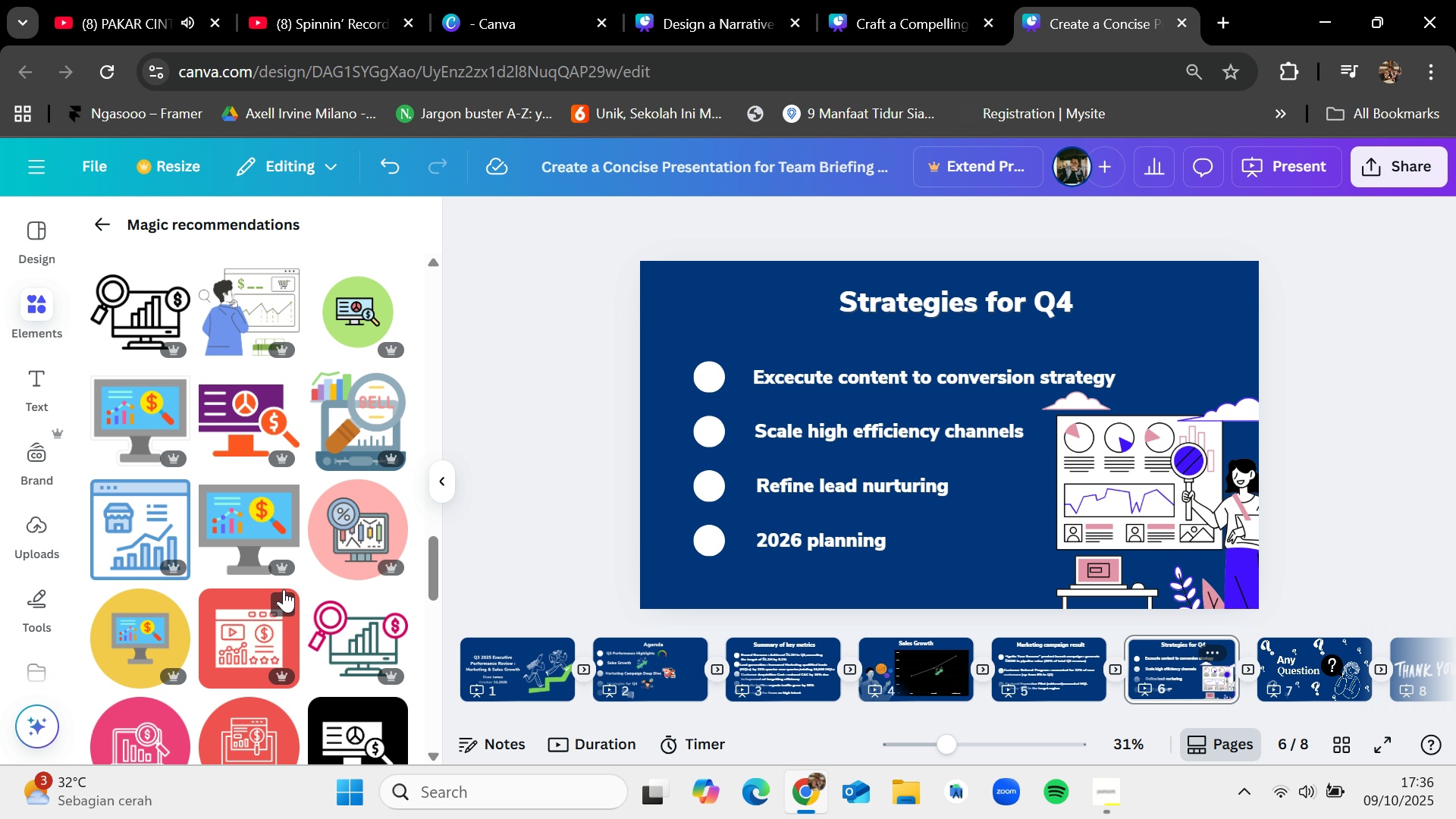 
wait(7.23)
 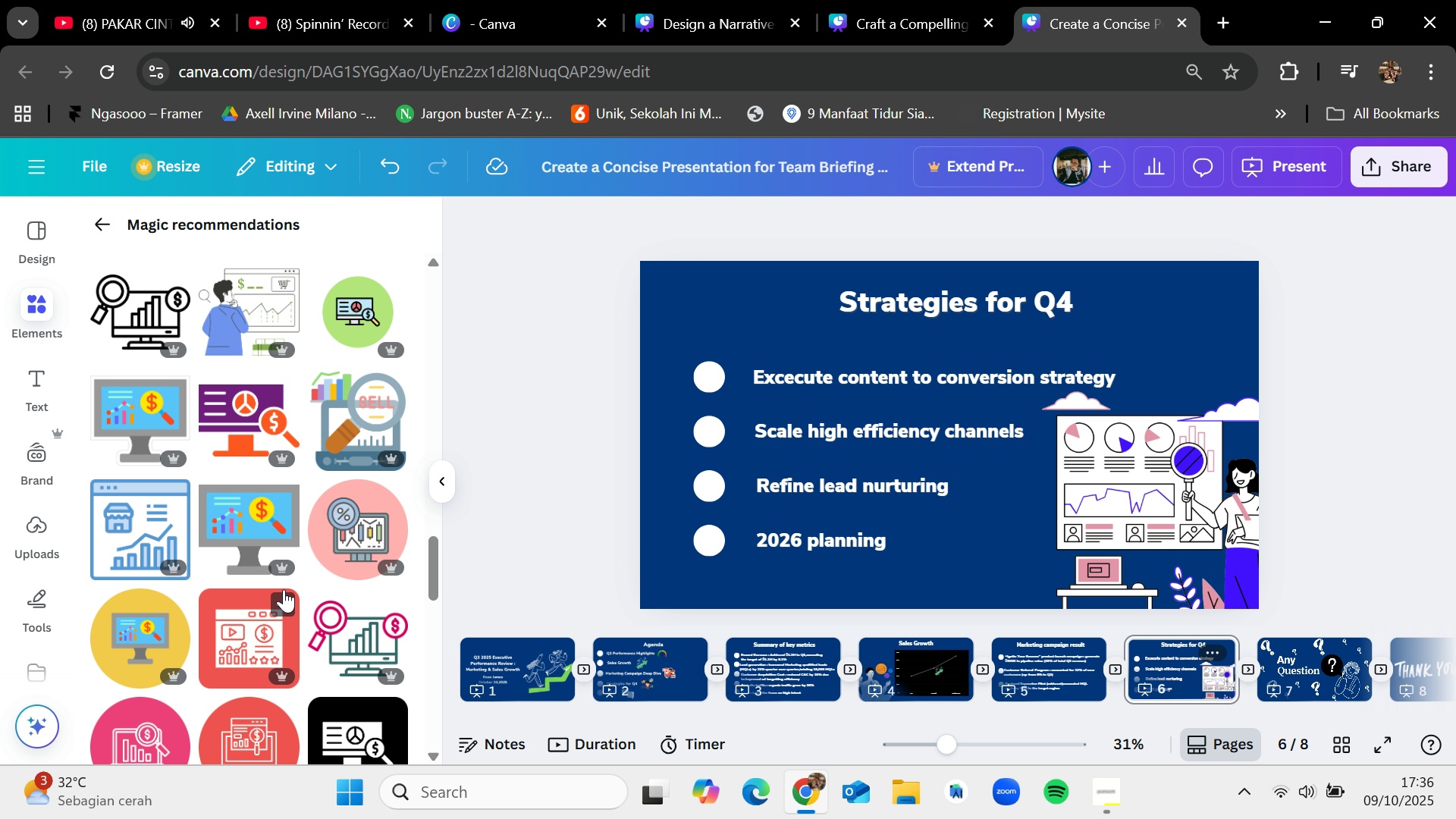 
scroll: coordinate [287, 588], scroll_direction: up, amount: 12.0
 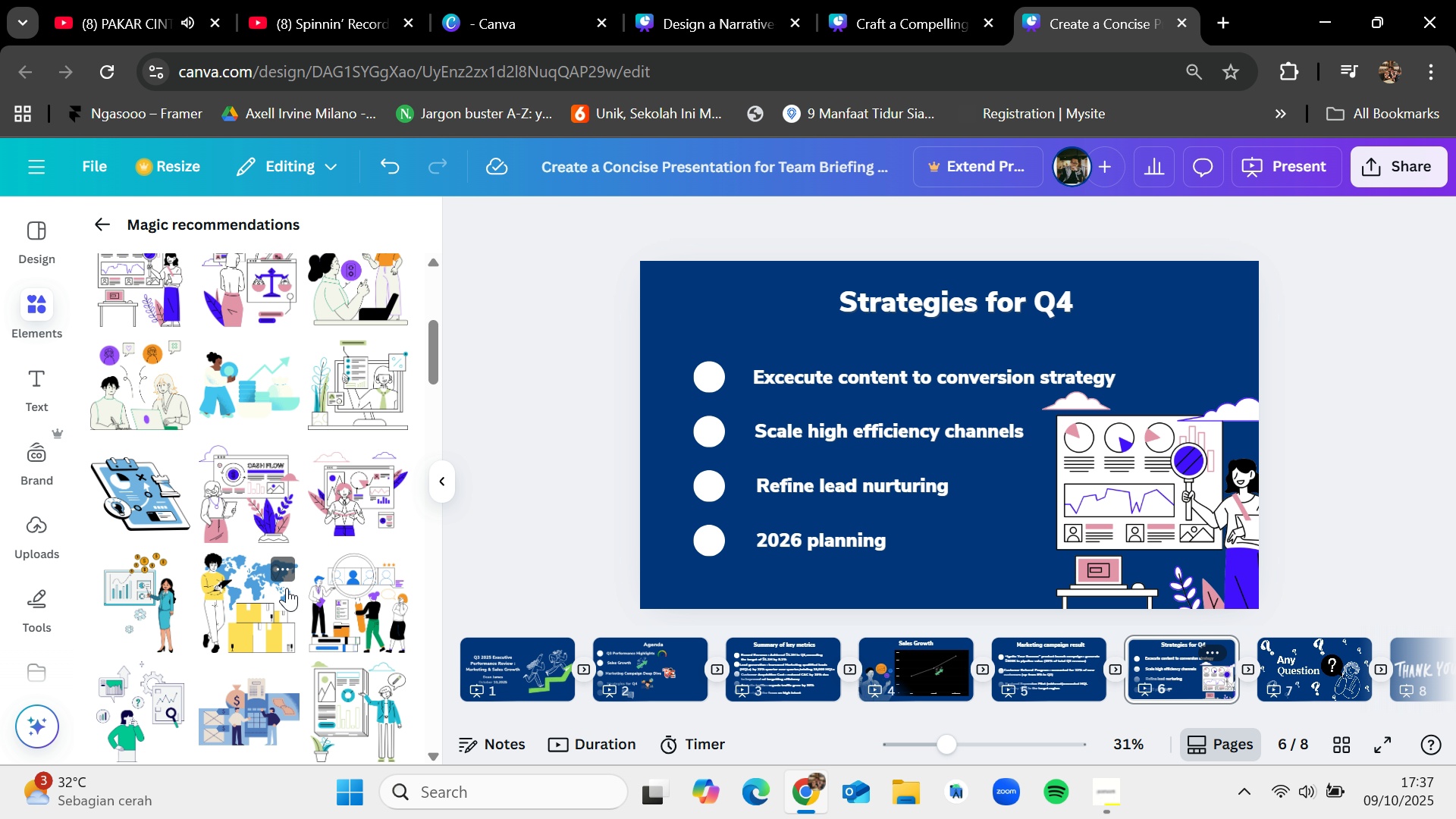 
wait(7.68)
 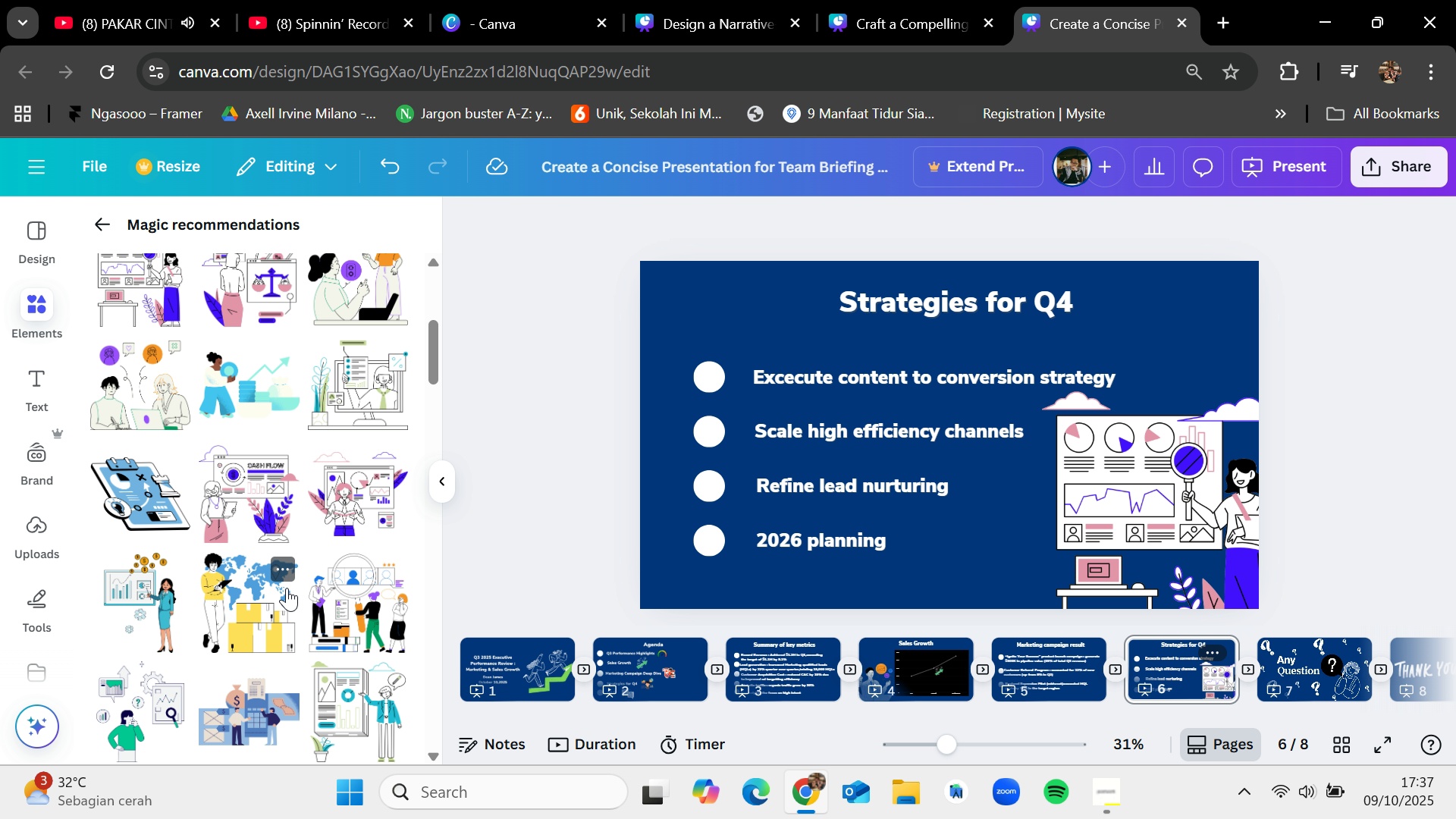 
scroll: coordinate [287, 588], scroll_direction: down, amount: 1.0
 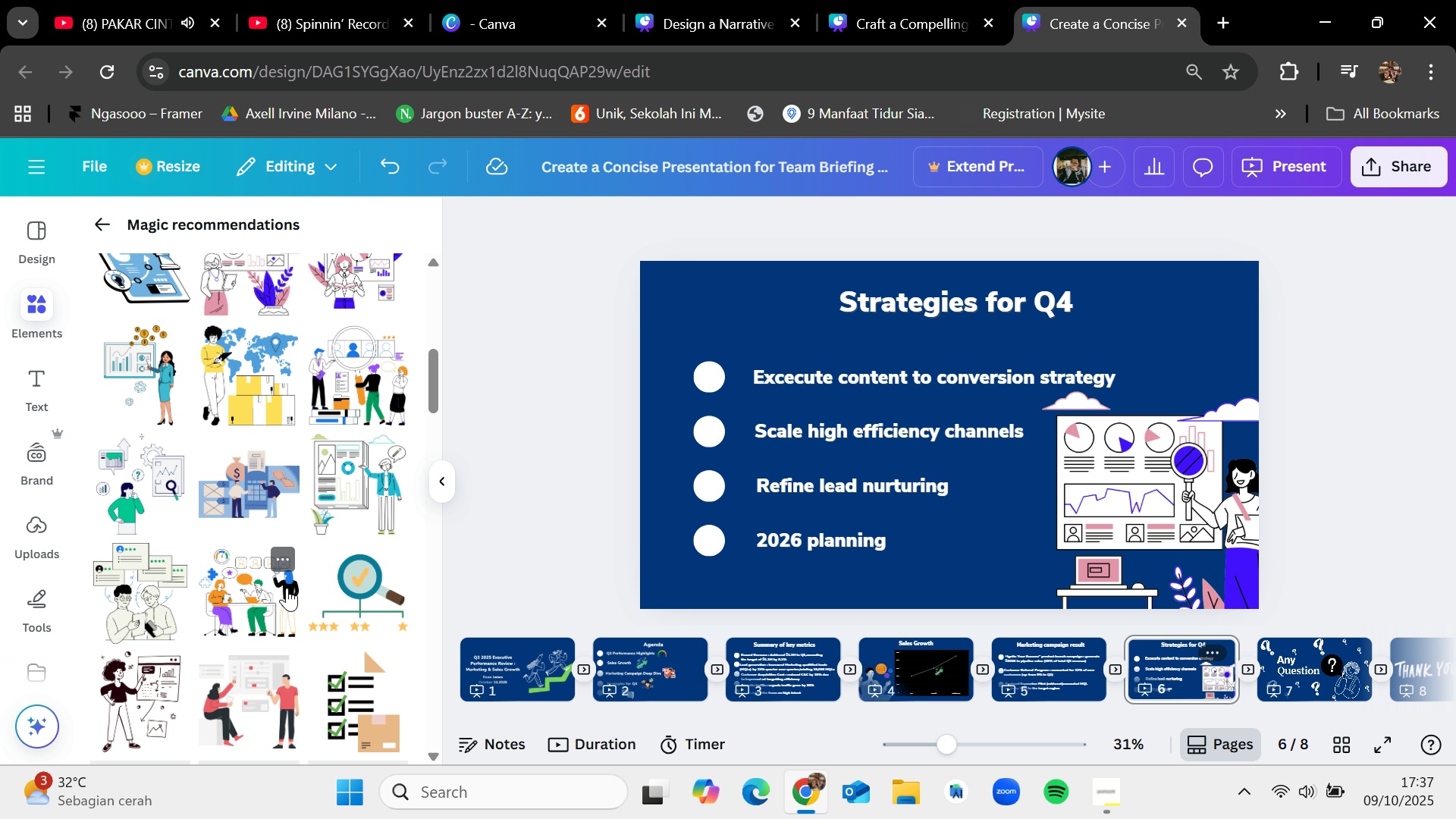 
scroll: coordinate [287, 588], scroll_direction: up, amount: 3.0
 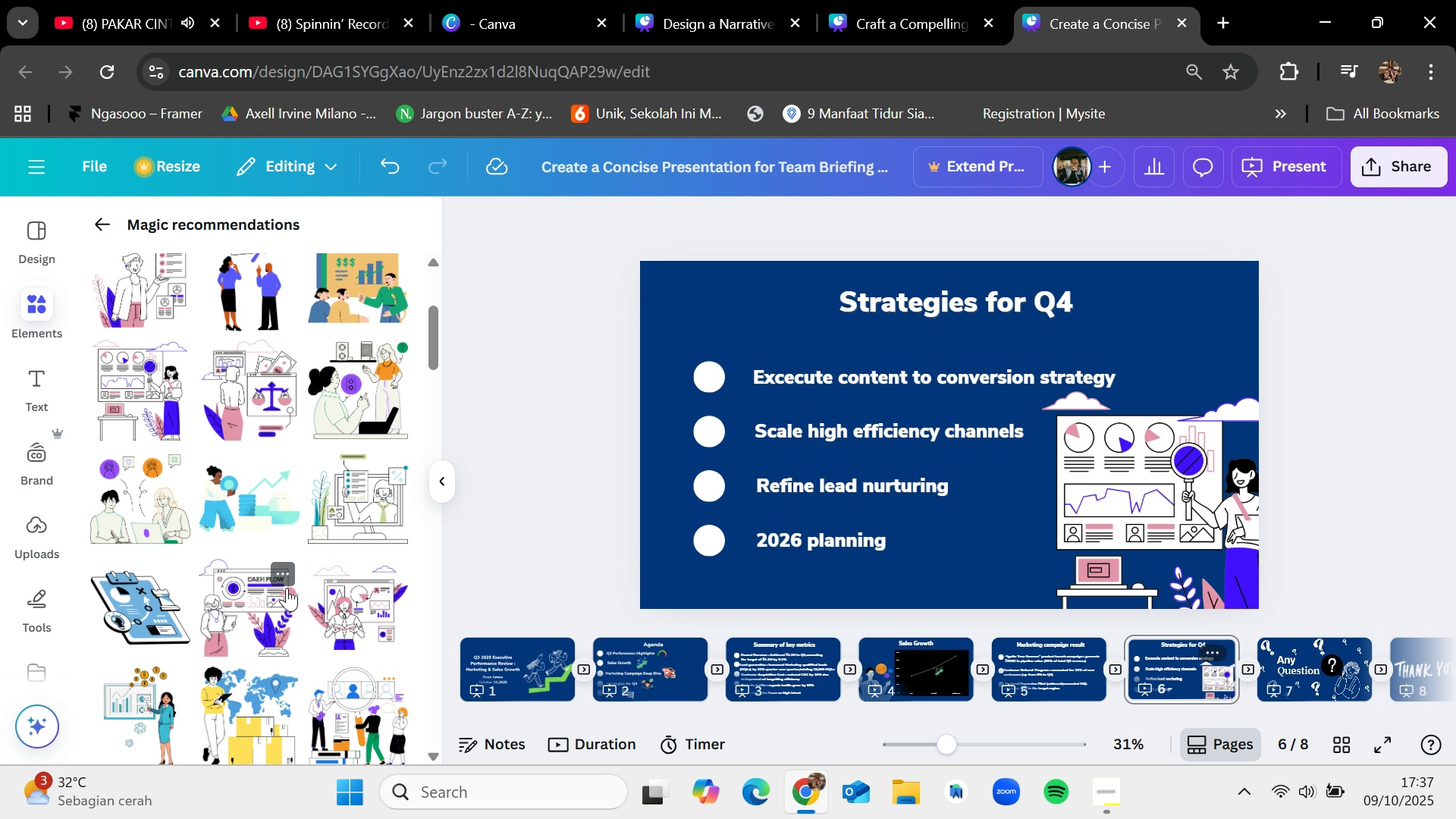 
scroll: coordinate [287, 588], scroll_direction: down, amount: 3.0
 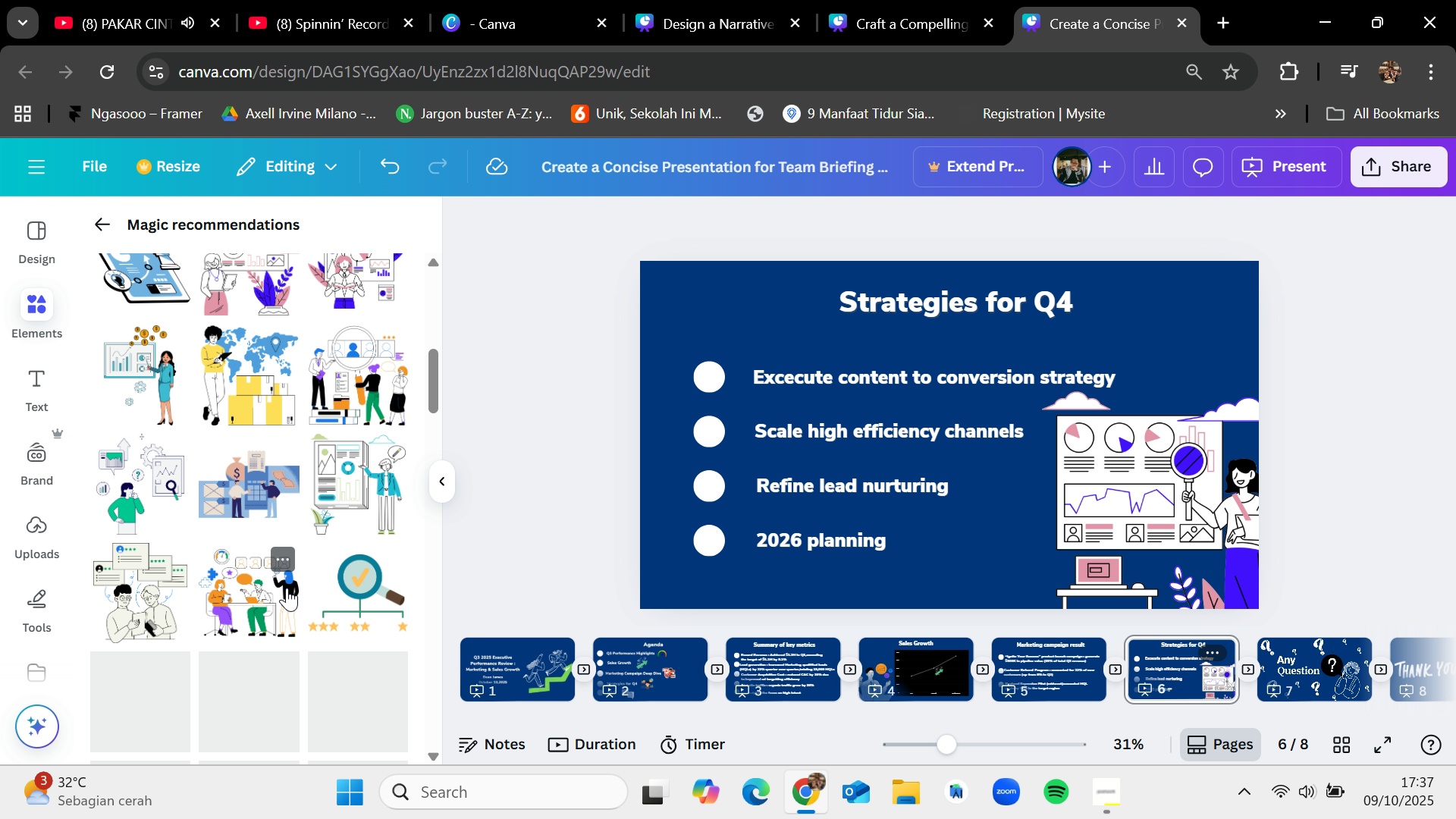 
scroll: coordinate [287, 588], scroll_direction: up, amount: 3.0
 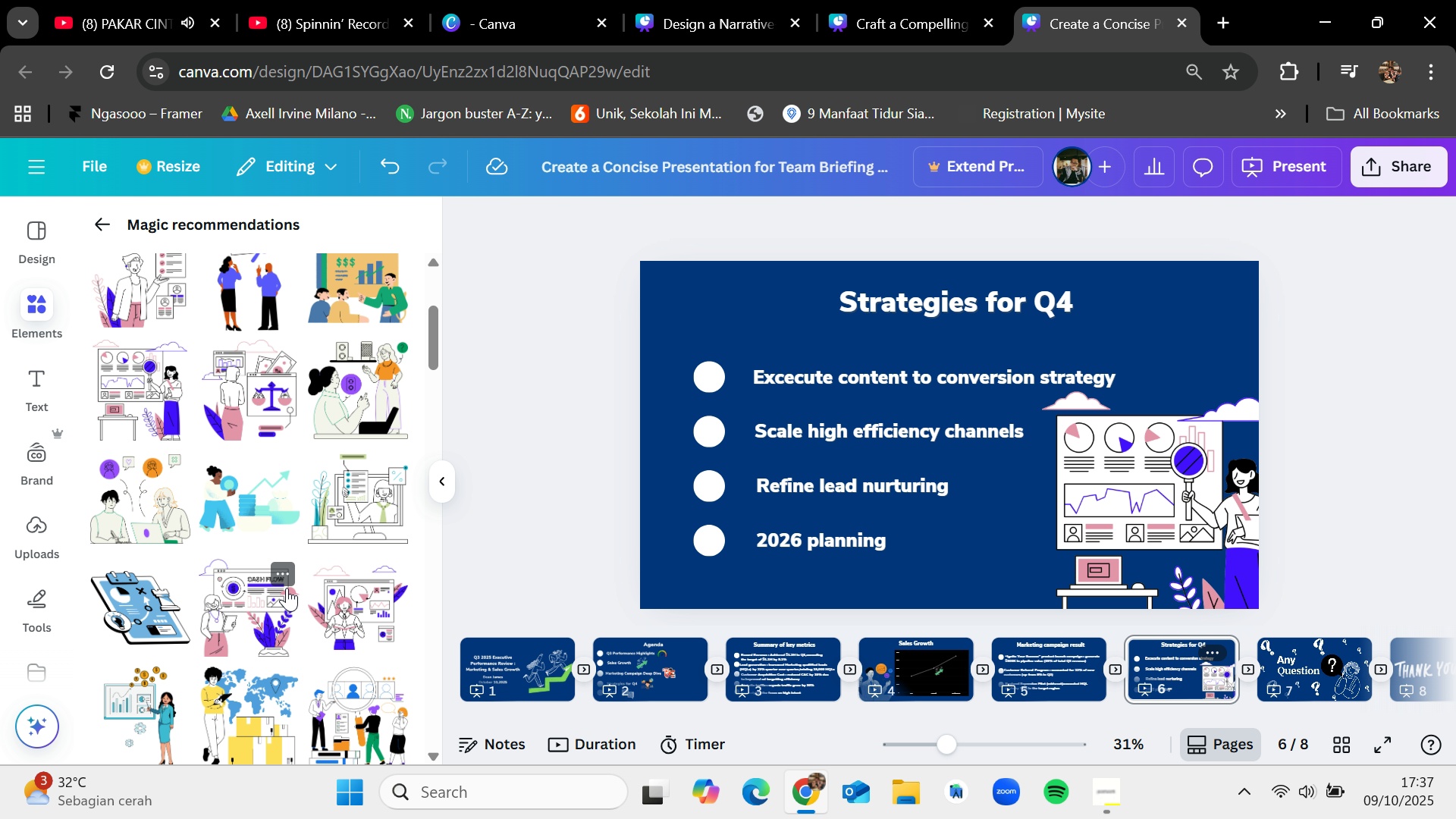 
scroll: coordinate [289, 587], scroll_direction: down, amount: 3.0
 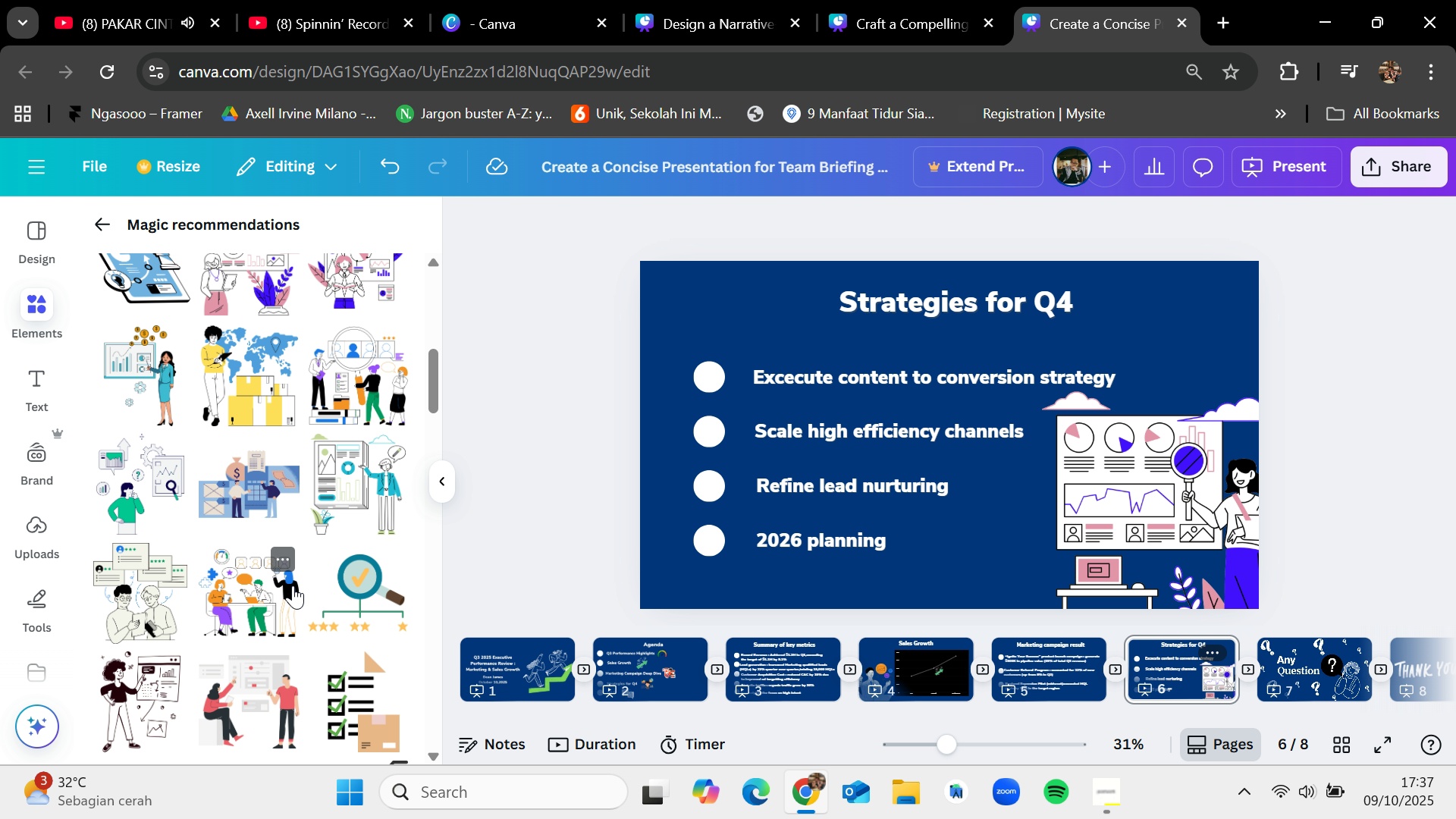 
scroll: coordinate [293, 585], scroll_direction: up, amount: 3.0
 